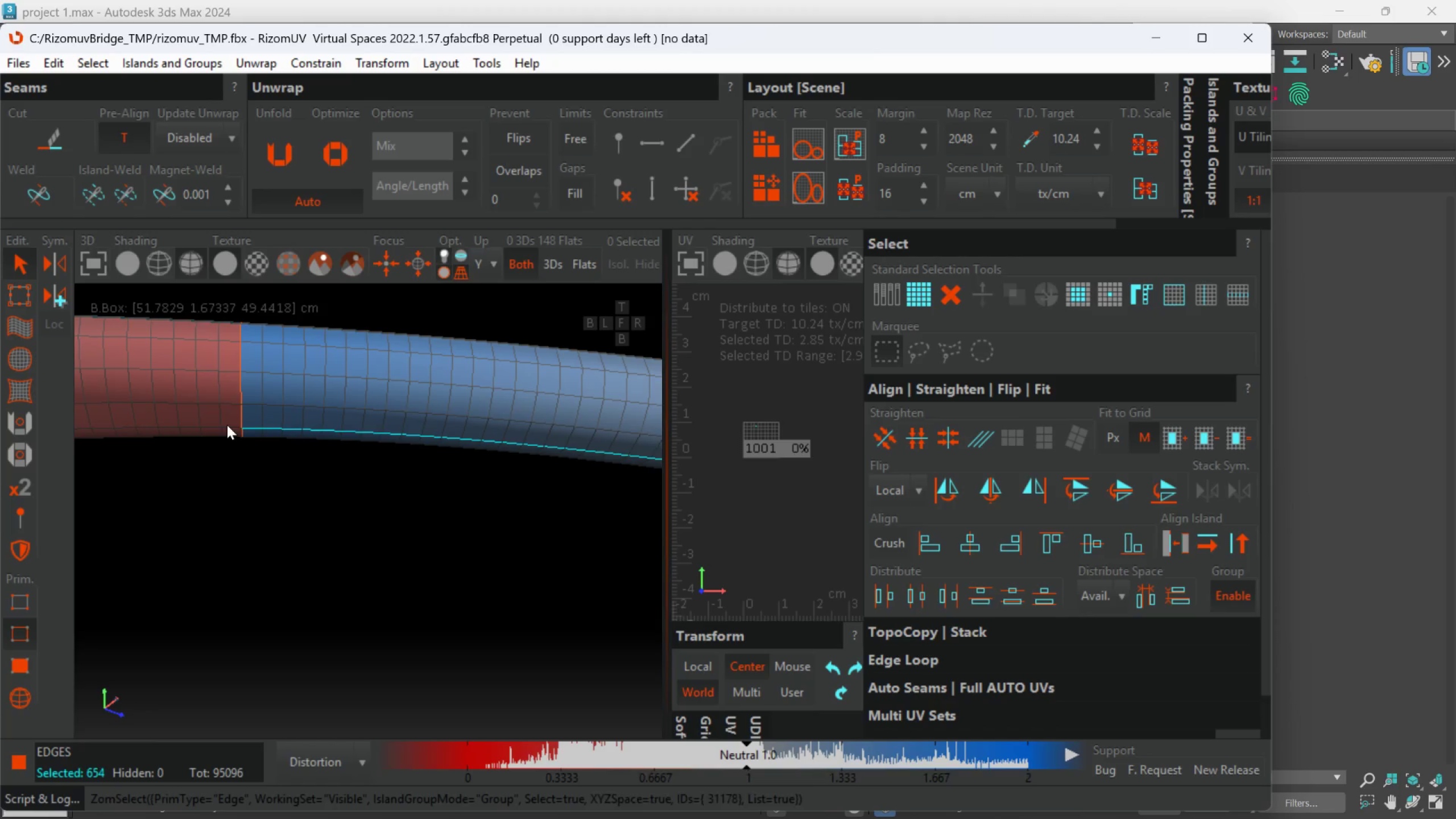 
double_click([227, 425])
 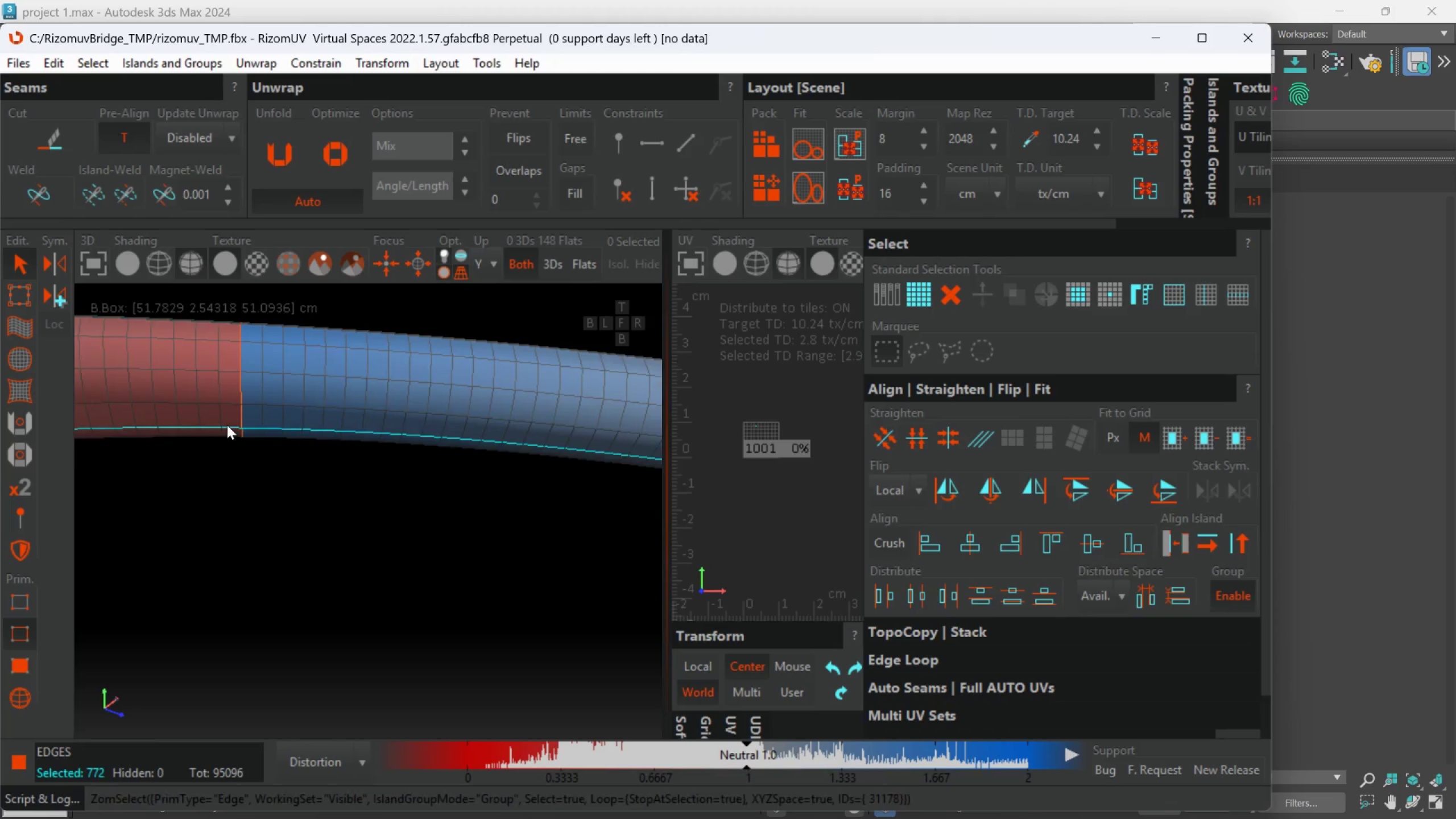 
hold_key(key=AltLeft, duration=0.62)
 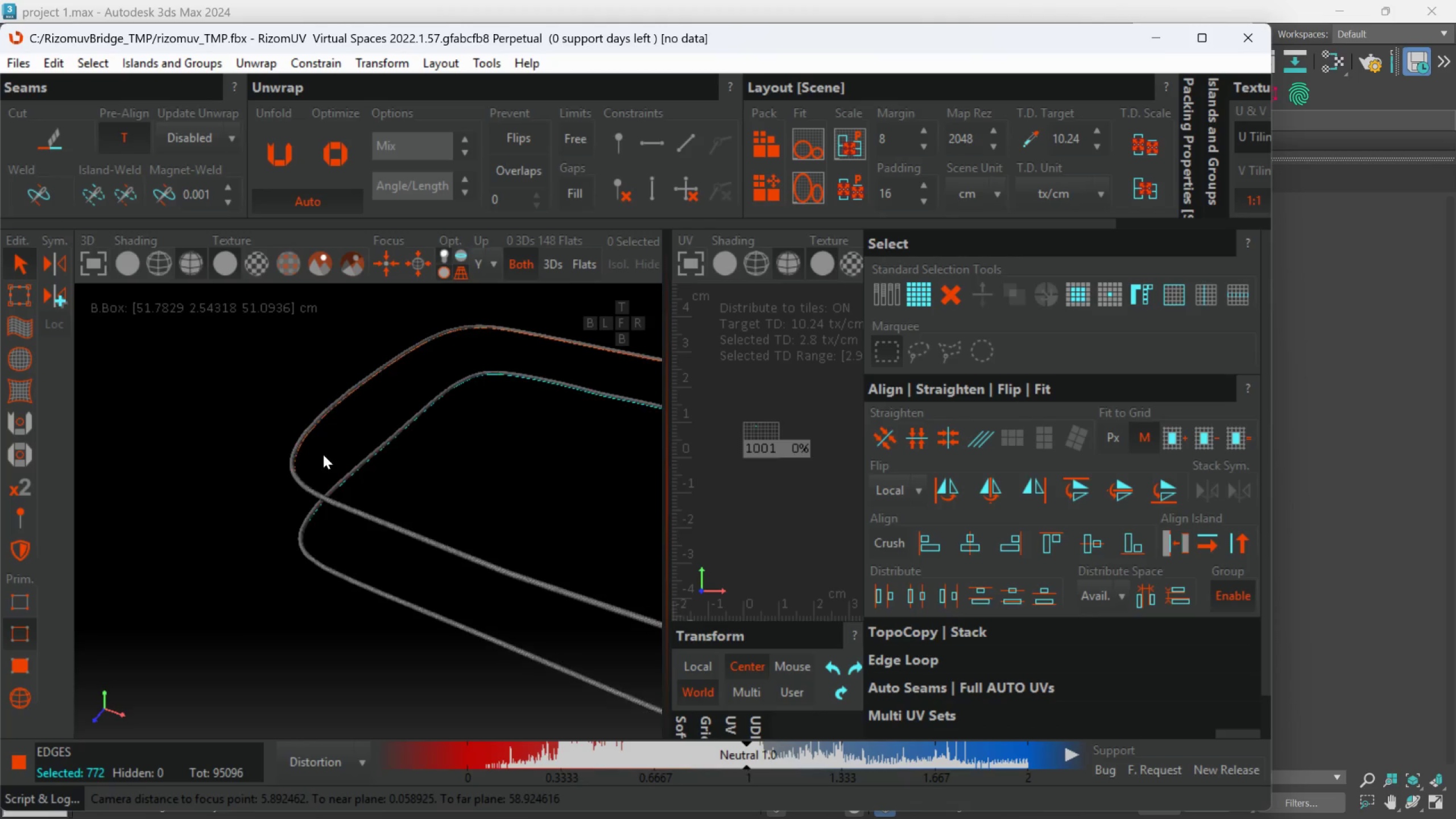 
scroll: coordinate [265, 469], scroll_direction: down, amount: 11.0
 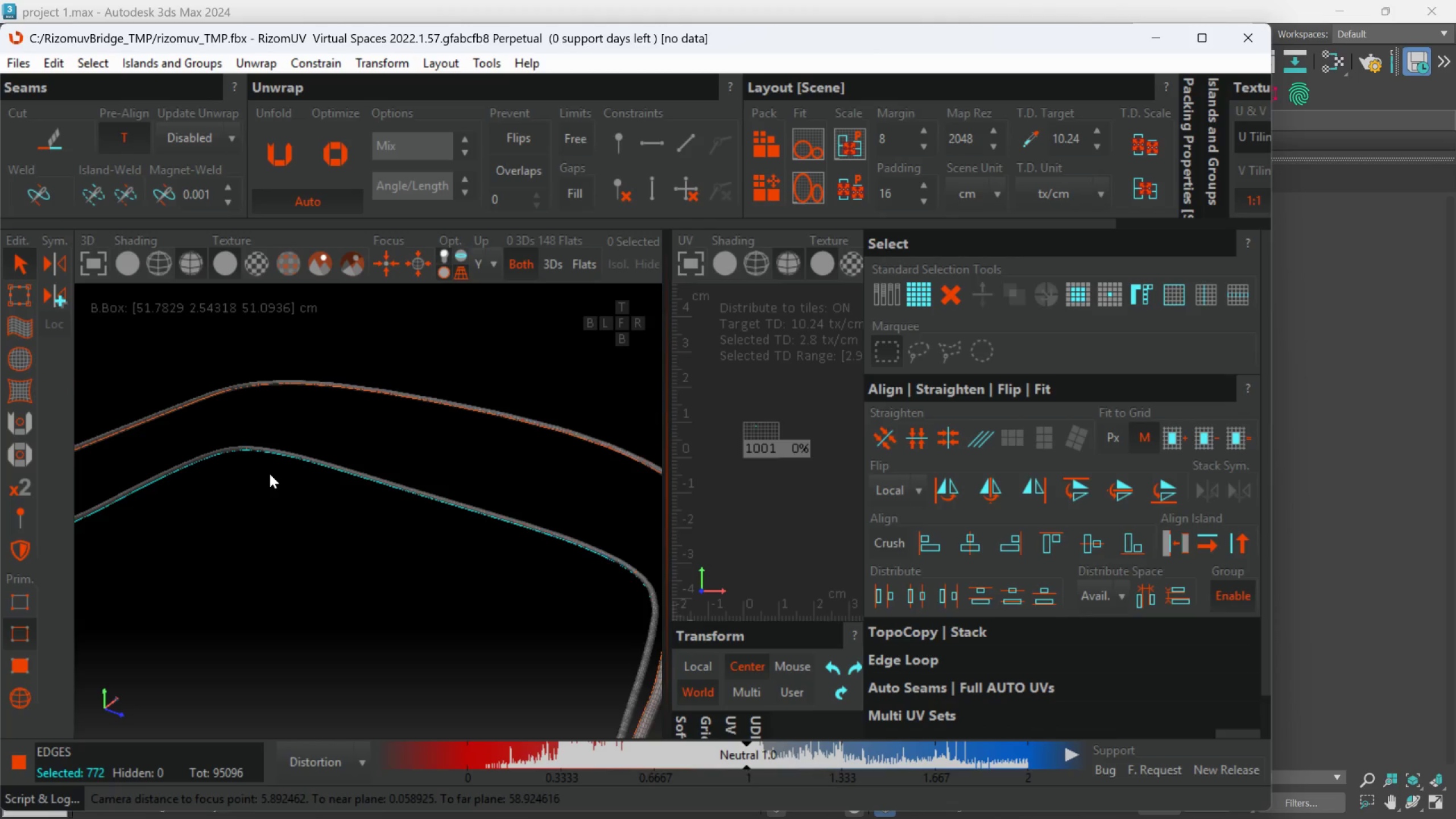 
hold_key(key=AltLeft, duration=1.2)
 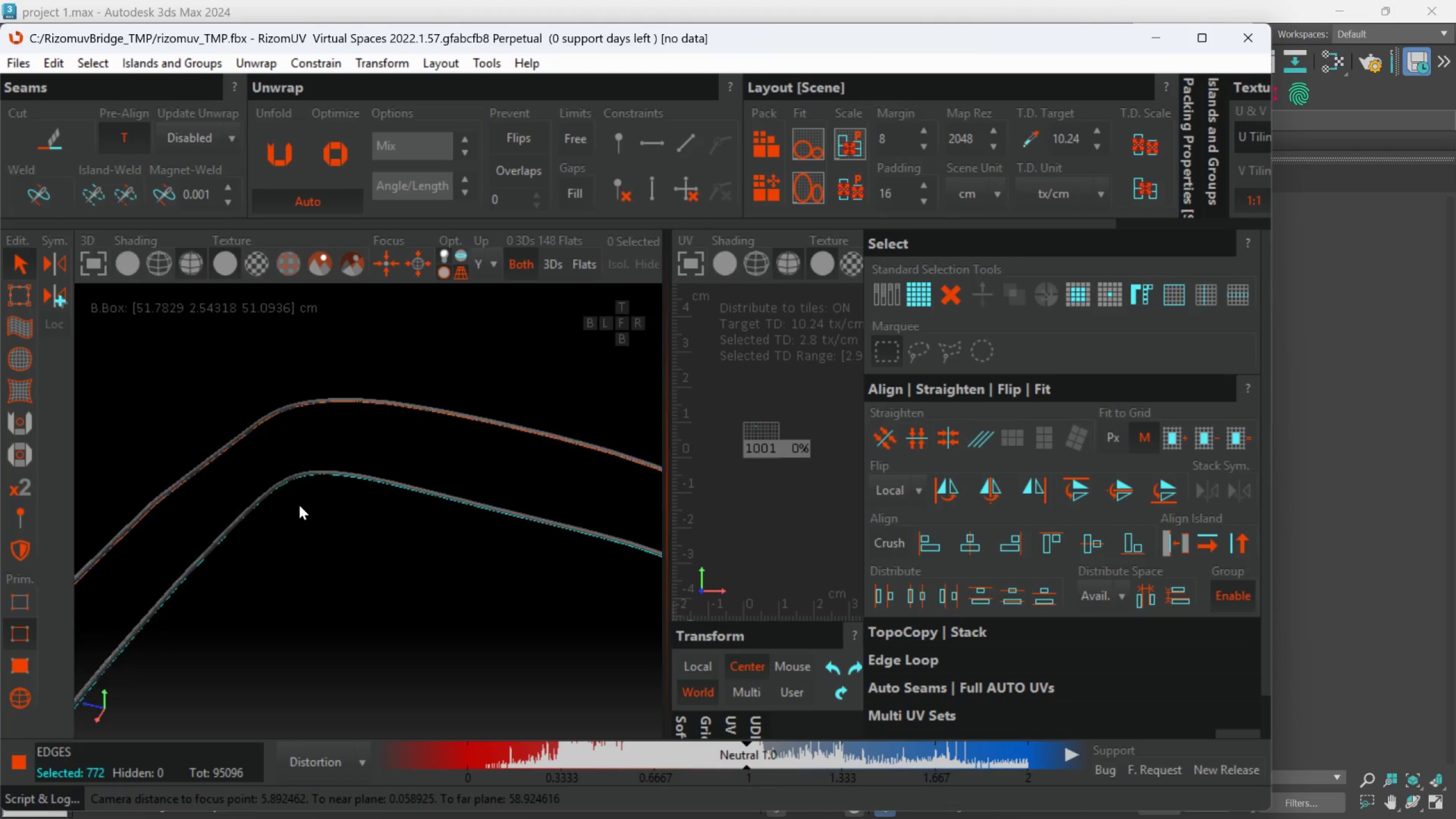 
hold_key(key=AltLeft, duration=0.83)
 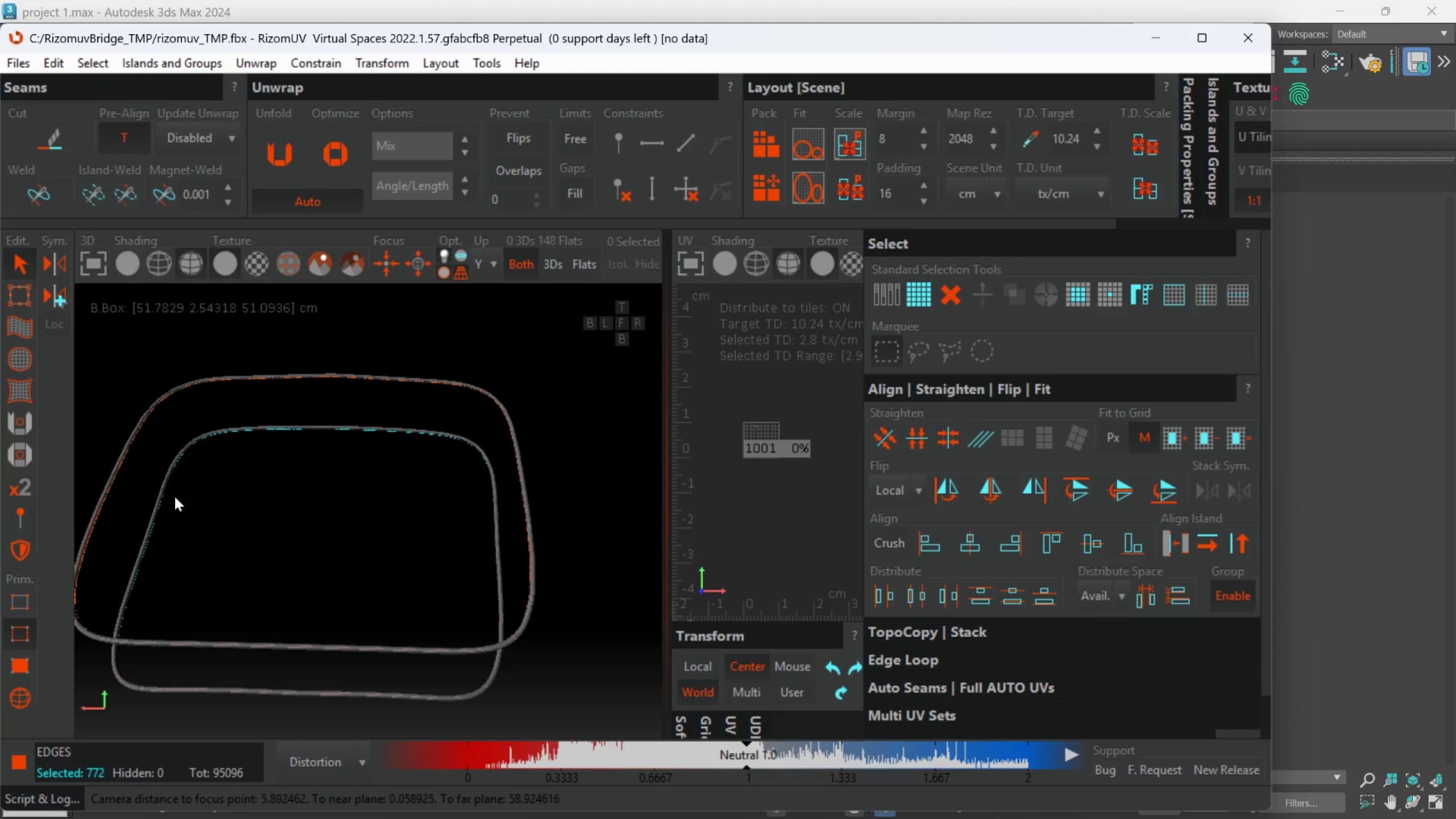 
scroll: coordinate [300, 508], scroll_direction: down, amount: 2.0
 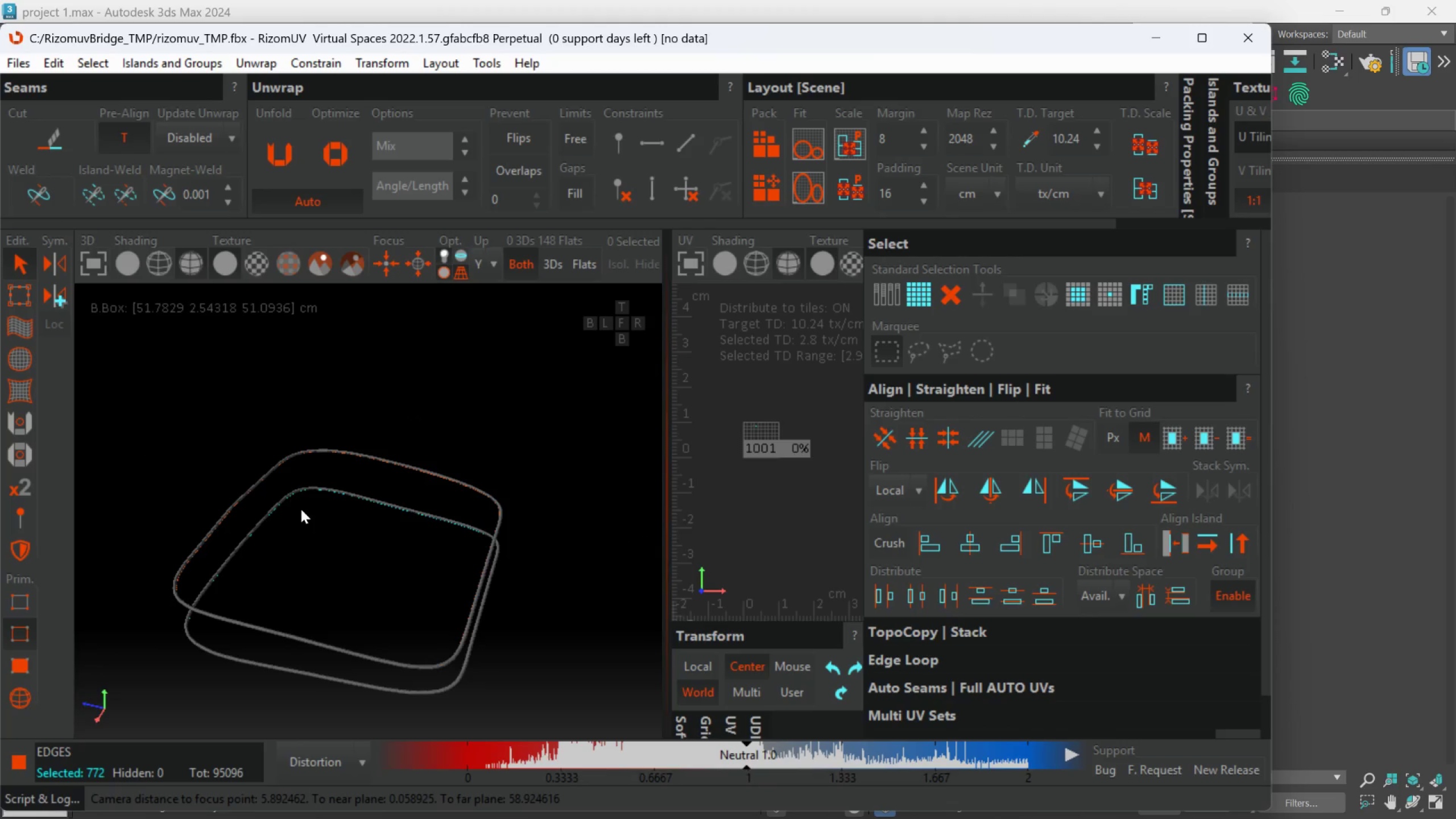 
scroll: coordinate [175, 497], scroll_direction: up, amount: 1.0
 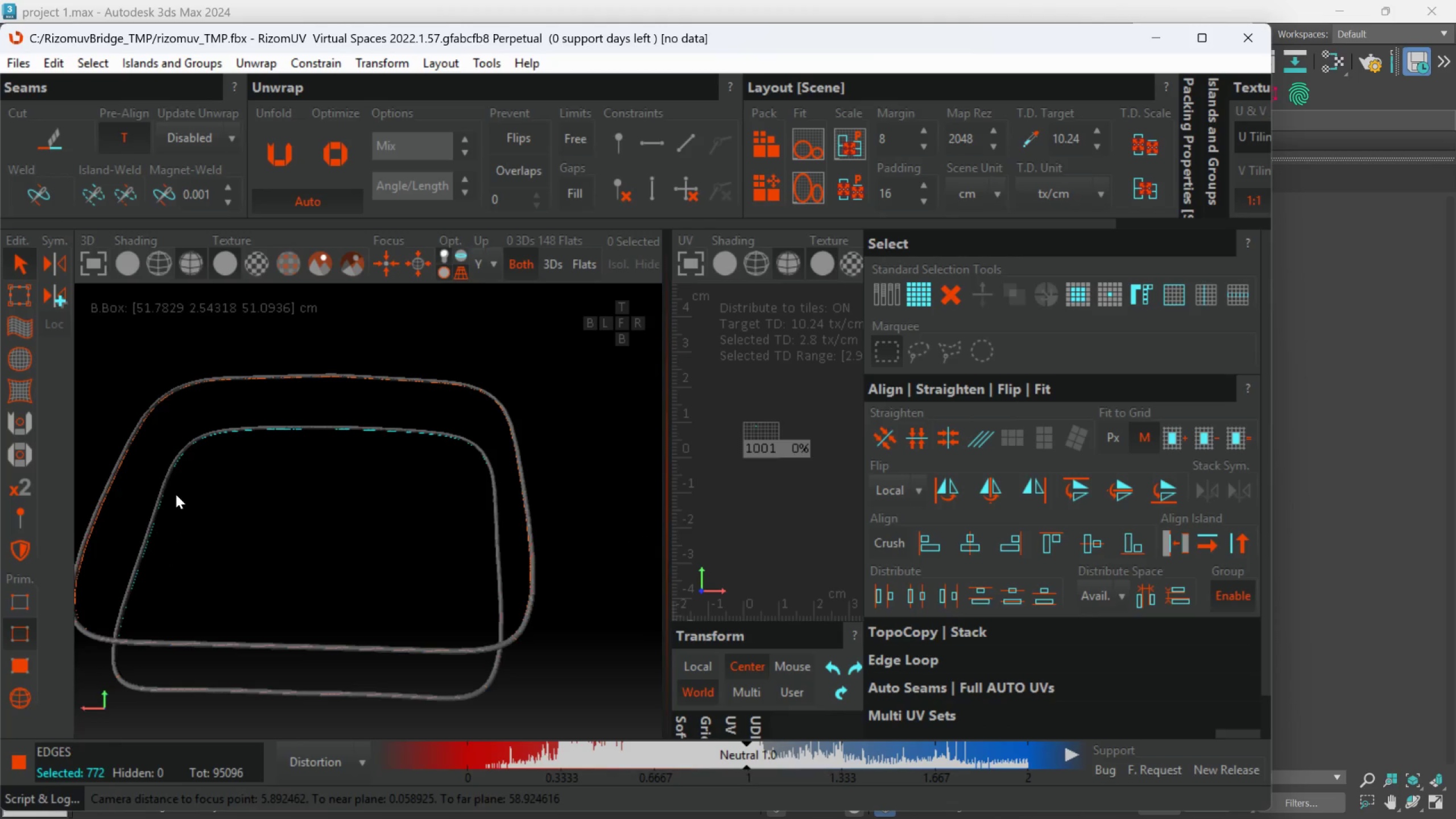 
key(C)
 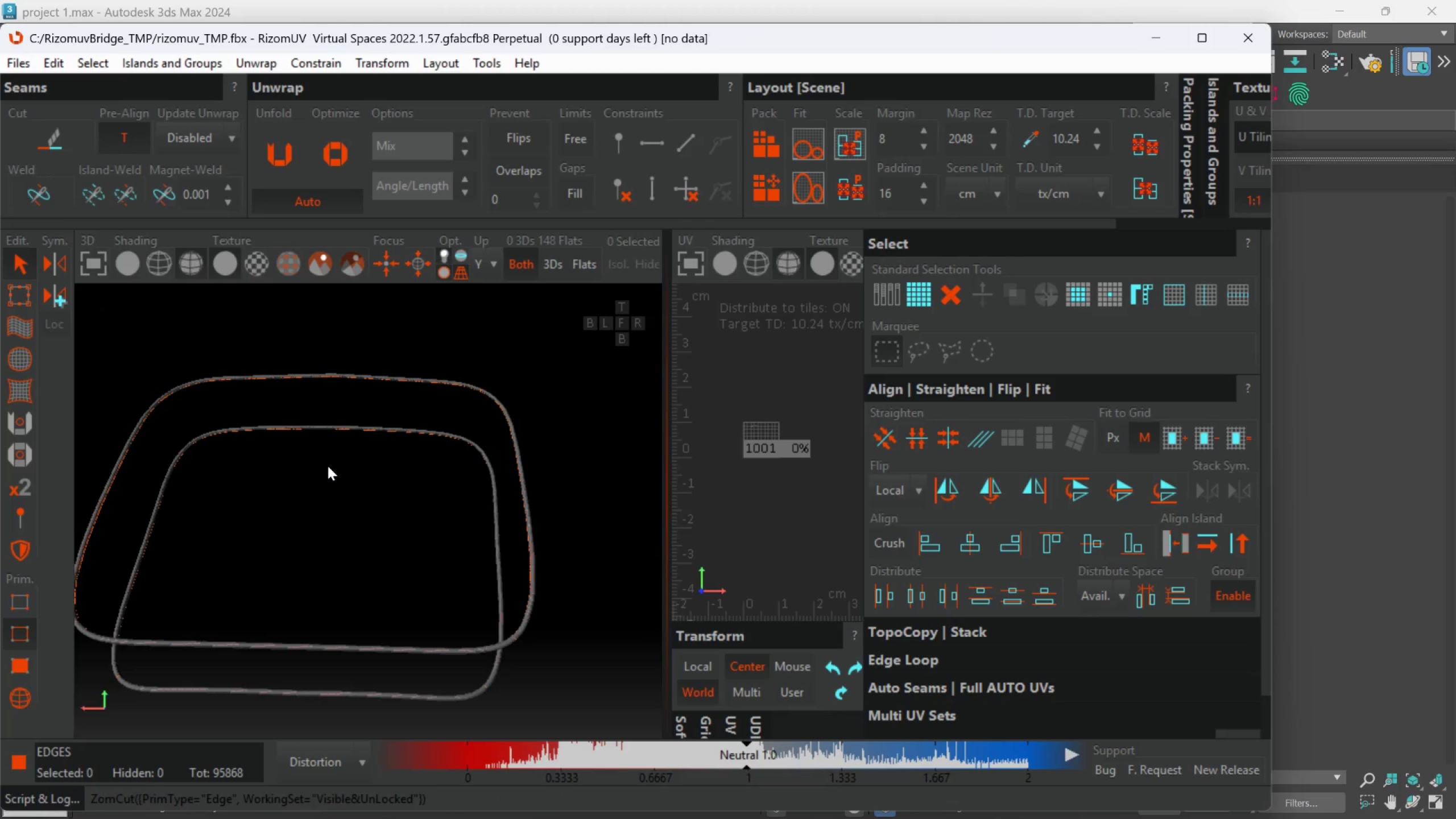 
scroll: coordinate [332, 469], scroll_direction: down, amount: 3.0
 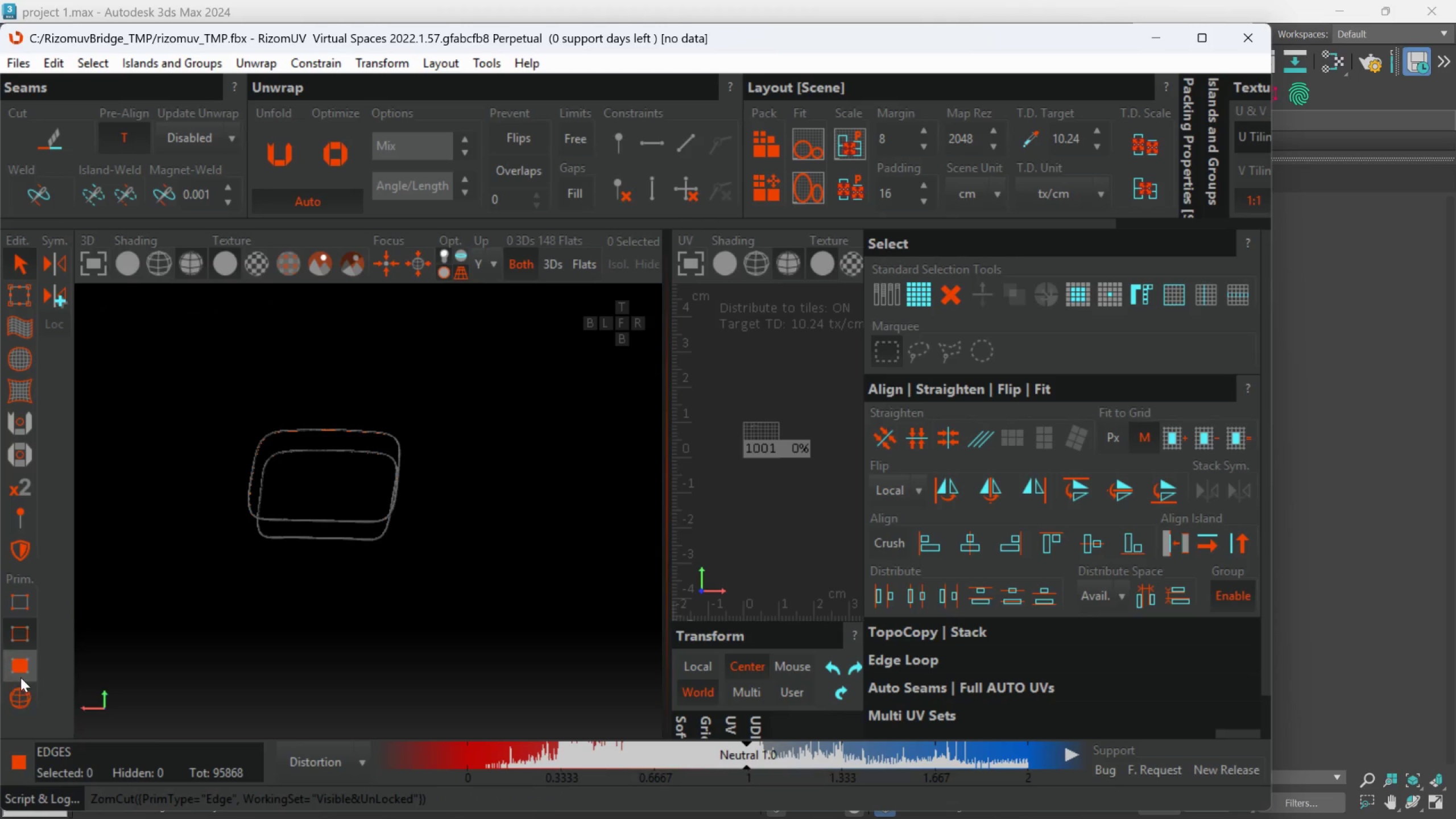 
left_click_drag(start_coordinate=[19, 685], to_coordinate=[22, 683])
 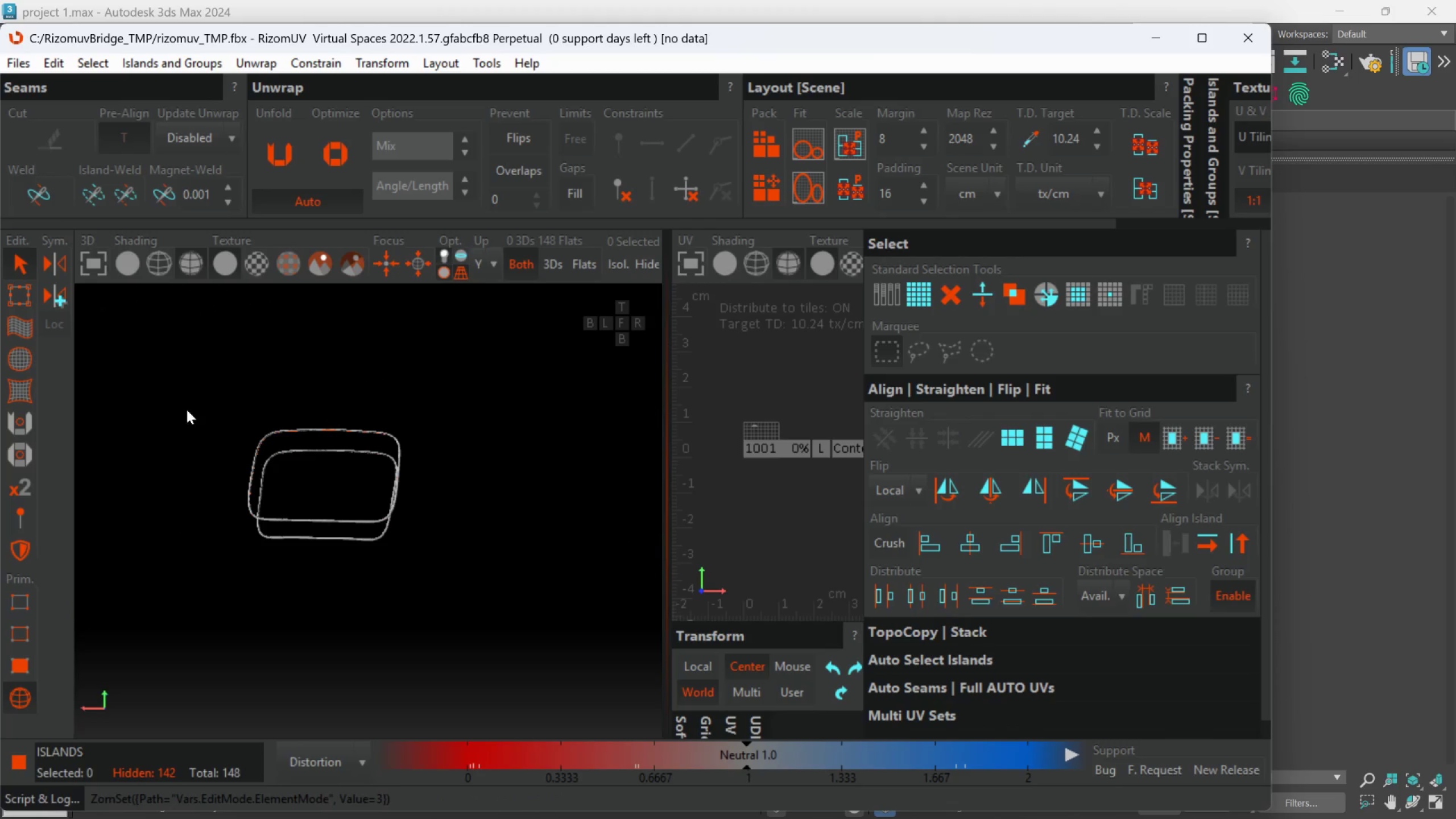 
left_click_drag(start_coordinate=[183, 383], to_coordinate=[490, 640])
 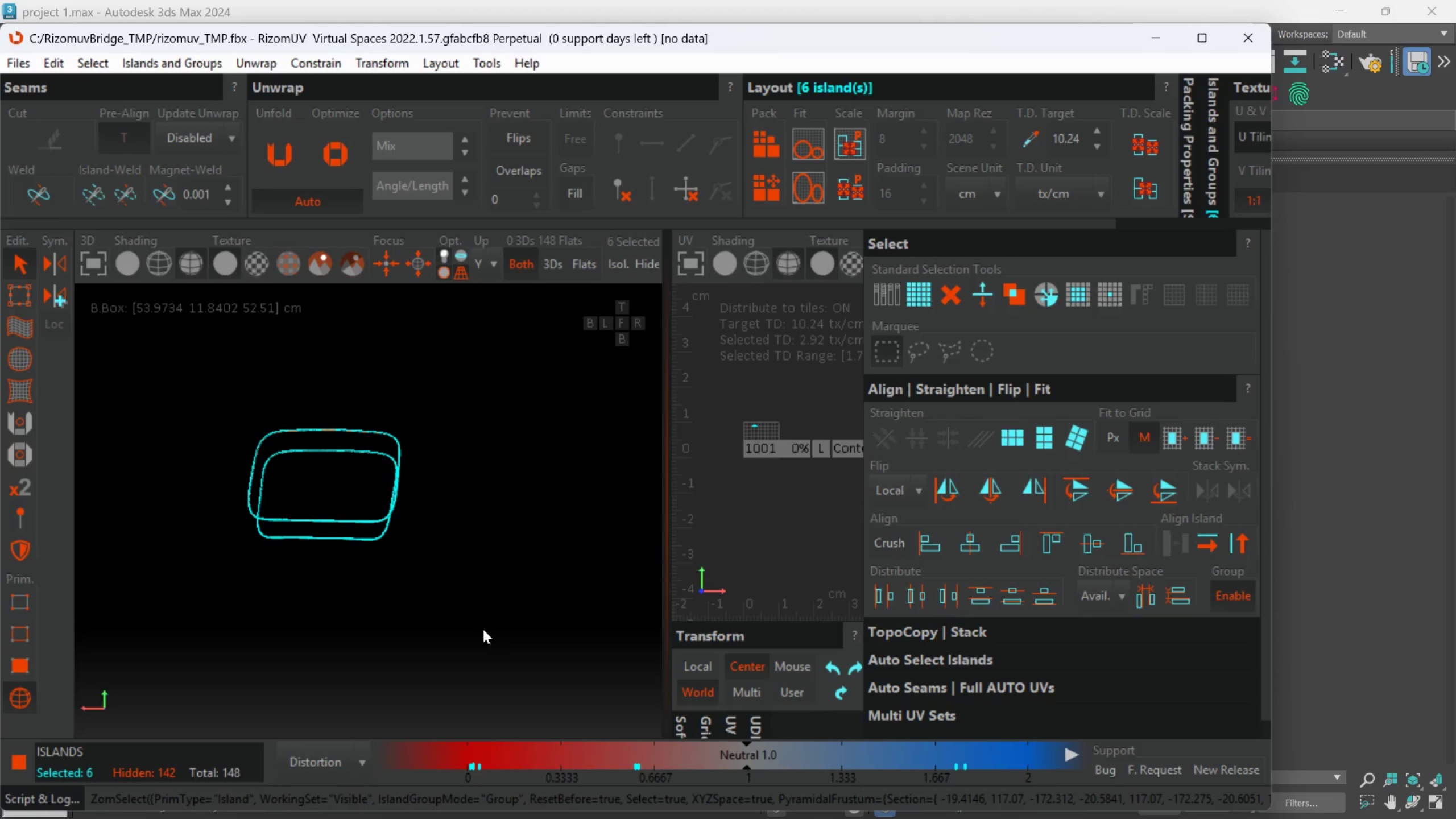 
key(U)
 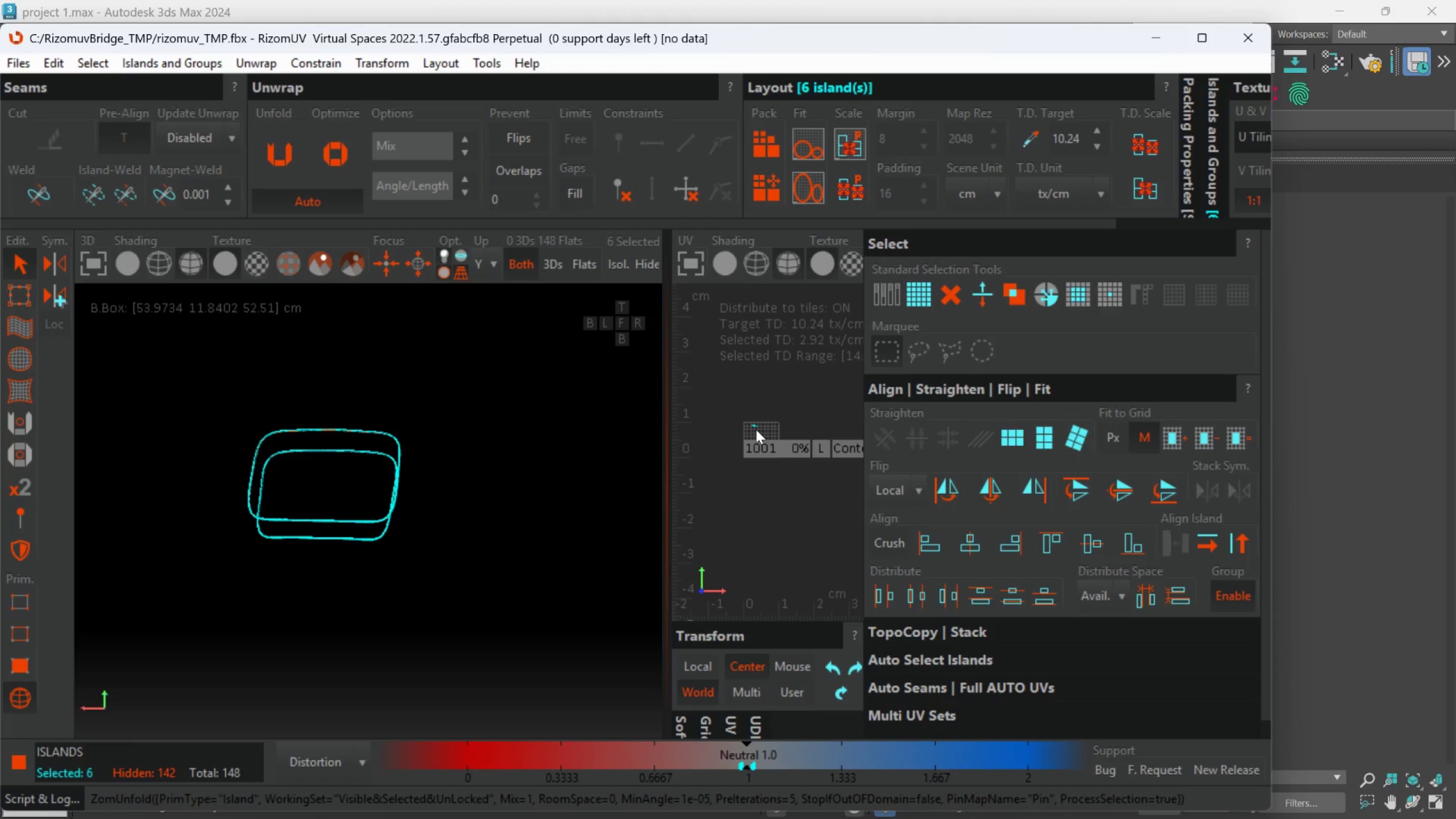 
scroll: coordinate [755, 430], scroll_direction: up, amount: 2.0
 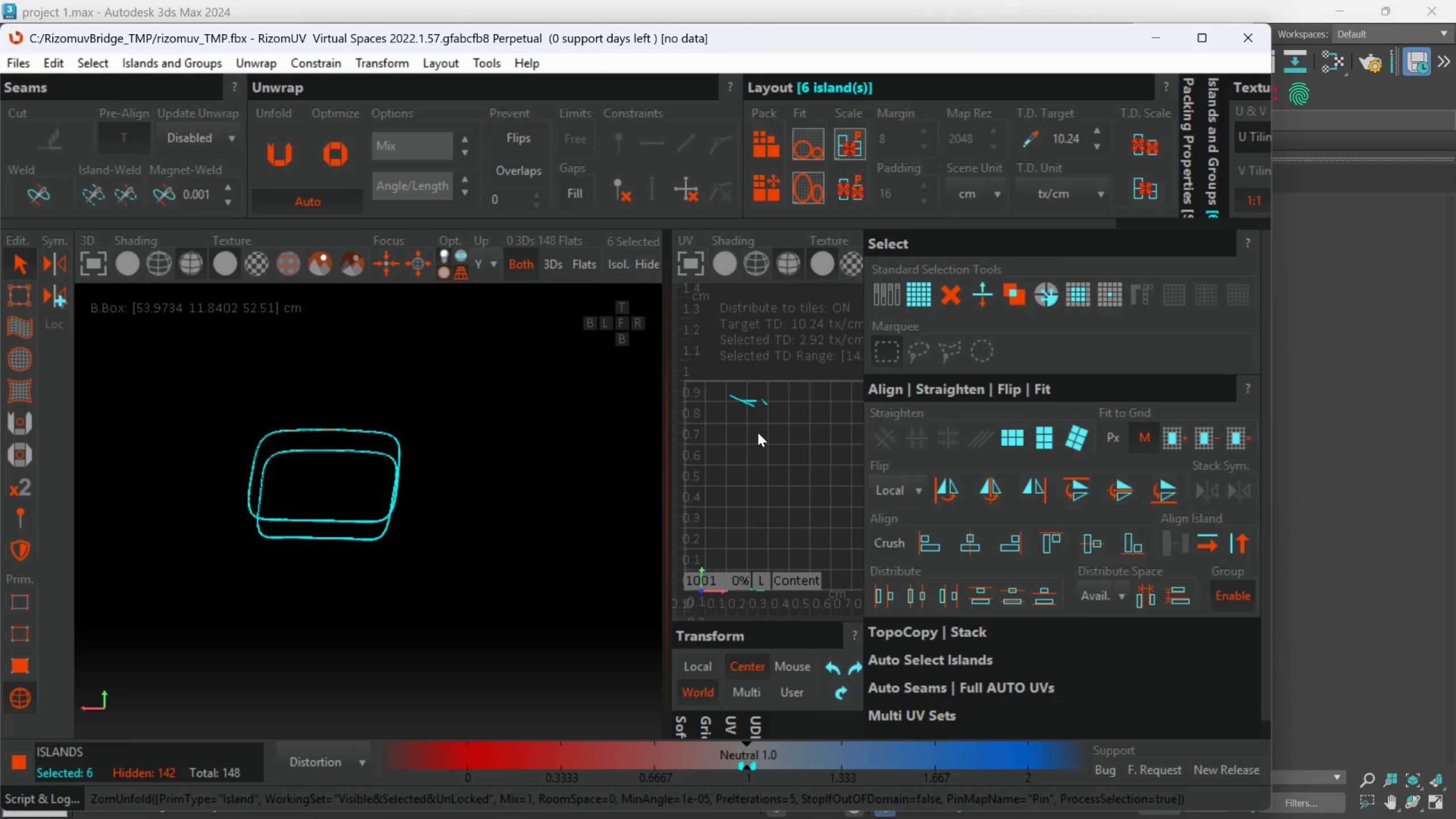 
key(P)
 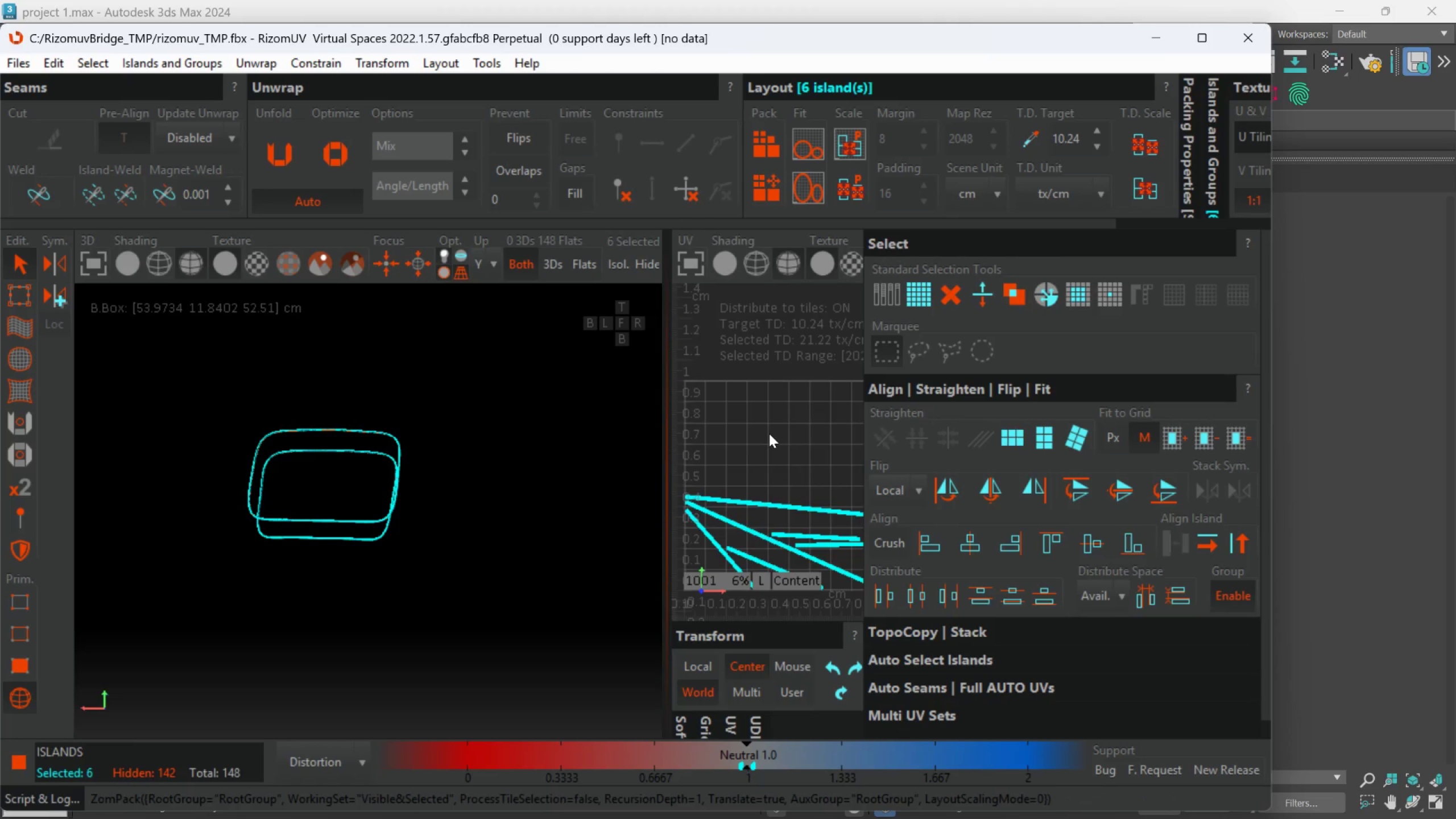 
scroll: coordinate [804, 477], scroll_direction: down, amount: 2.0
 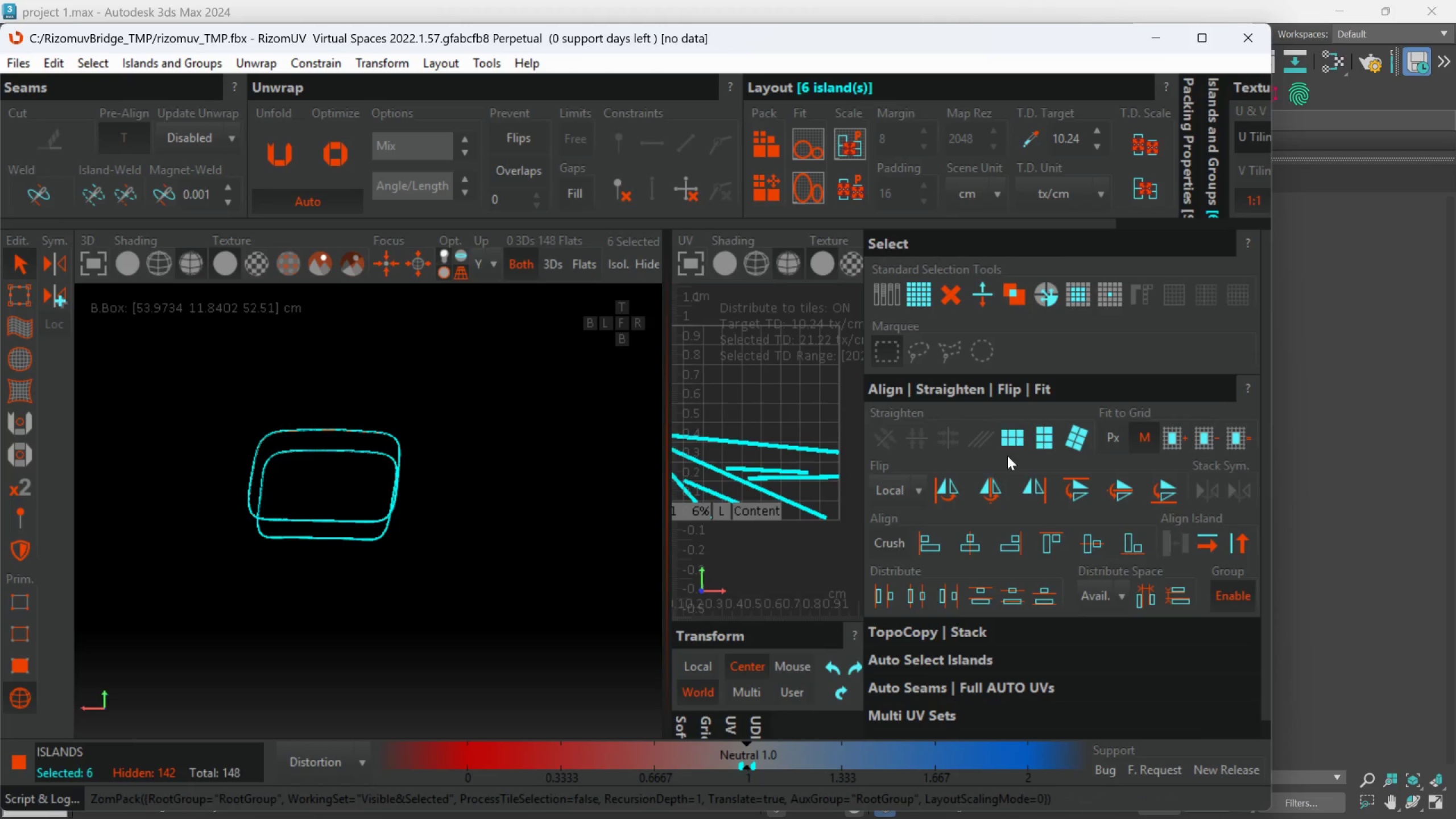 
left_click([1048, 445])
 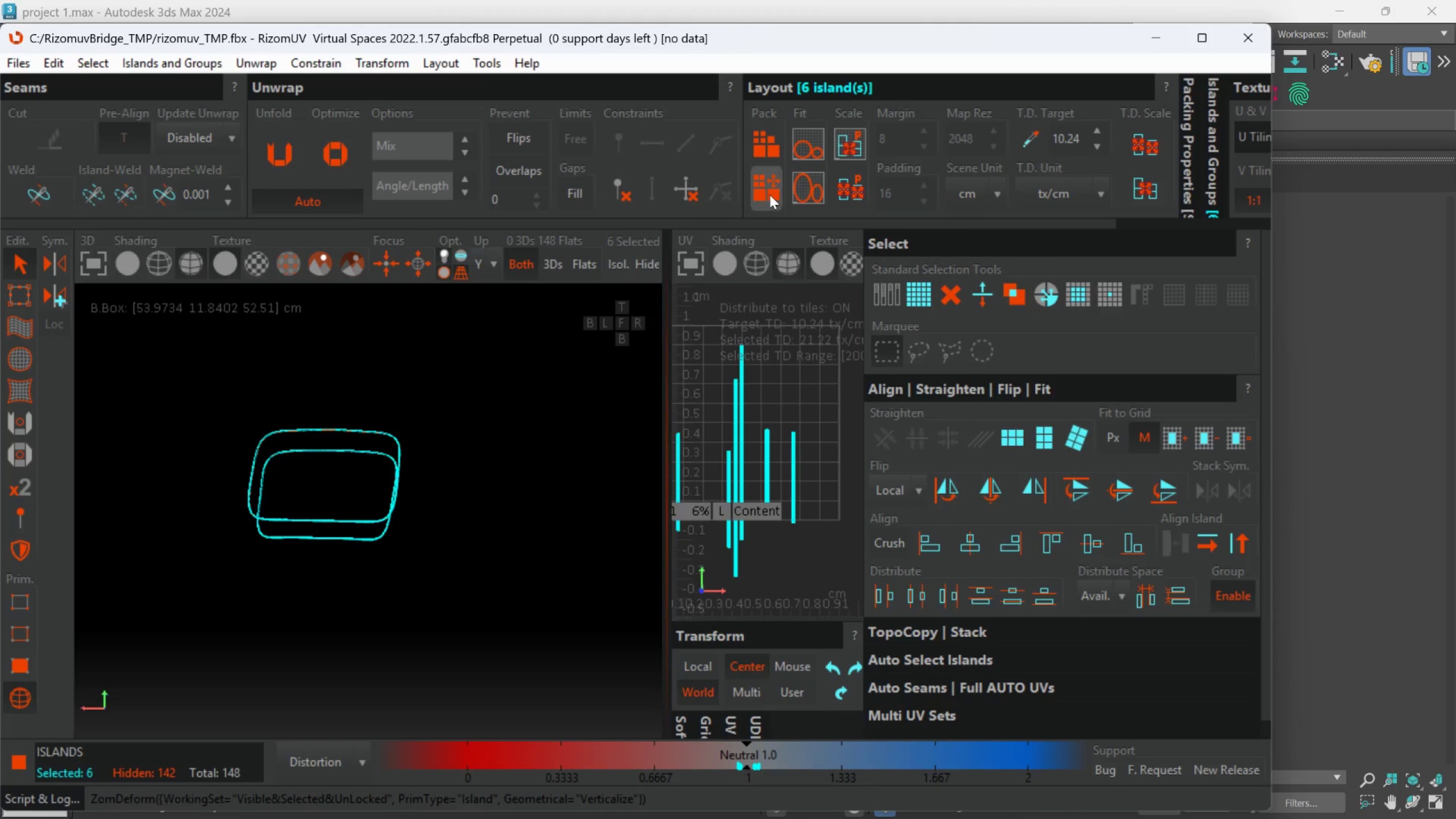 
scroll: coordinate [791, 487], scroll_direction: down, amount: 2.0
 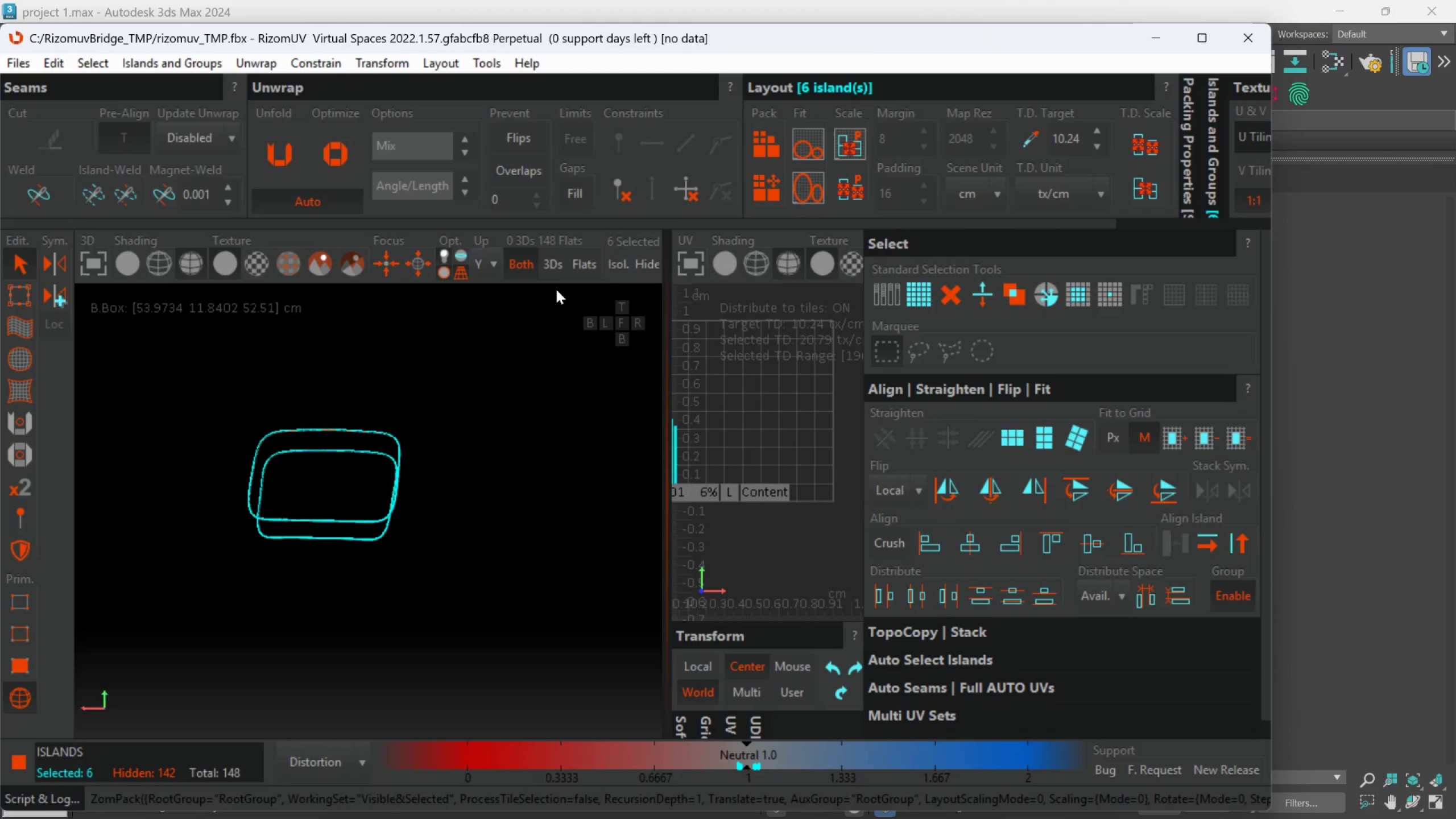 
left_click([623, 267])
 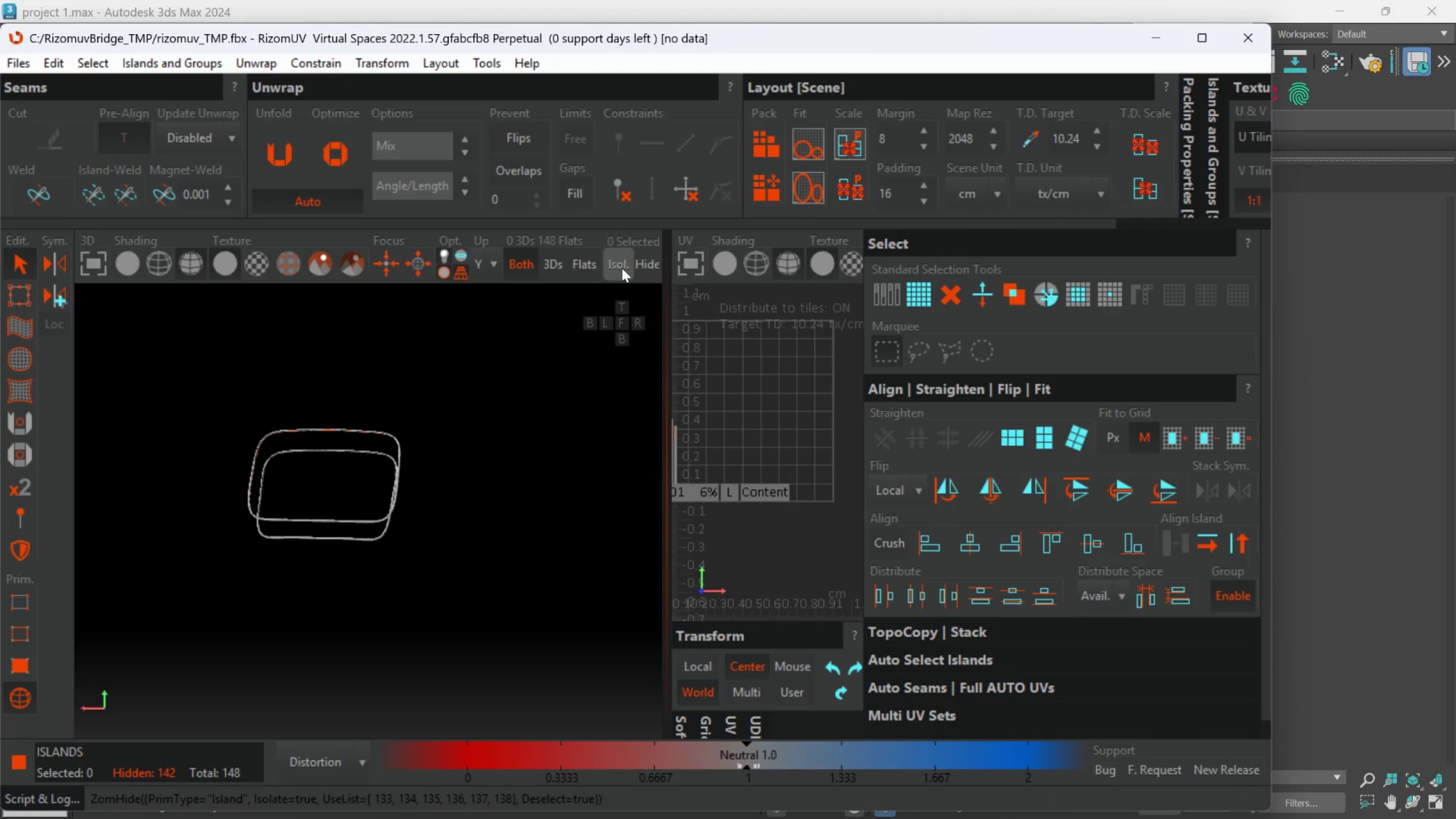 
left_click([622, 268])
 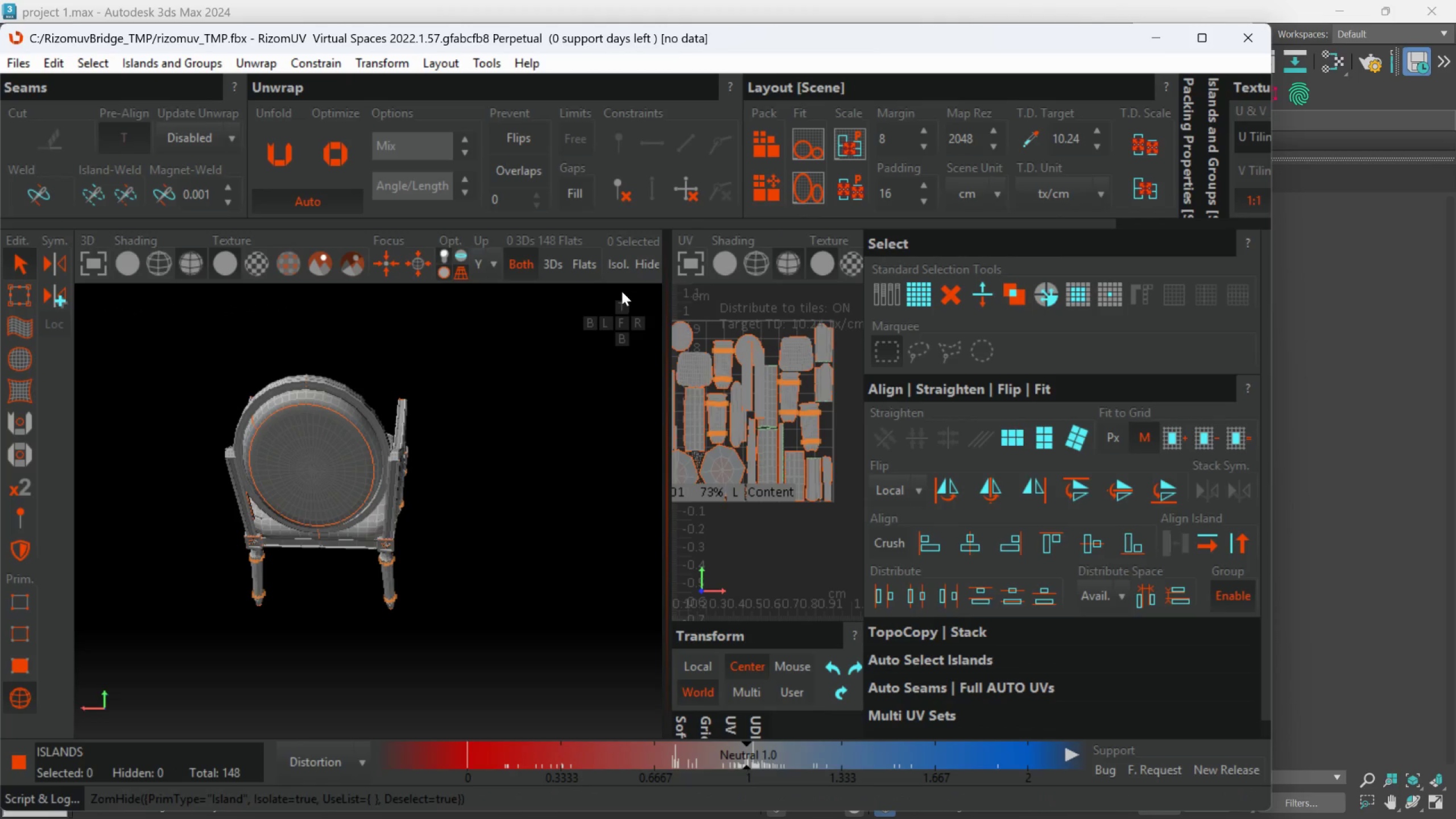 
scroll: coordinate [760, 447], scroll_direction: down, amount: 3.0
 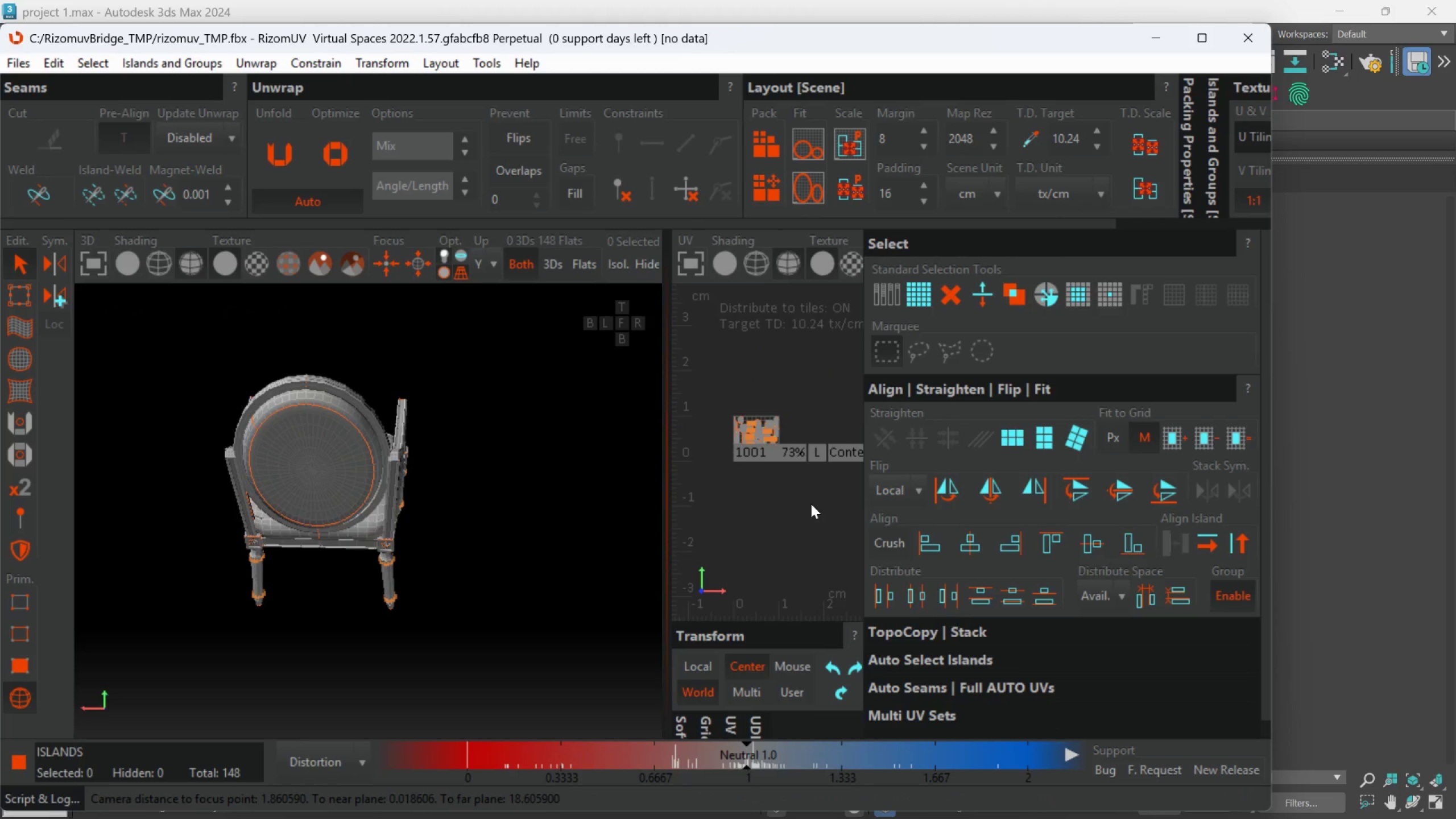 
left_click_drag(start_coordinate=[812, 505], to_coordinate=[686, 380])
 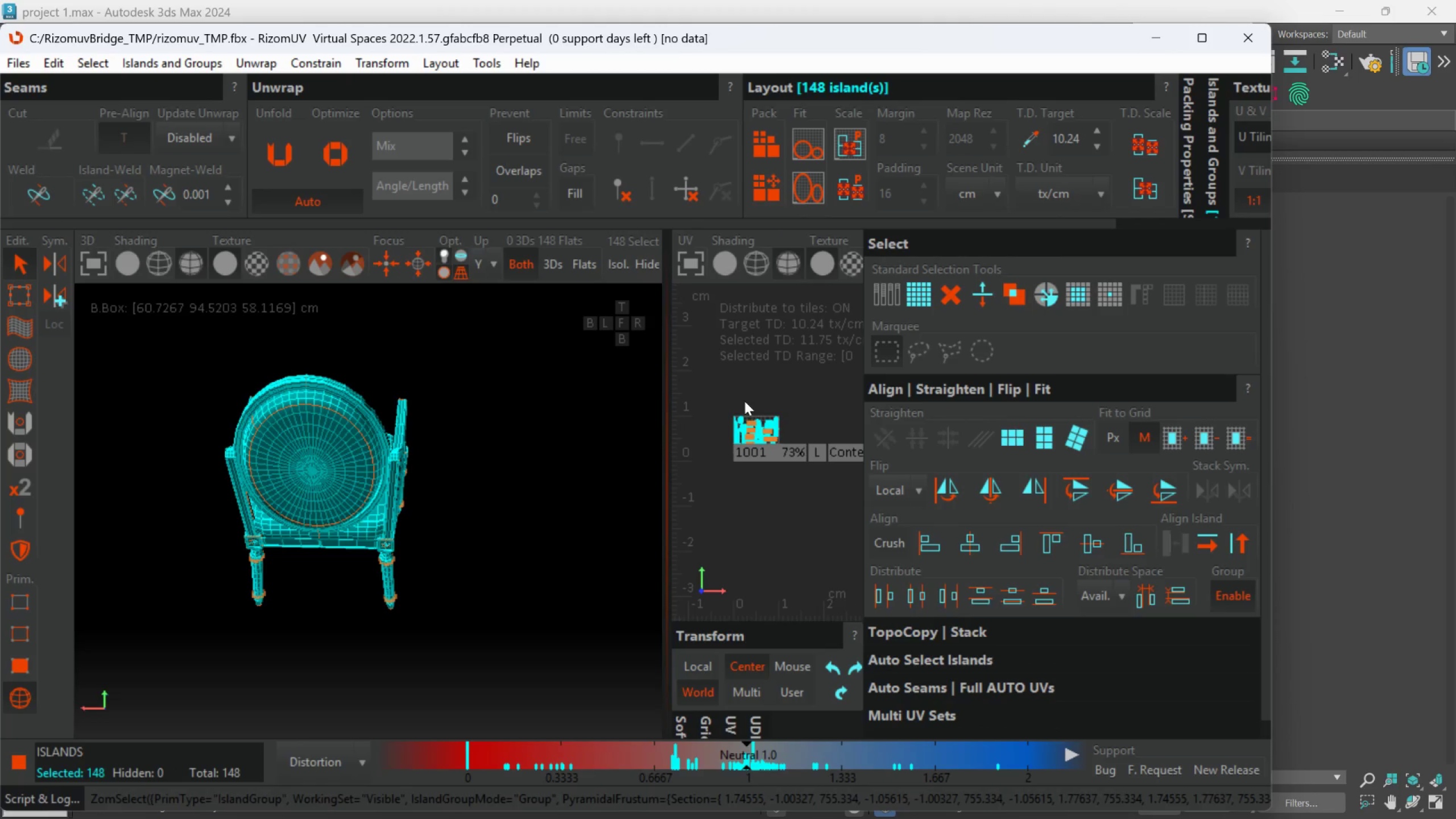 
scroll: coordinate [740, 396], scroll_direction: up, amount: 2.0
 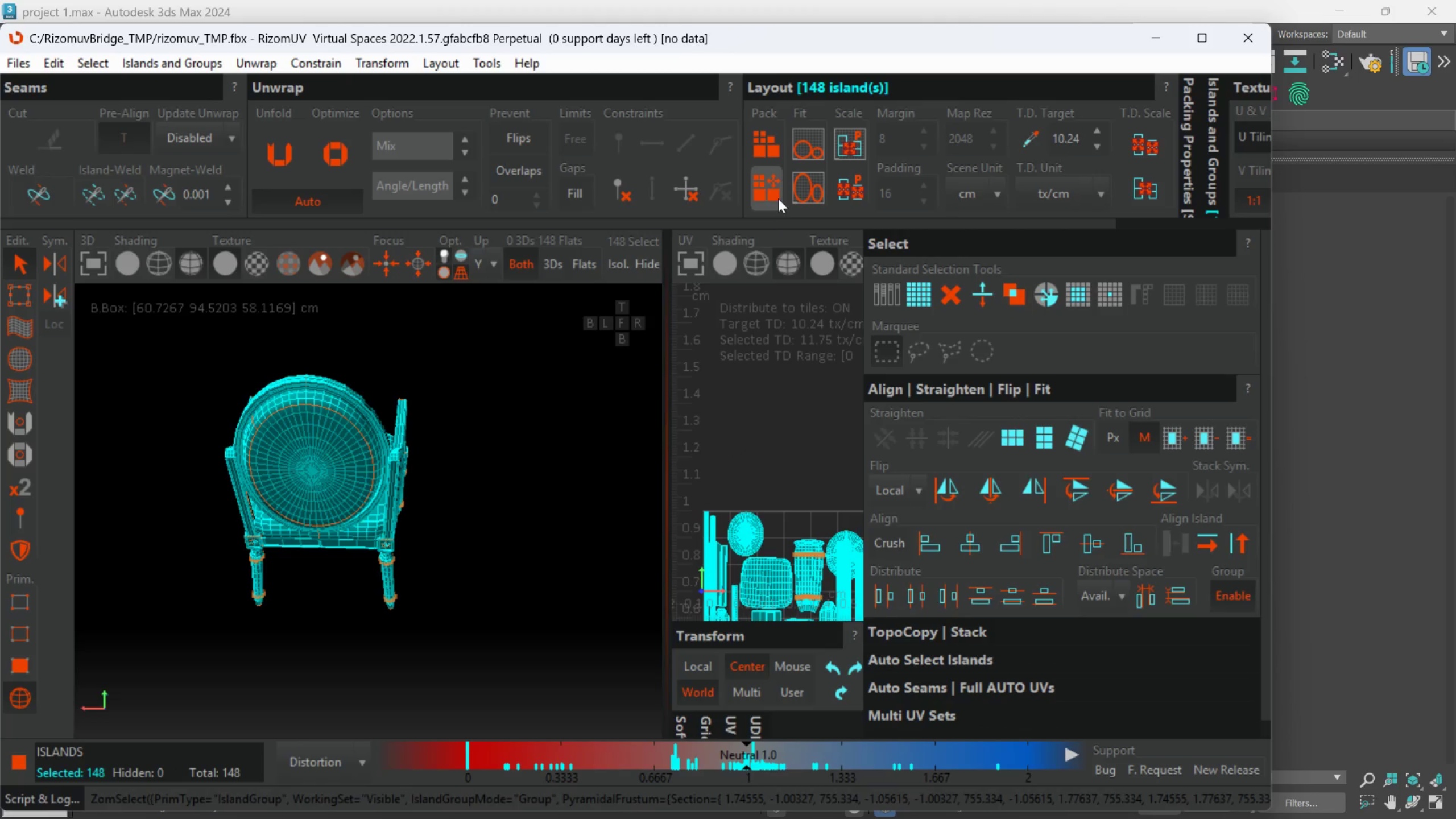 
left_click([778, 196])
 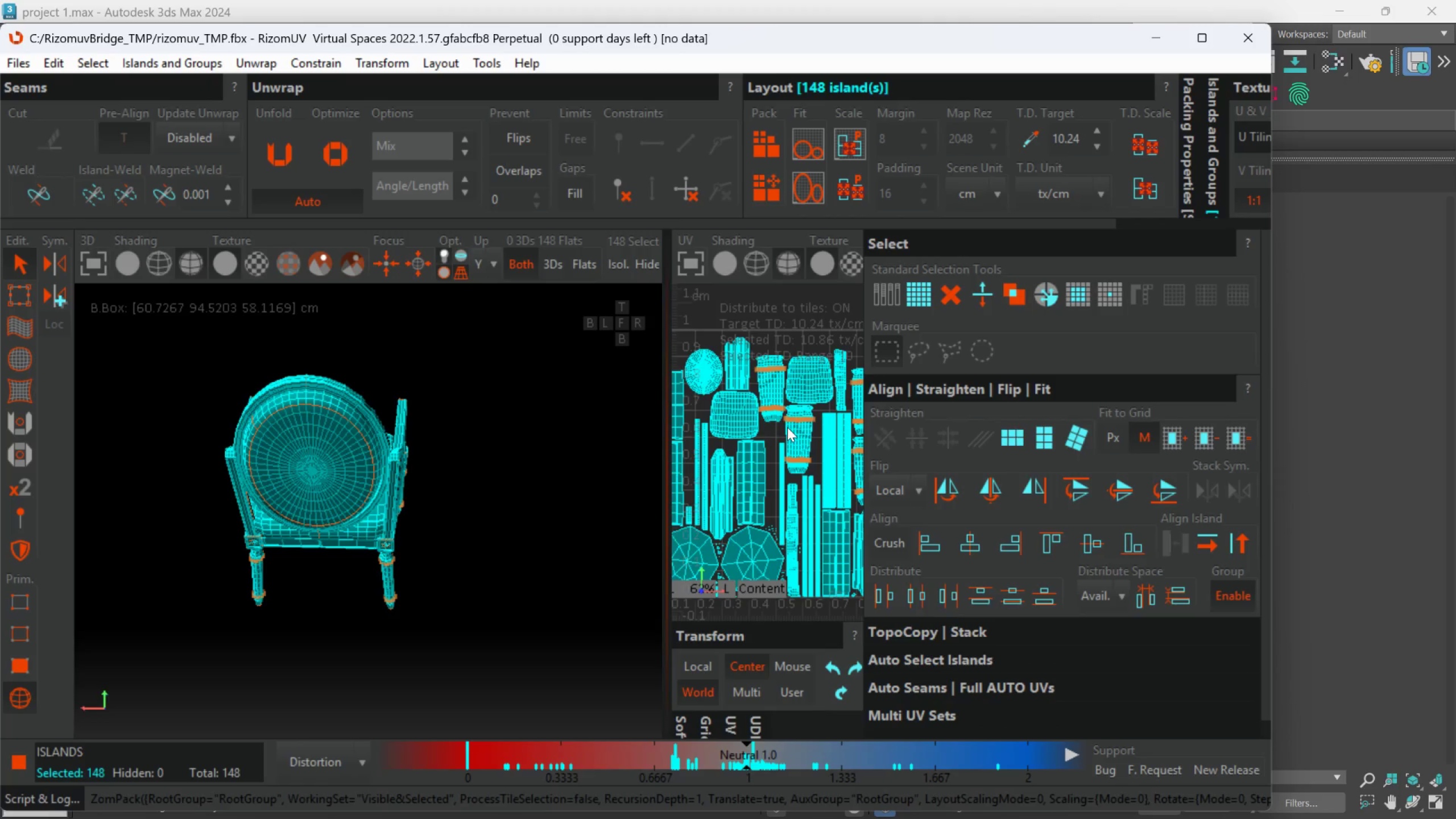 
scroll: coordinate [807, 482], scroll_direction: down, amount: 3.0
 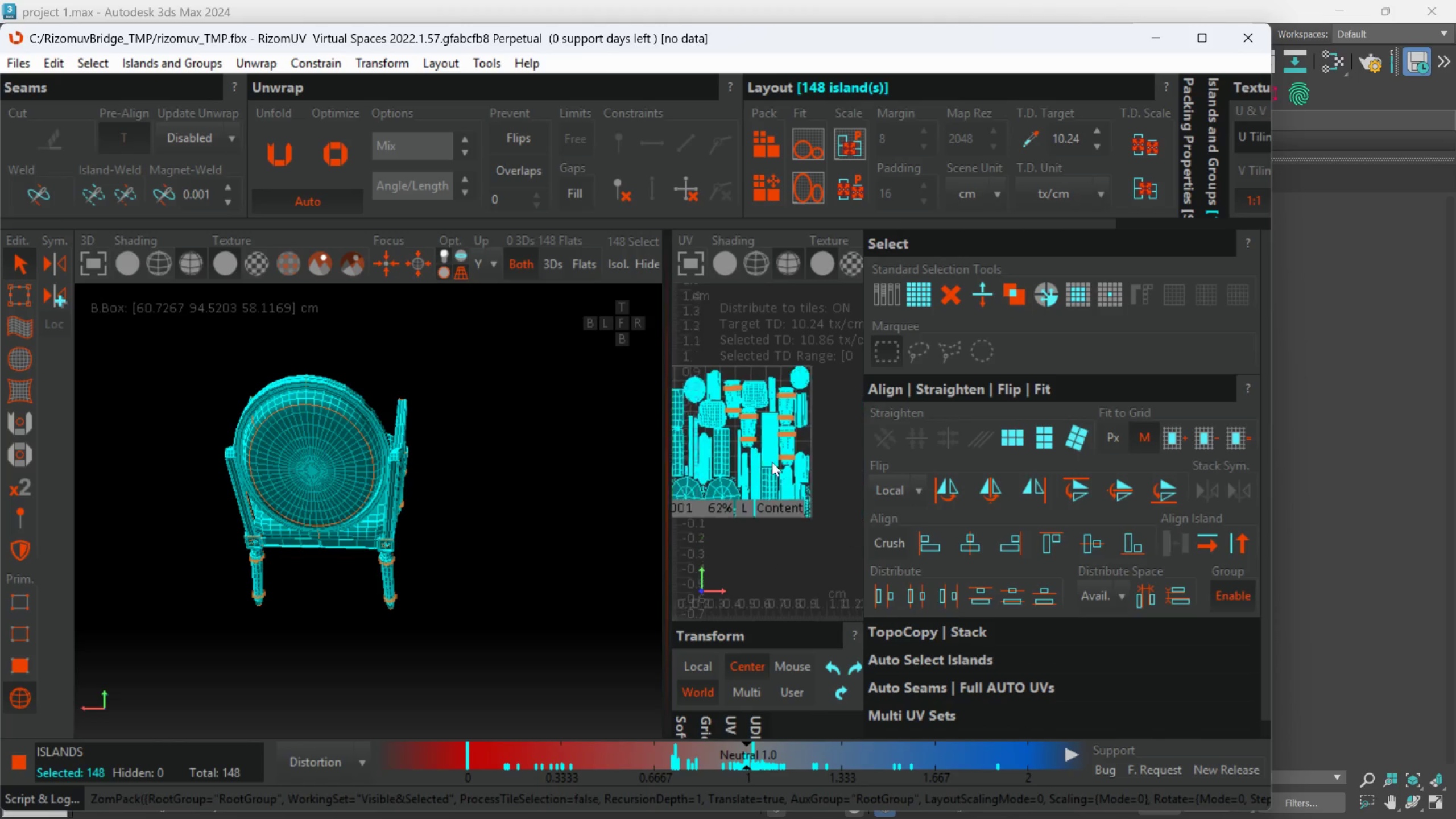 
scroll: coordinate [805, 456], scroll_direction: up, amount: 1.0
 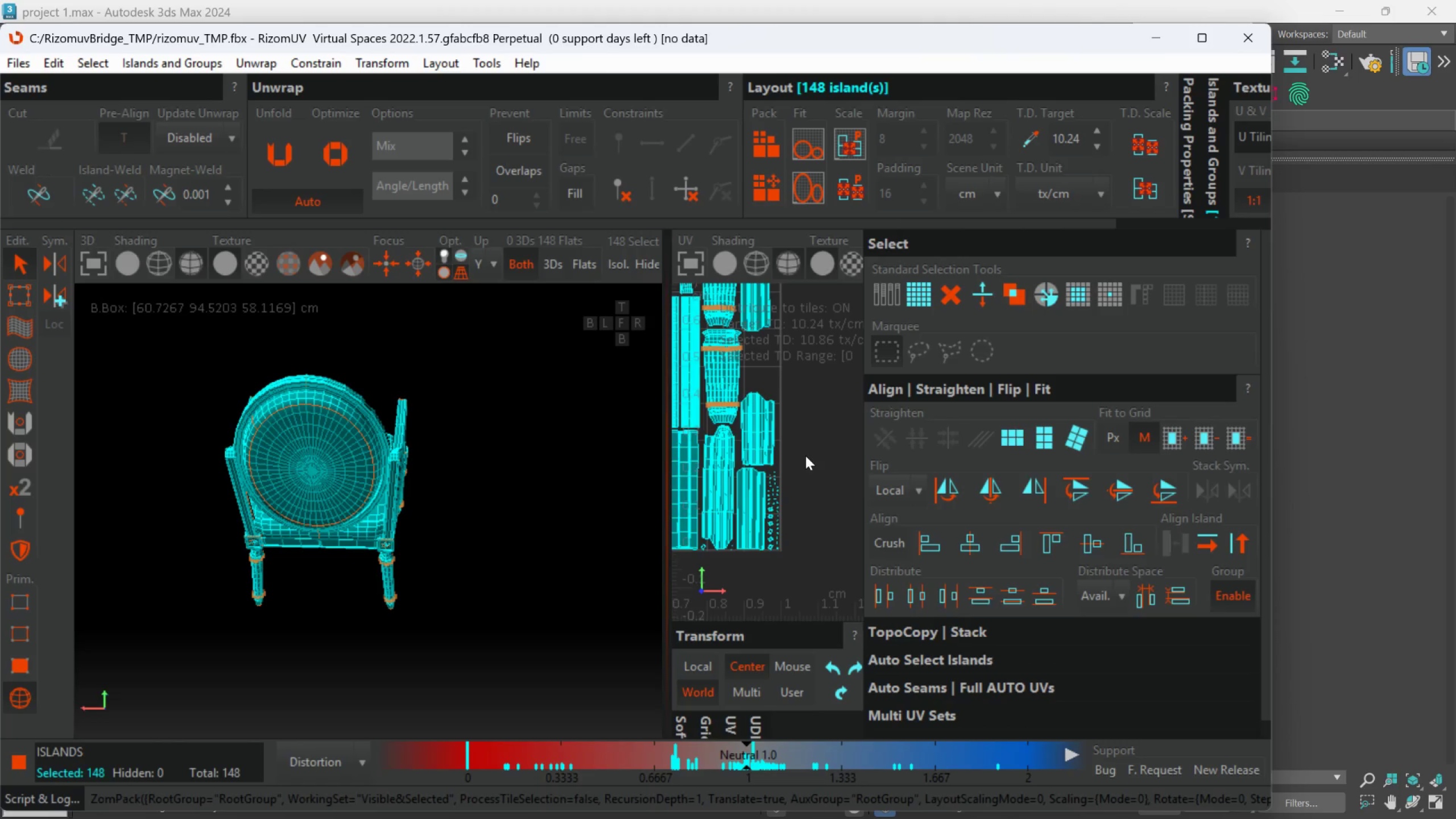 
scroll: coordinate [809, 463], scroll_direction: down, amount: 1.0
 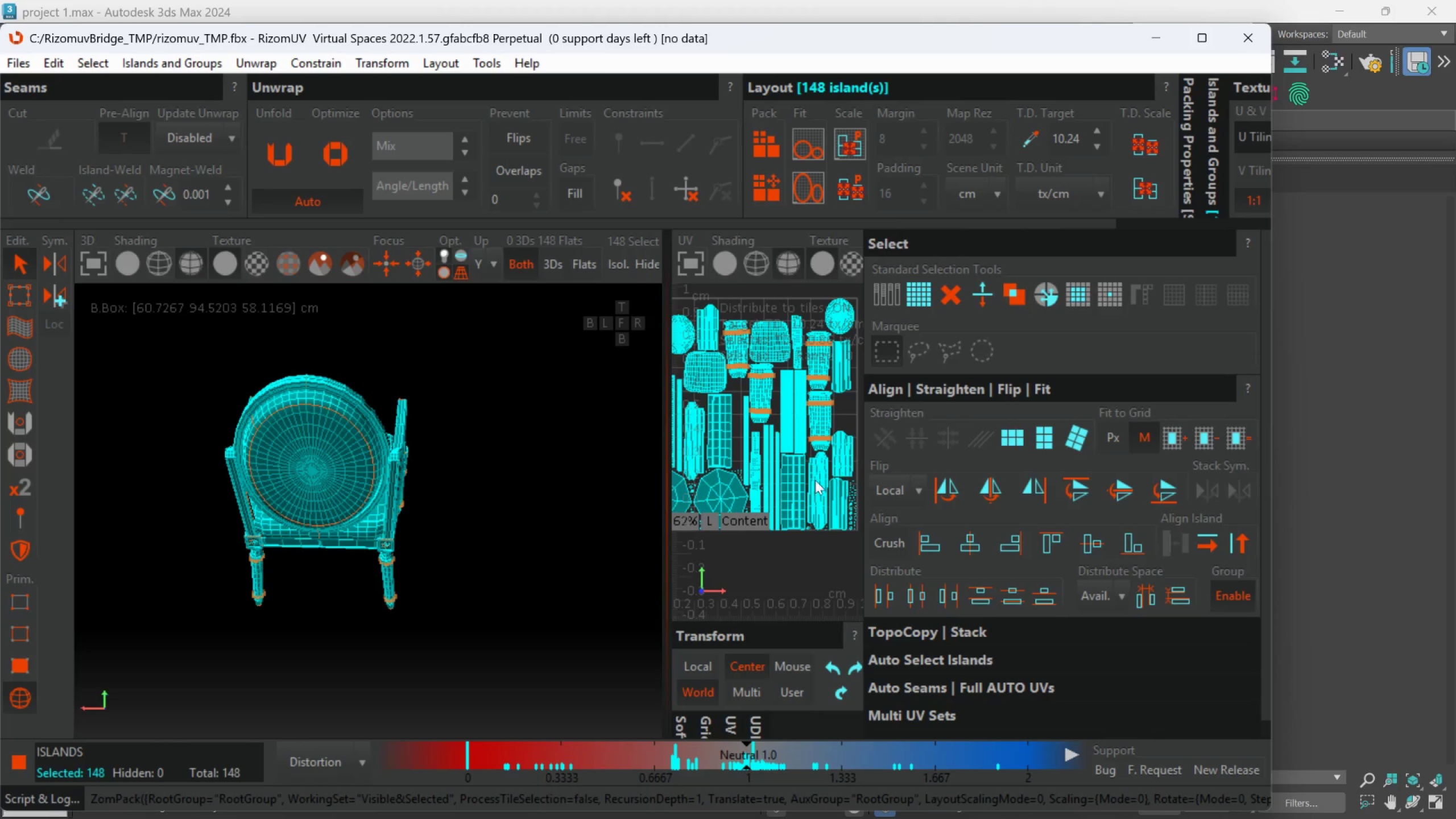 
scroll: coordinate [700, 502], scroll_direction: up, amount: 1.0
 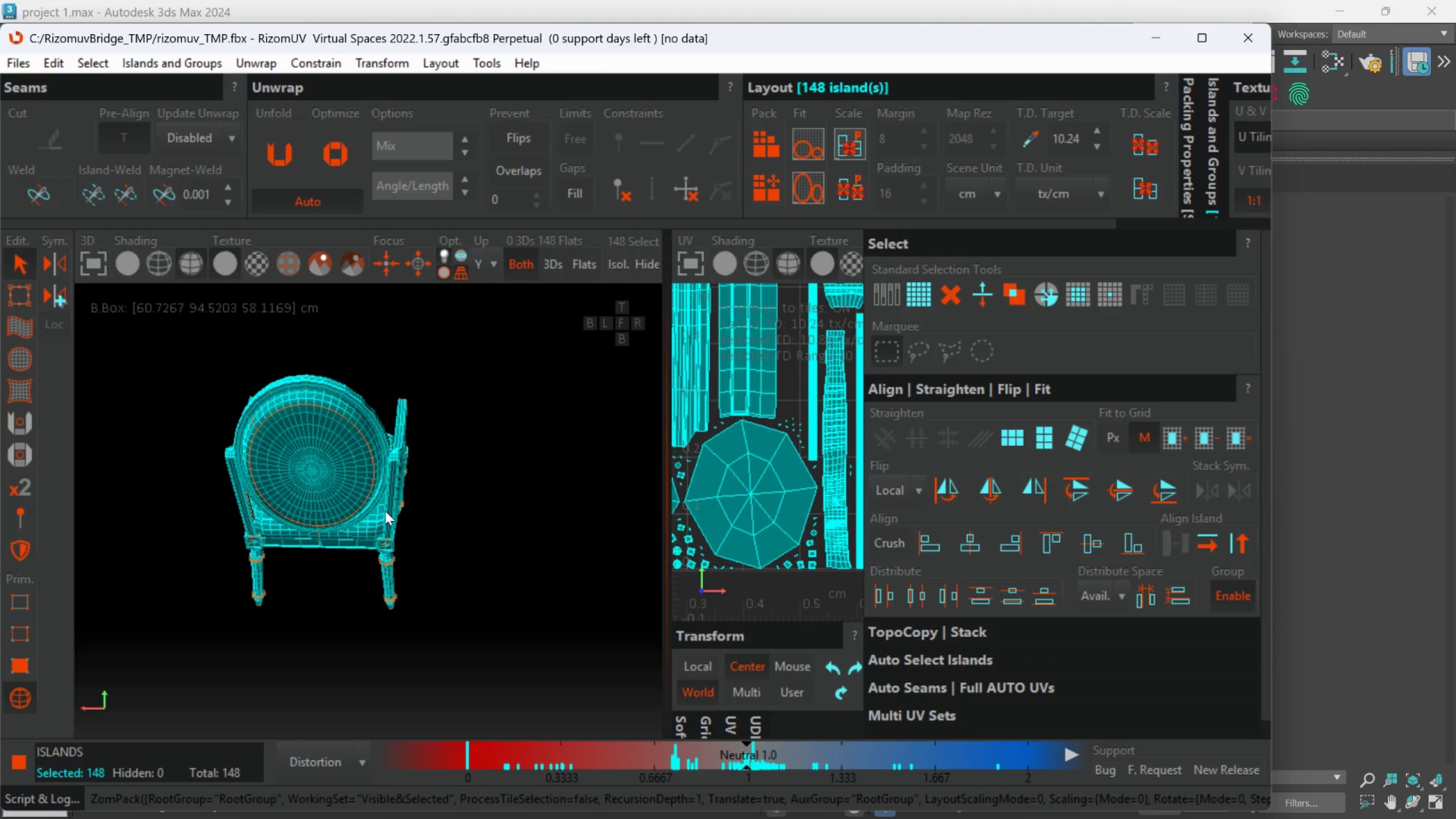 
hold_key(key=AltLeft, duration=0.73)
 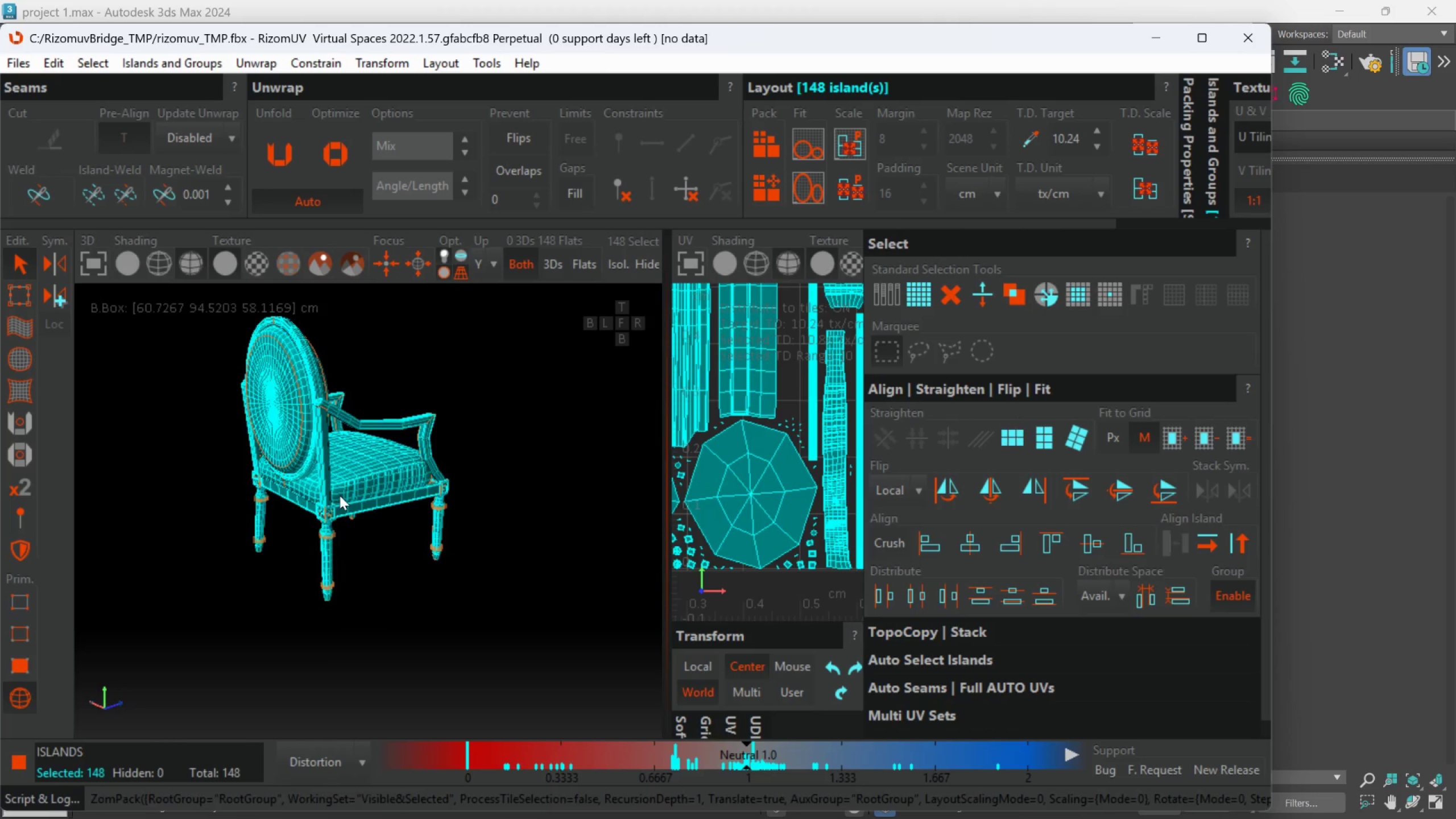 
scroll: coordinate [313, 554], scroll_direction: up, amount: 6.0
 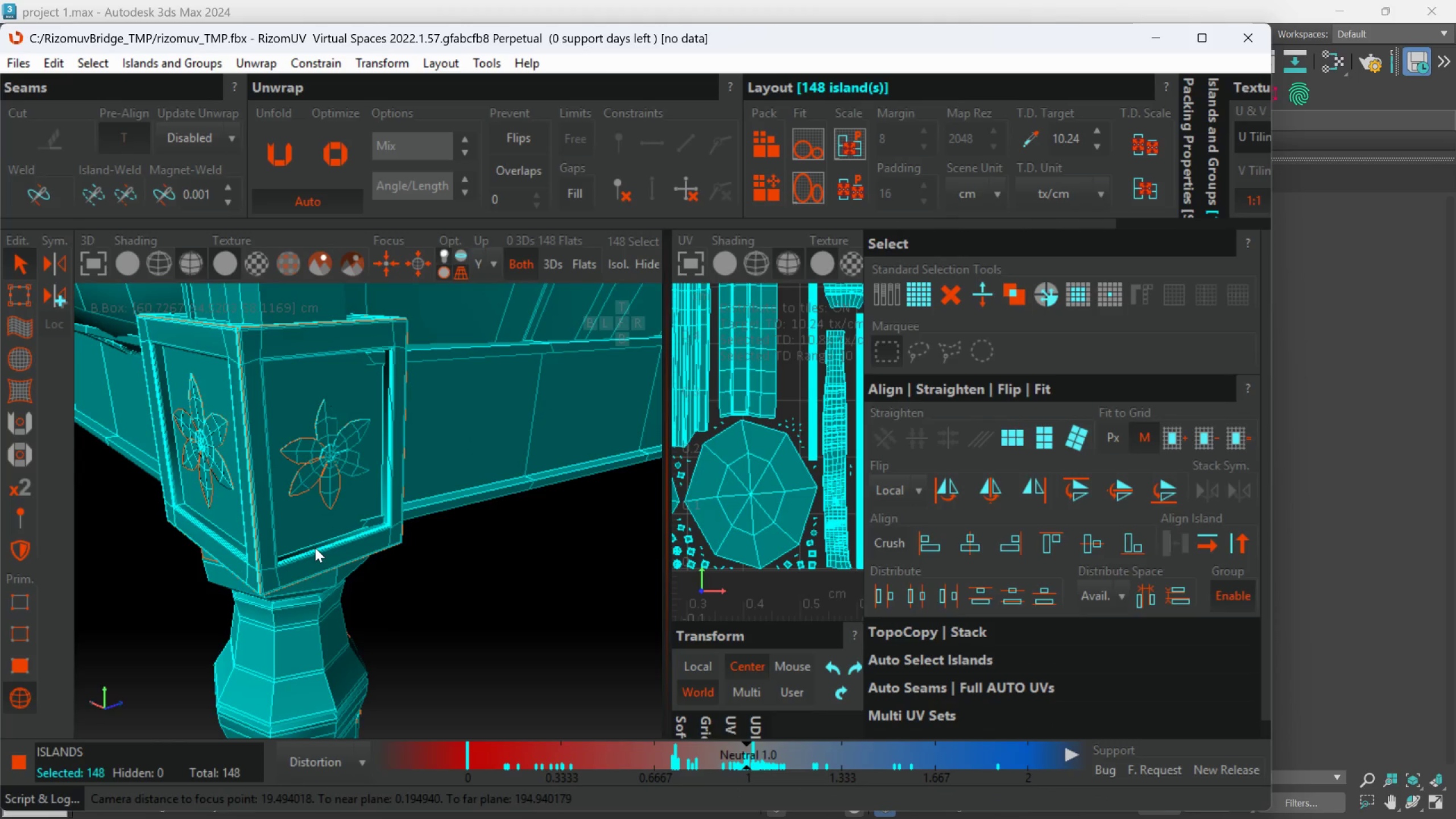 
hold_key(key=AltLeft, duration=0.48)
 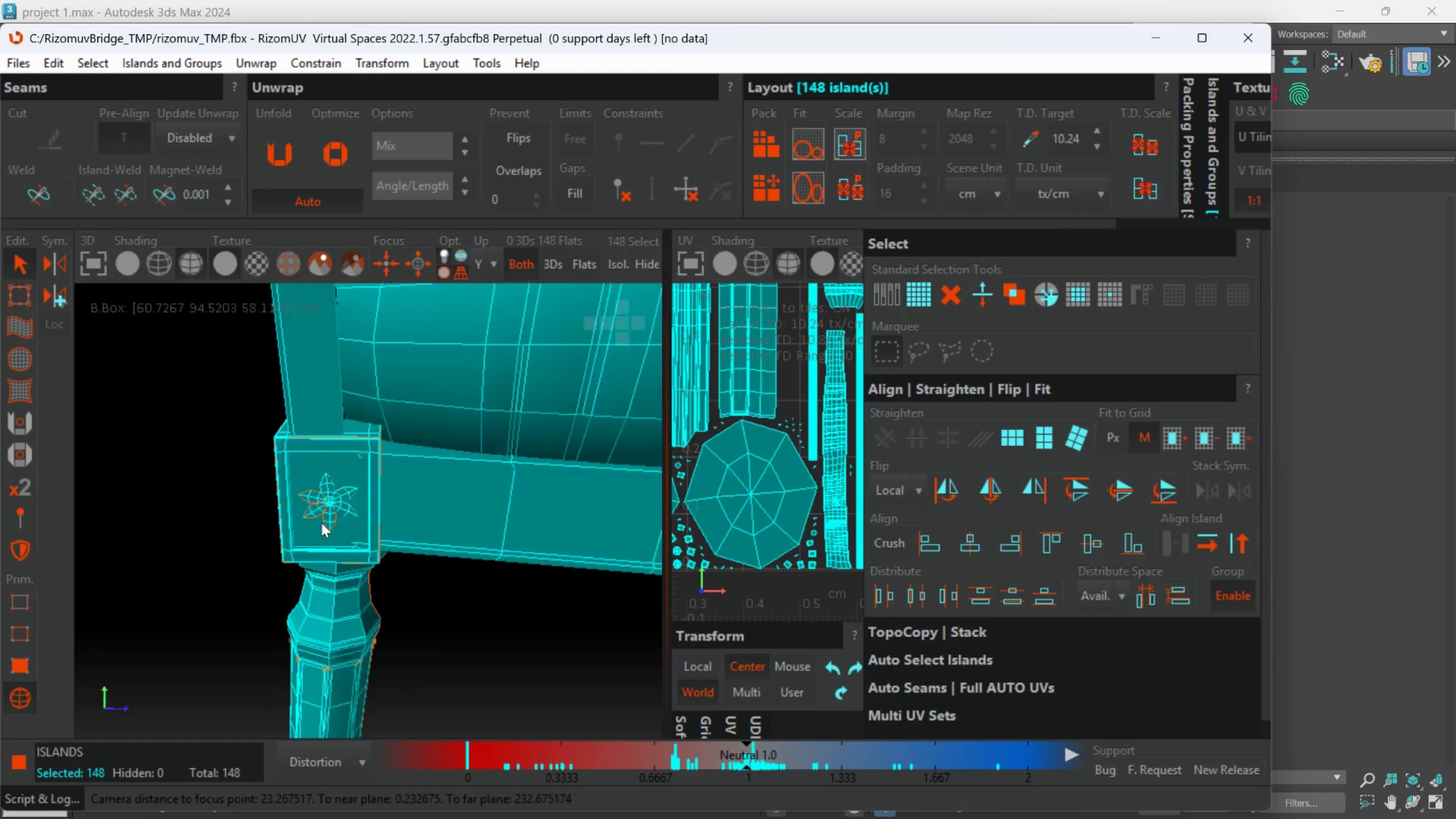 
scroll: coordinate [315, 548], scroll_direction: down, amount: 2.0
 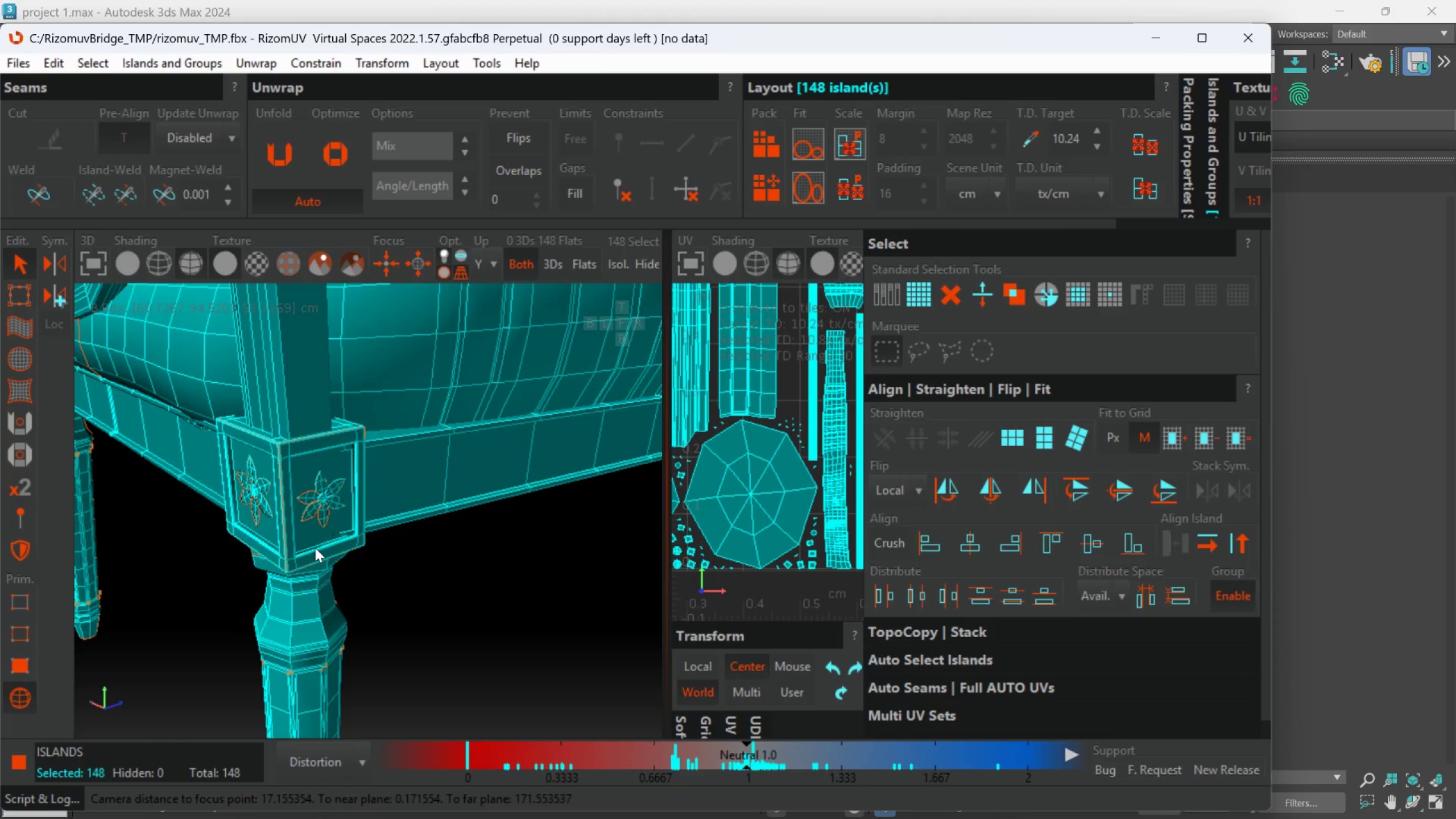 
scroll: coordinate [359, 495], scroll_direction: up, amount: 3.0
 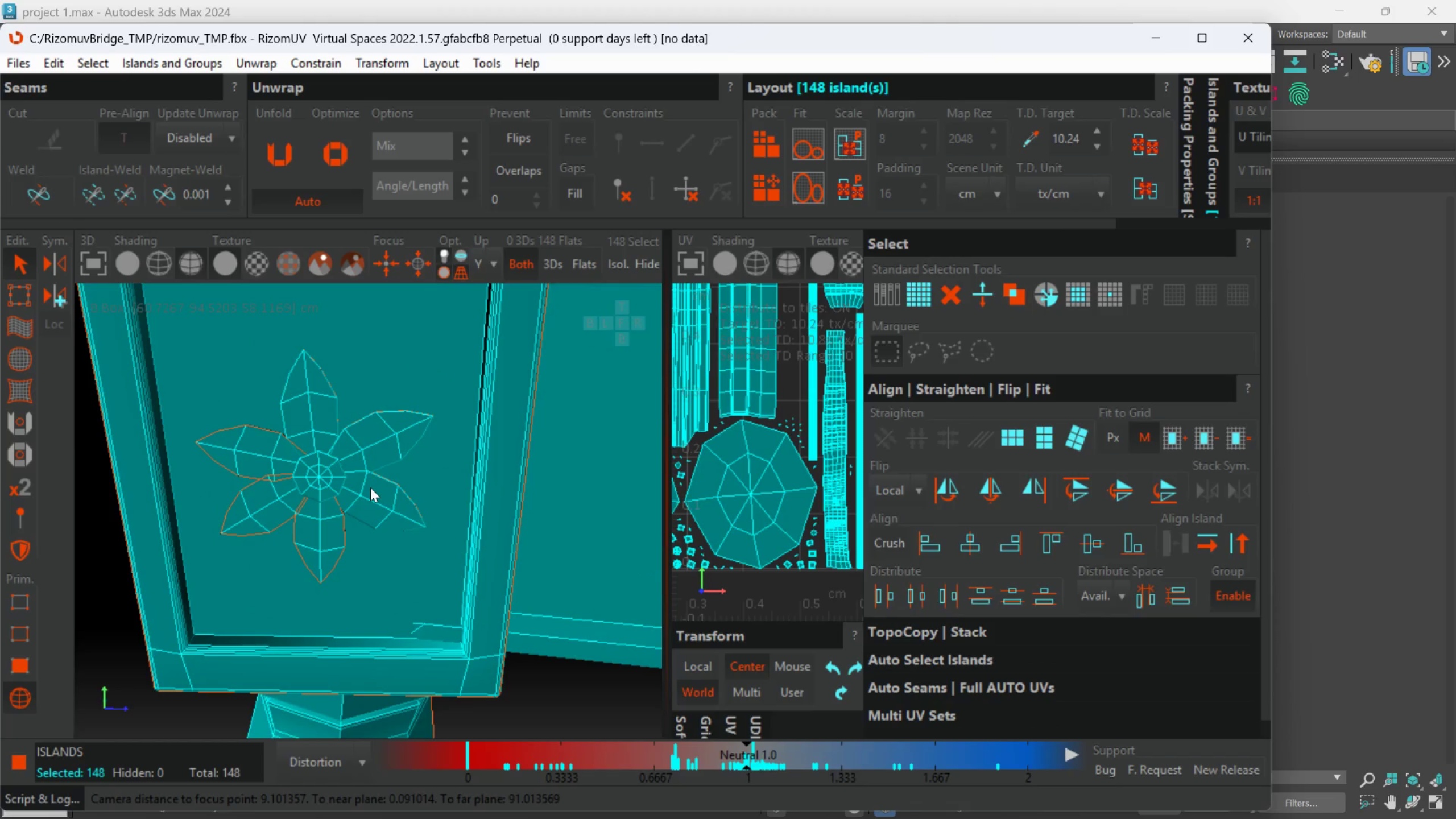 
hold_key(key=AltLeft, duration=0.64)
 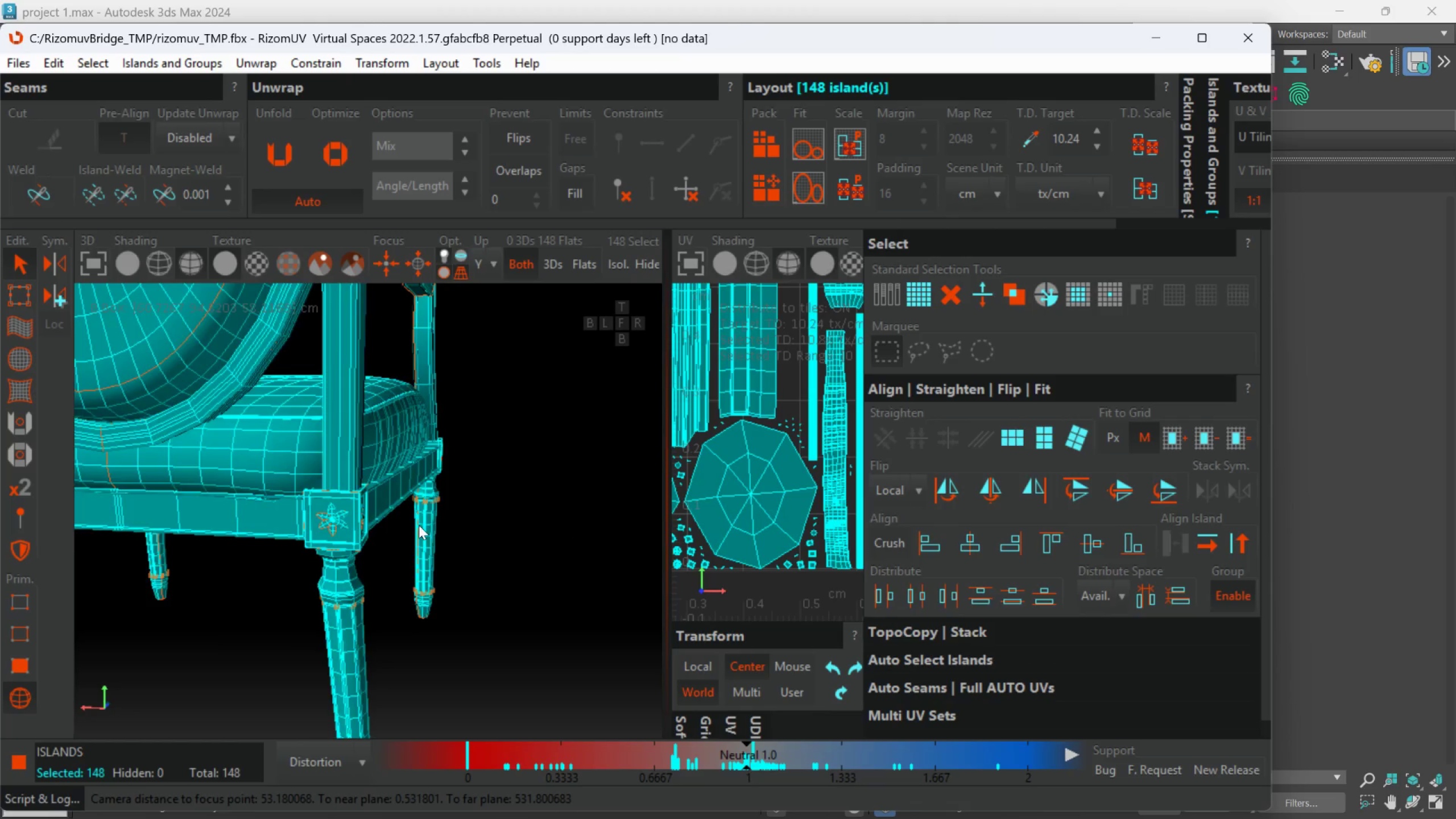 
scroll: coordinate [362, 540], scroll_direction: down, amount: 7.0
 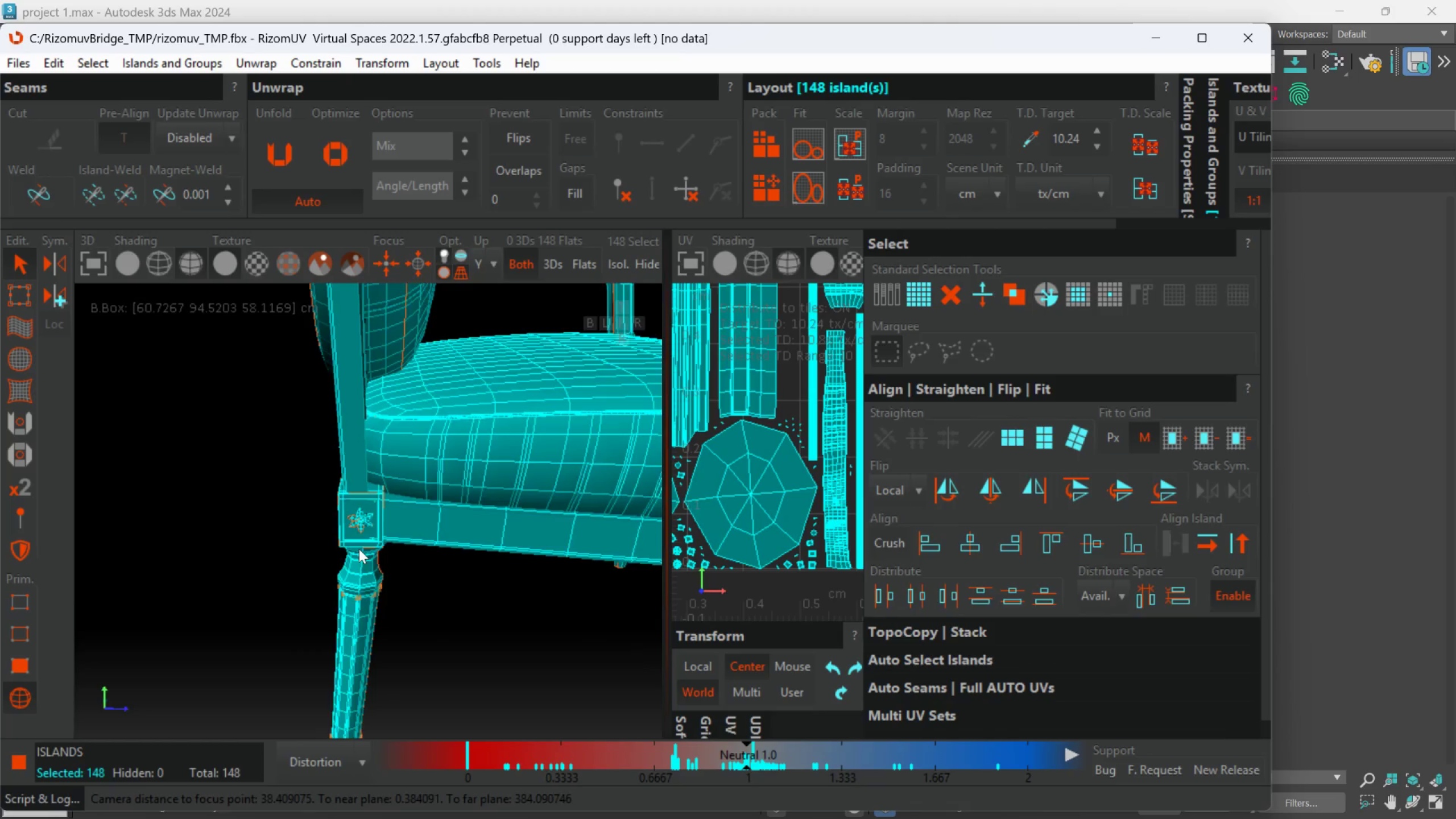 
hold_key(key=AltLeft, duration=0.67)
 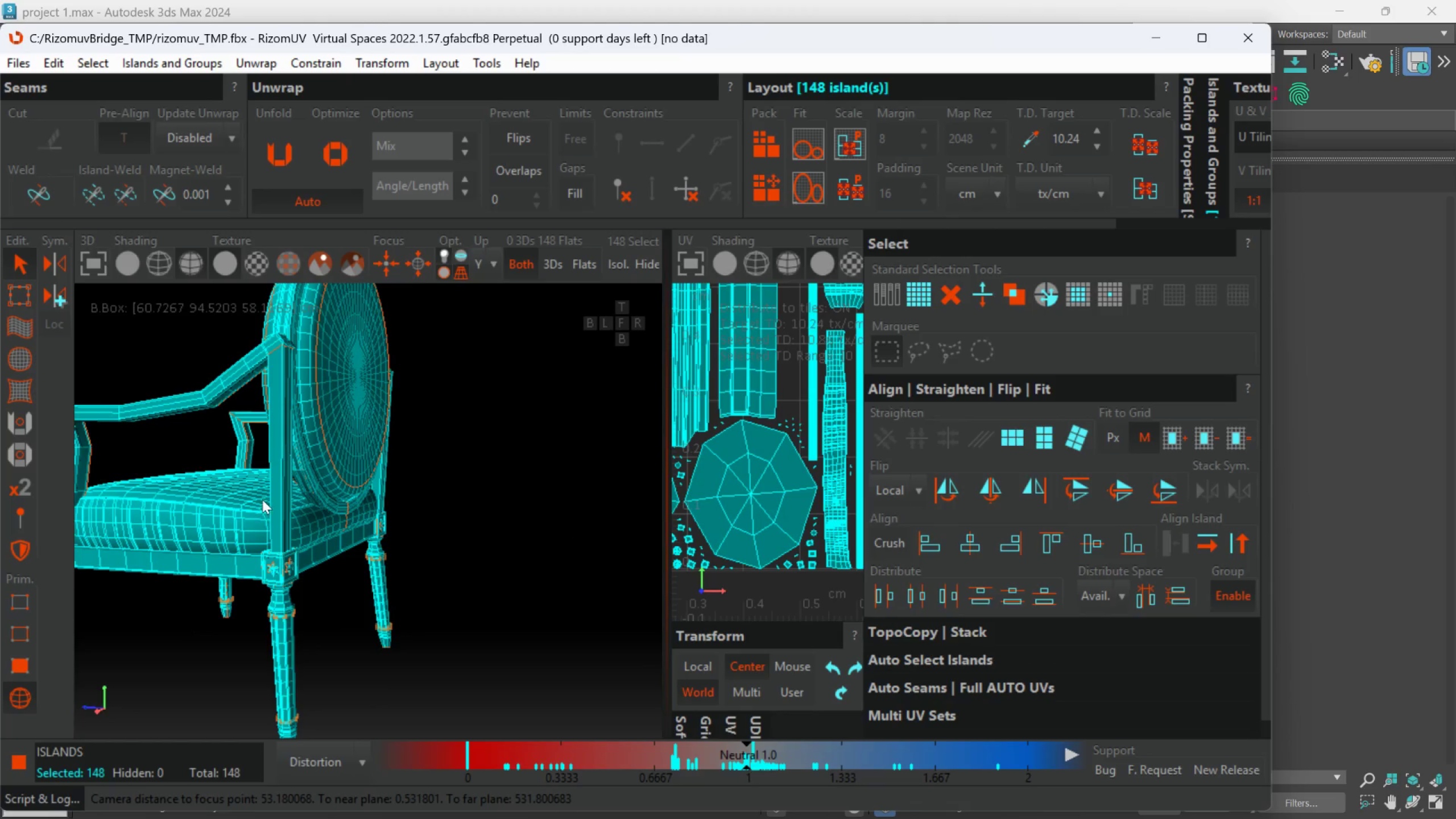 
scroll: coordinate [266, 498], scroll_direction: down, amount: 4.0
 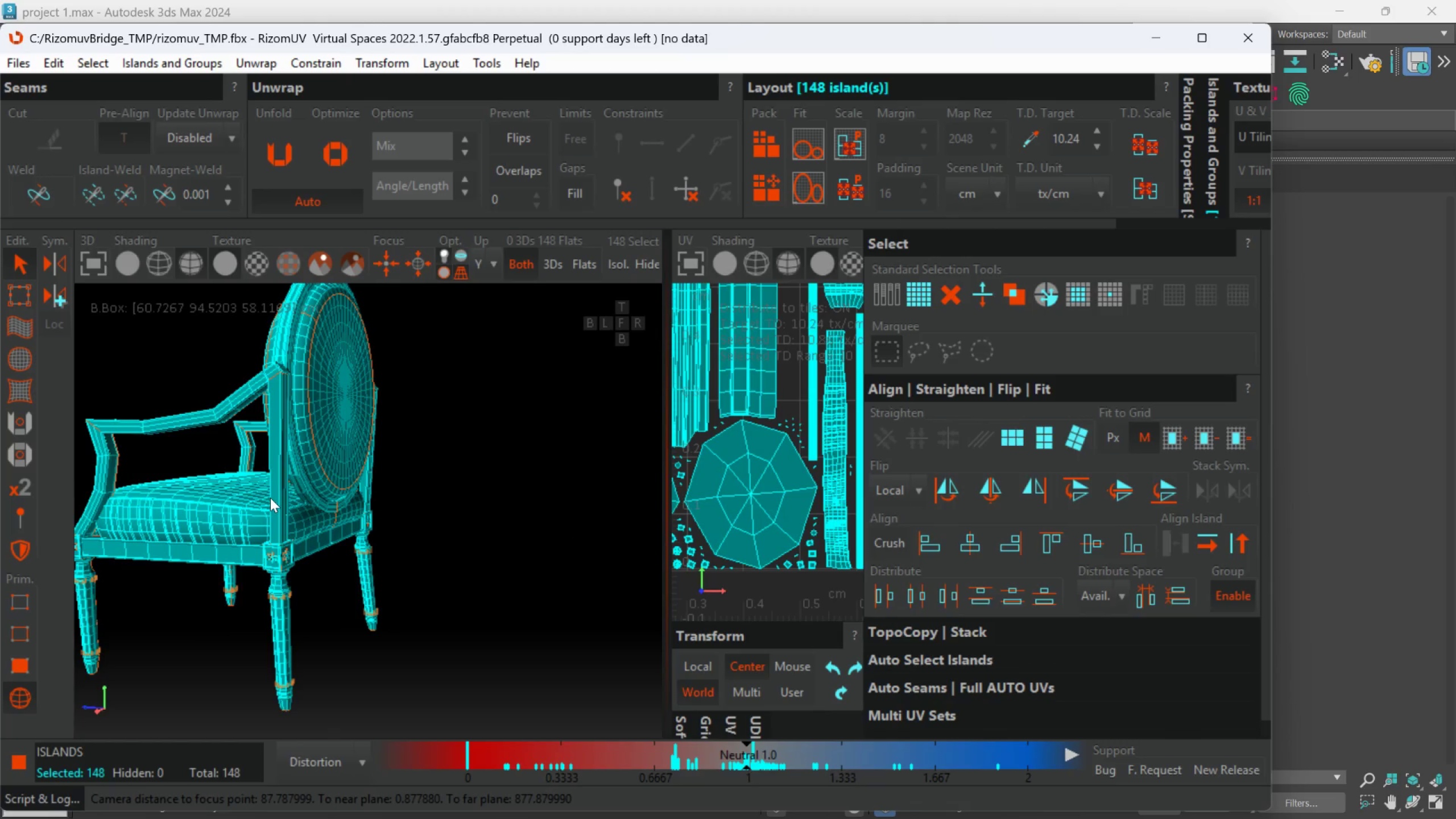 
key(Control+S)
 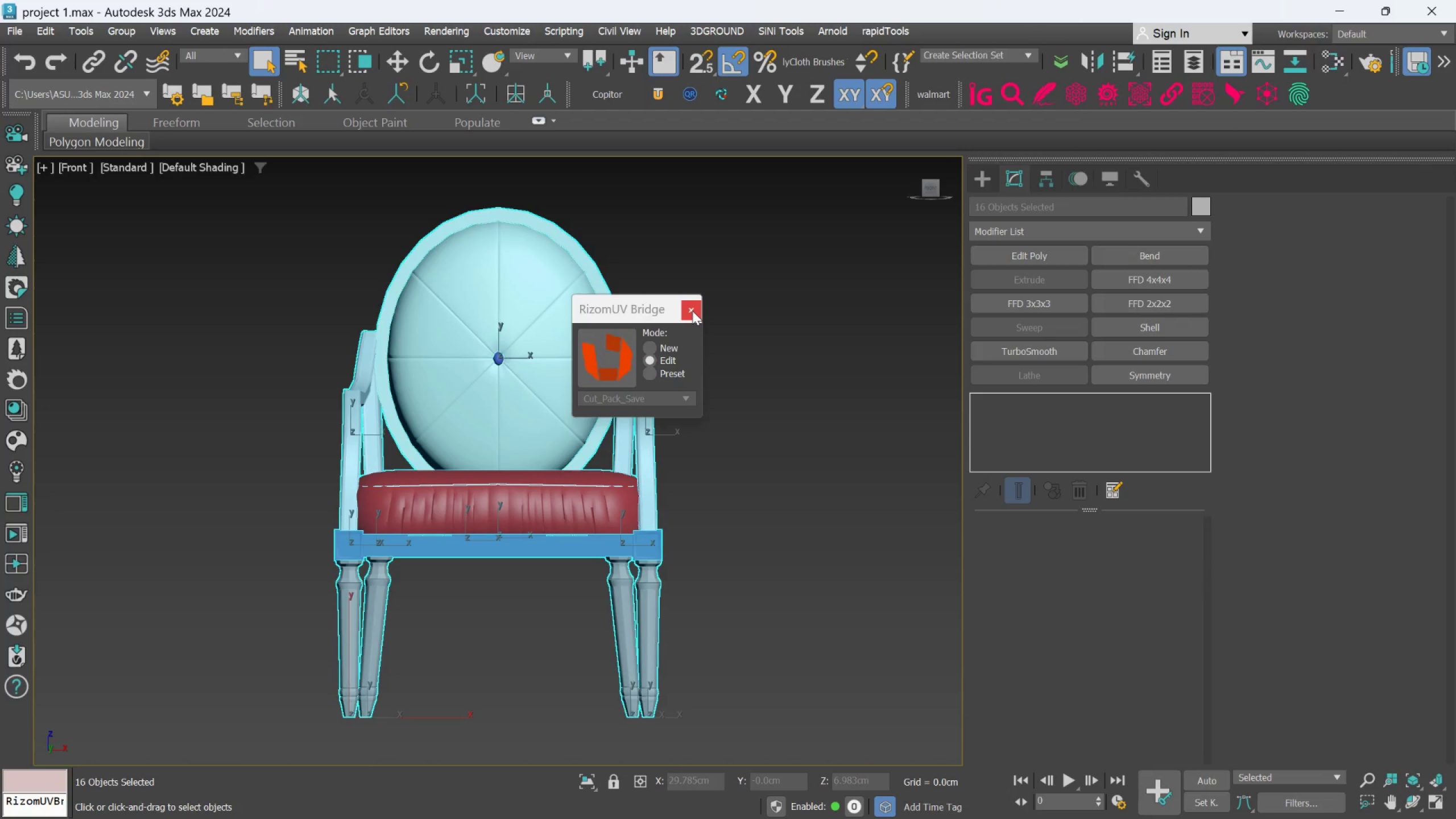 
scroll: coordinate [543, 346], scroll_direction: up, amount: 1.0
 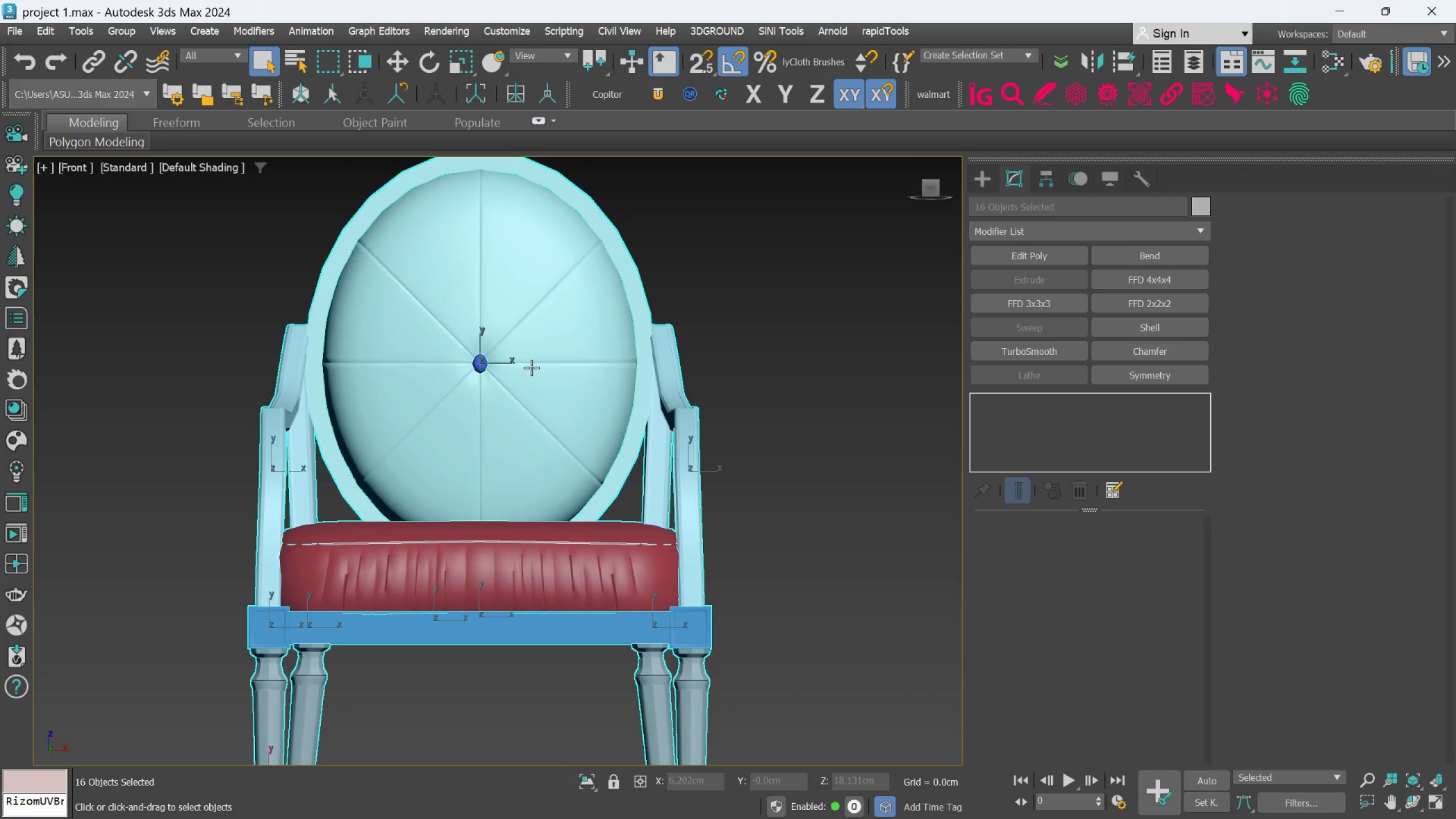 
left_click([779, 271])
 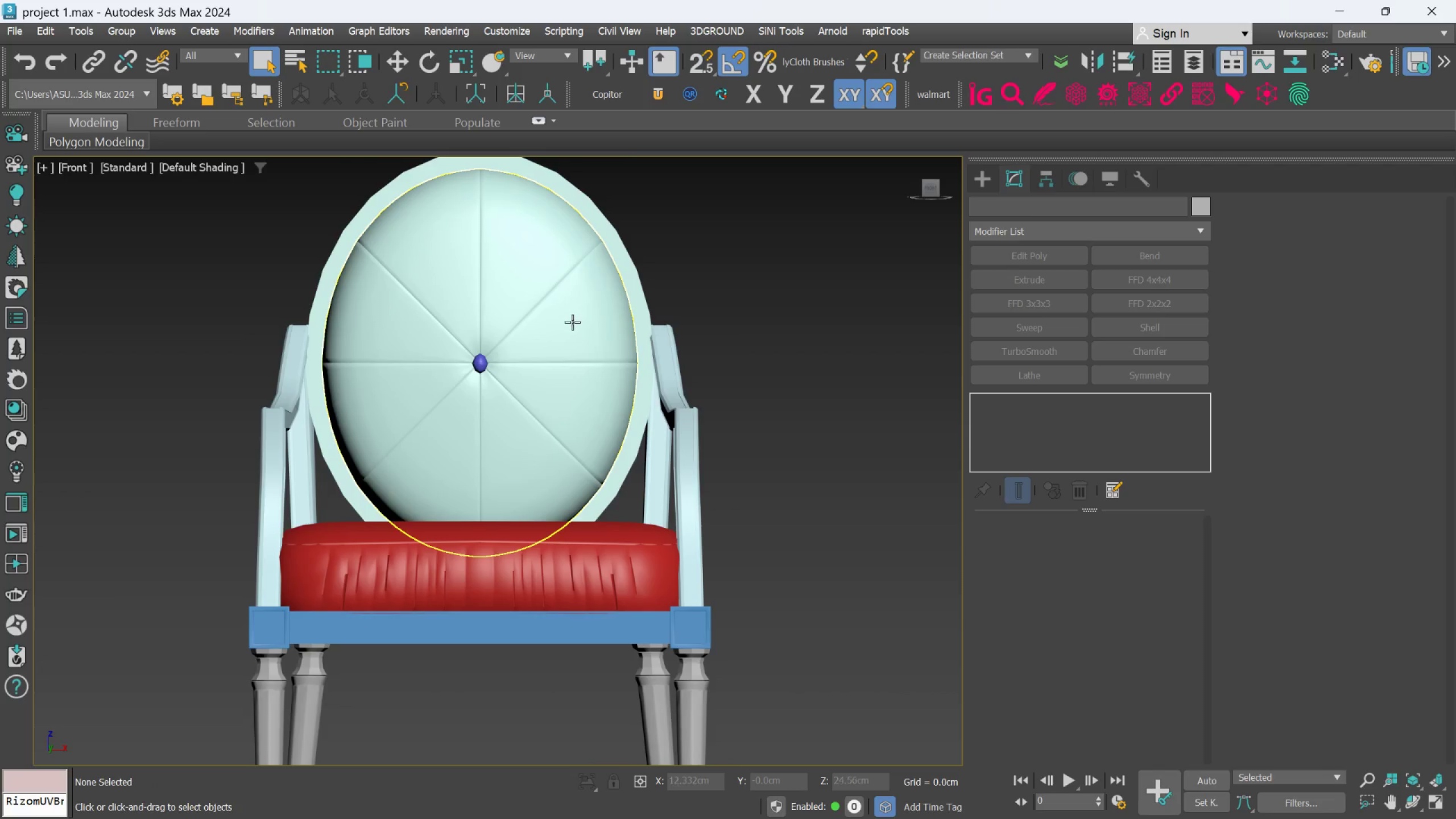 
left_click([572, 322])
 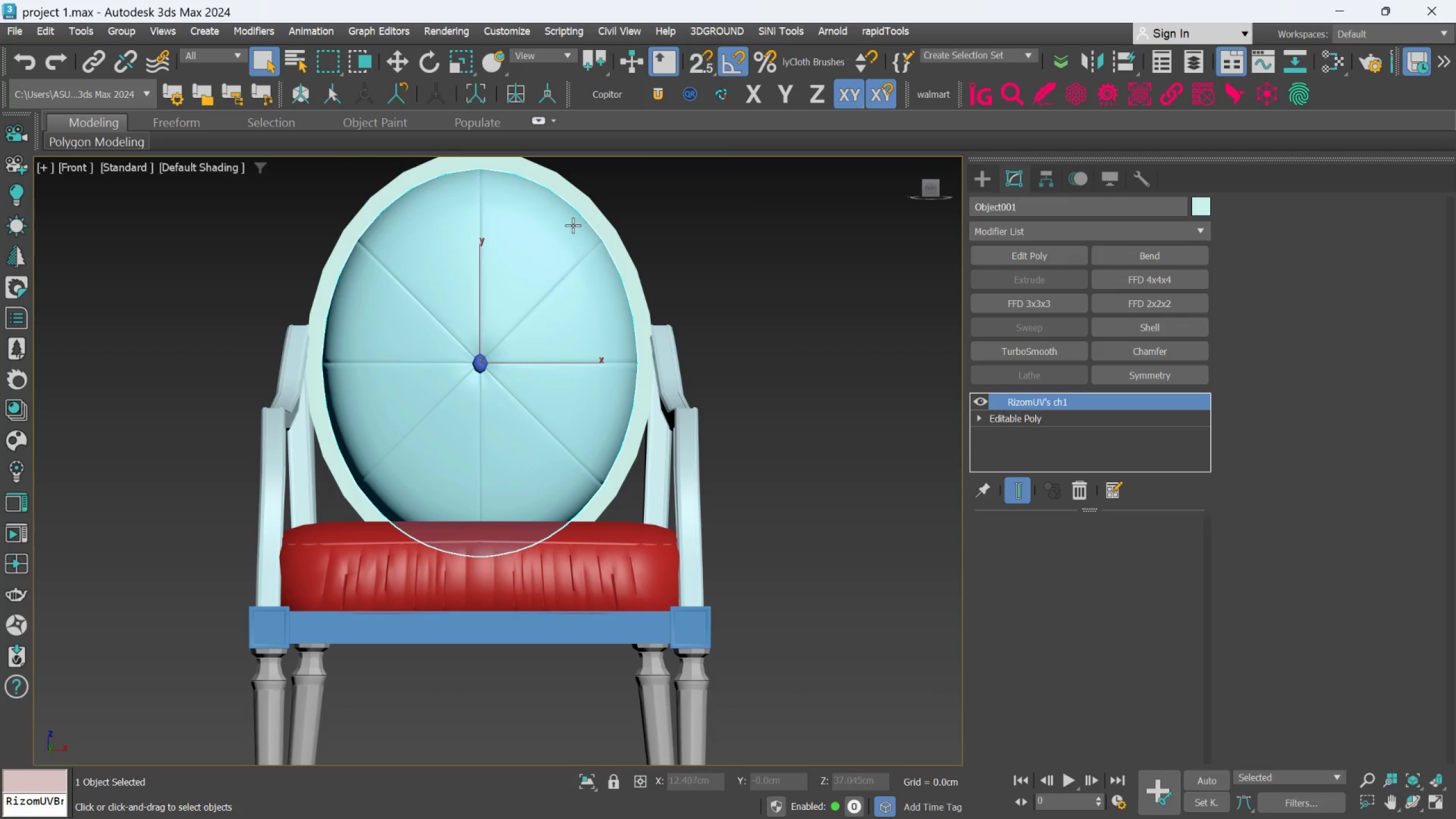 
left_click([590, 215])
 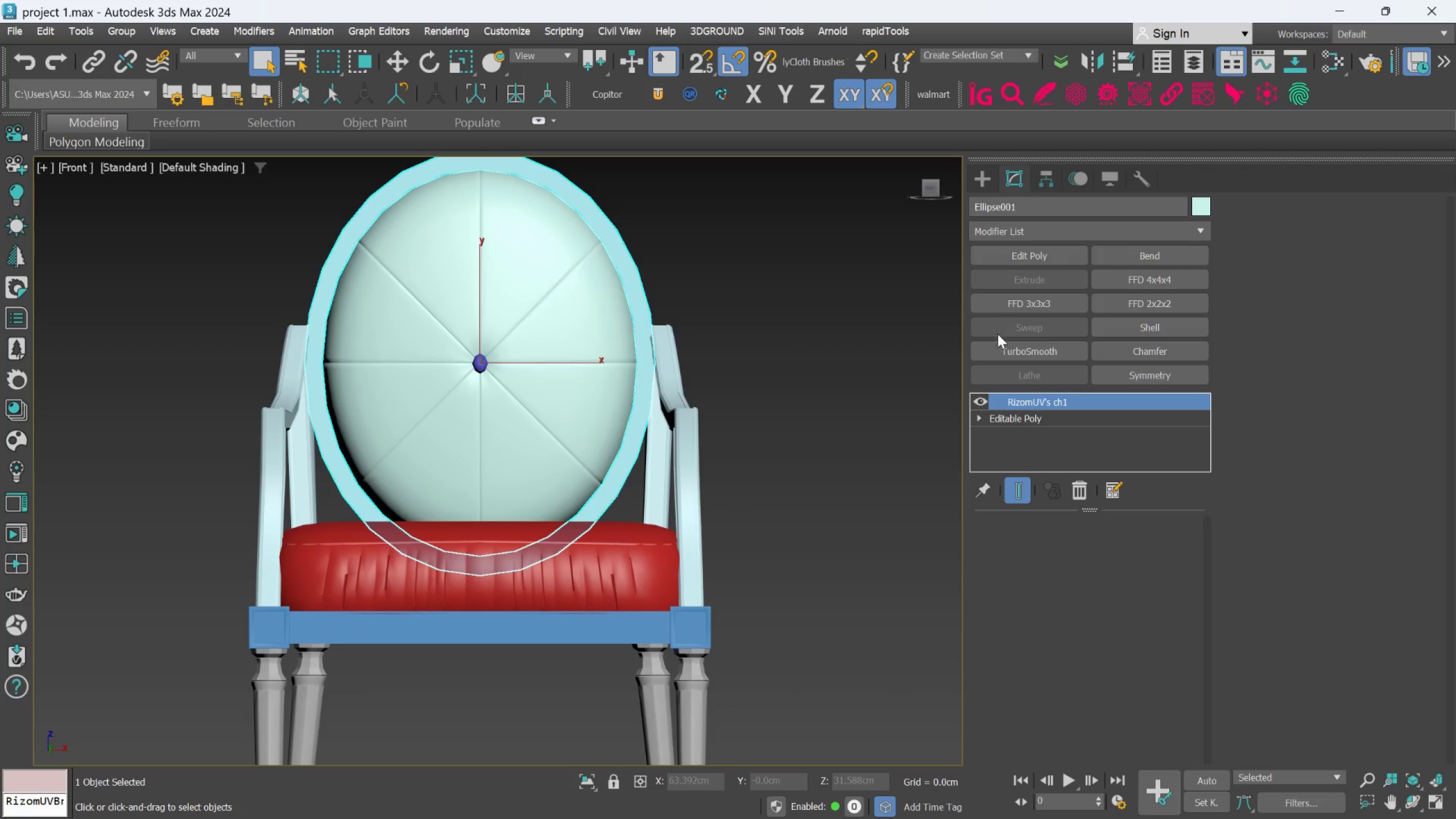 
left_click([999, 352])
 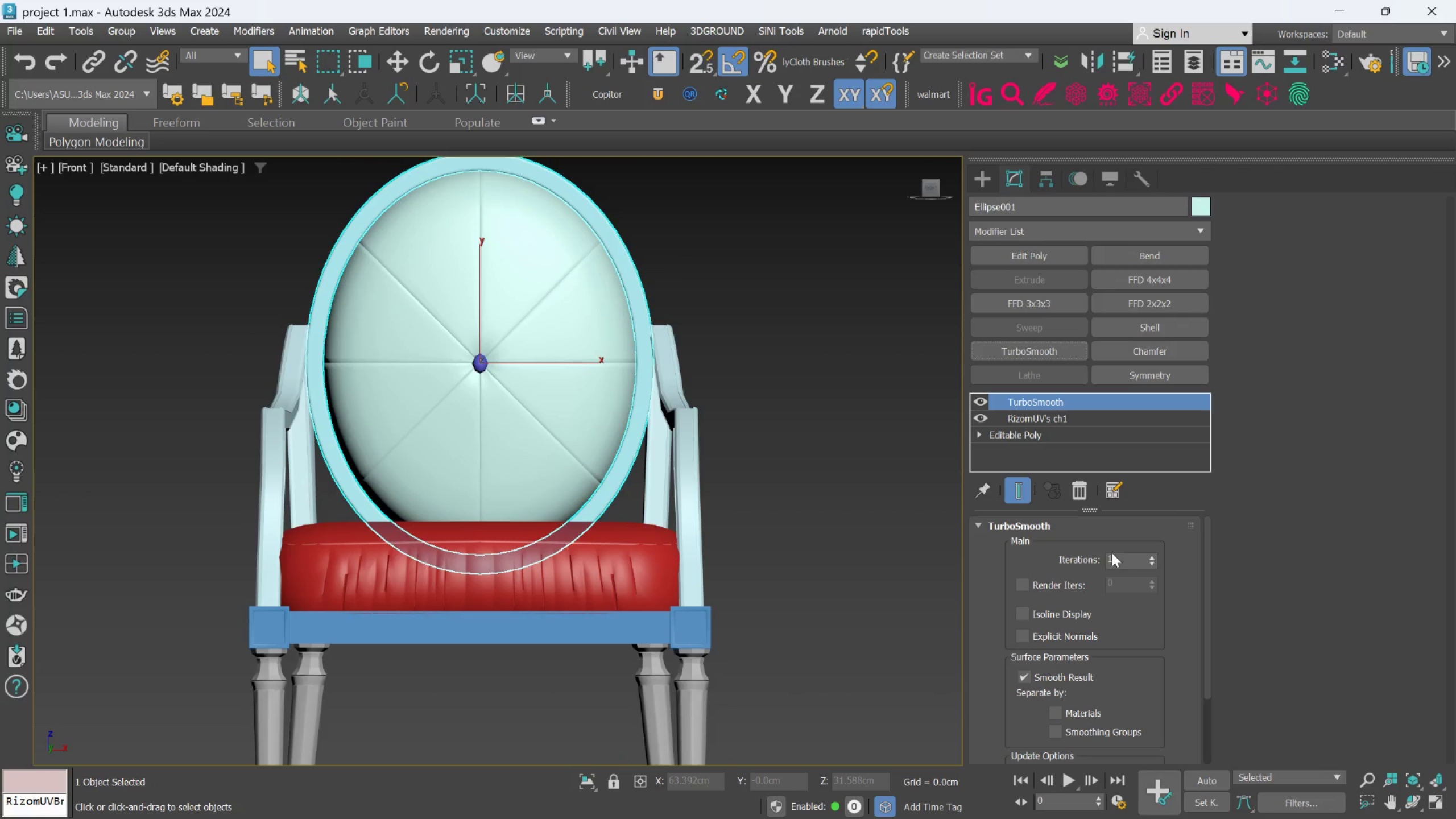 
left_click([1151, 556])
 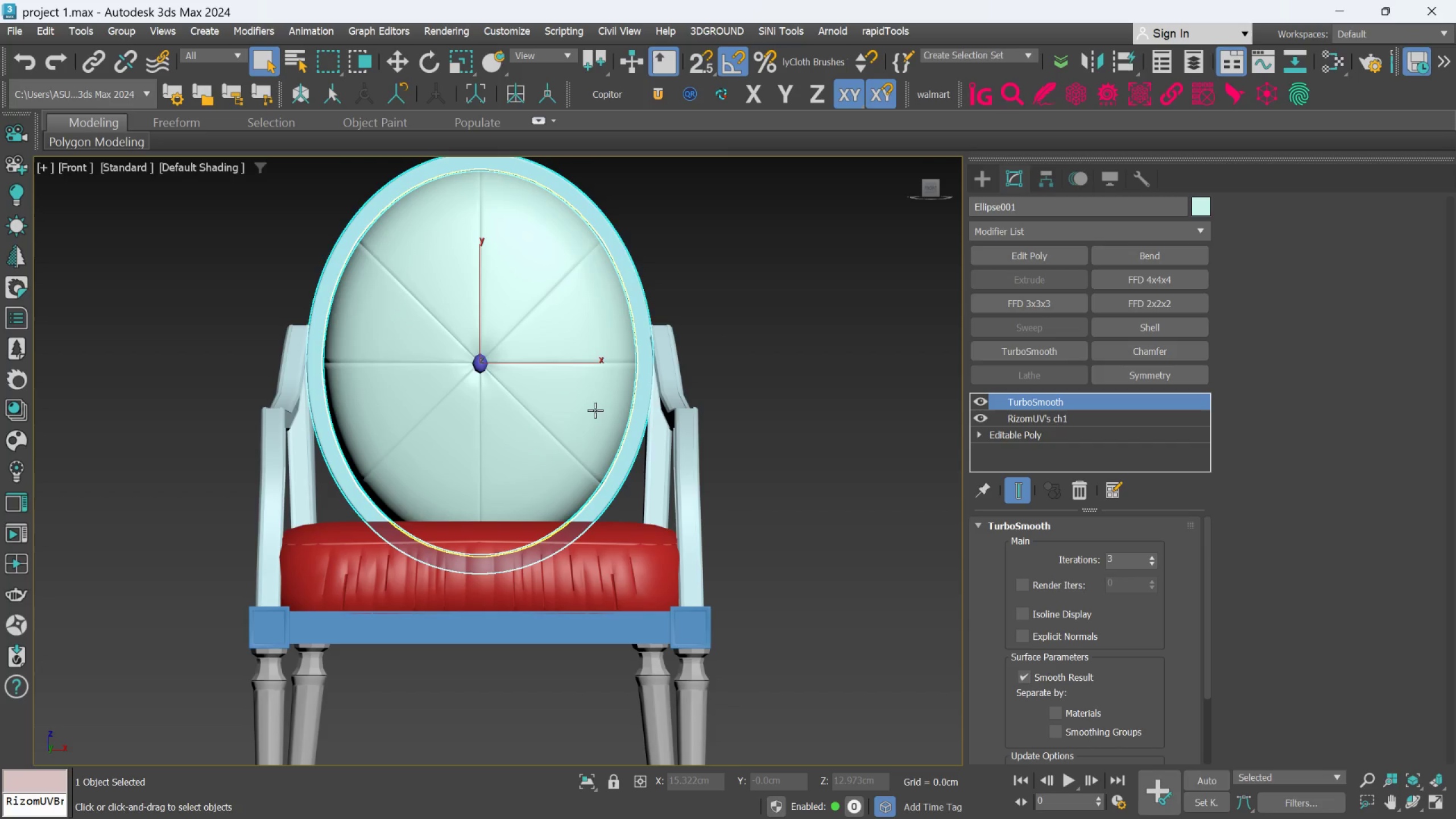 
left_click([595, 410])
 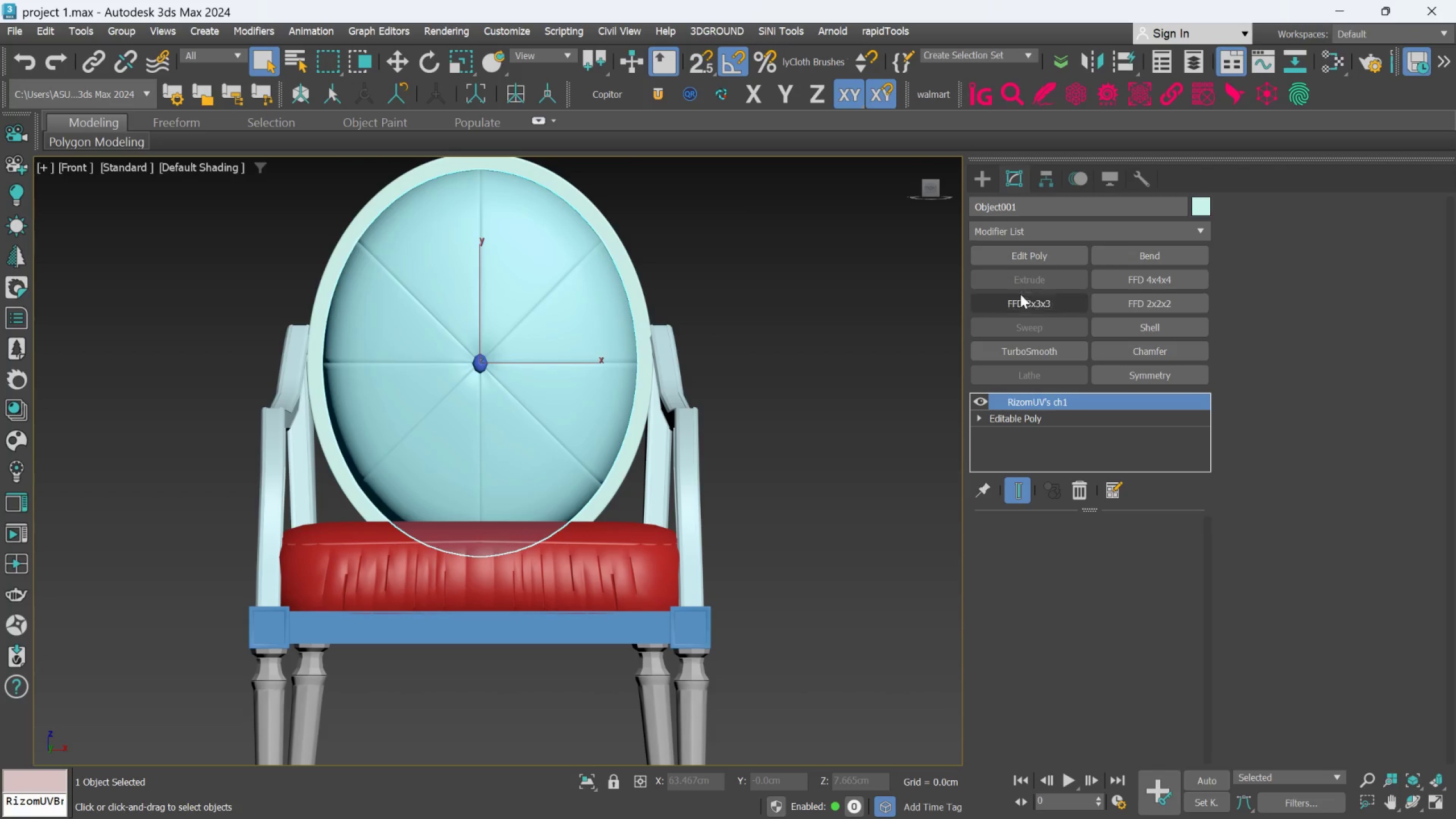 
wait(6.88)
 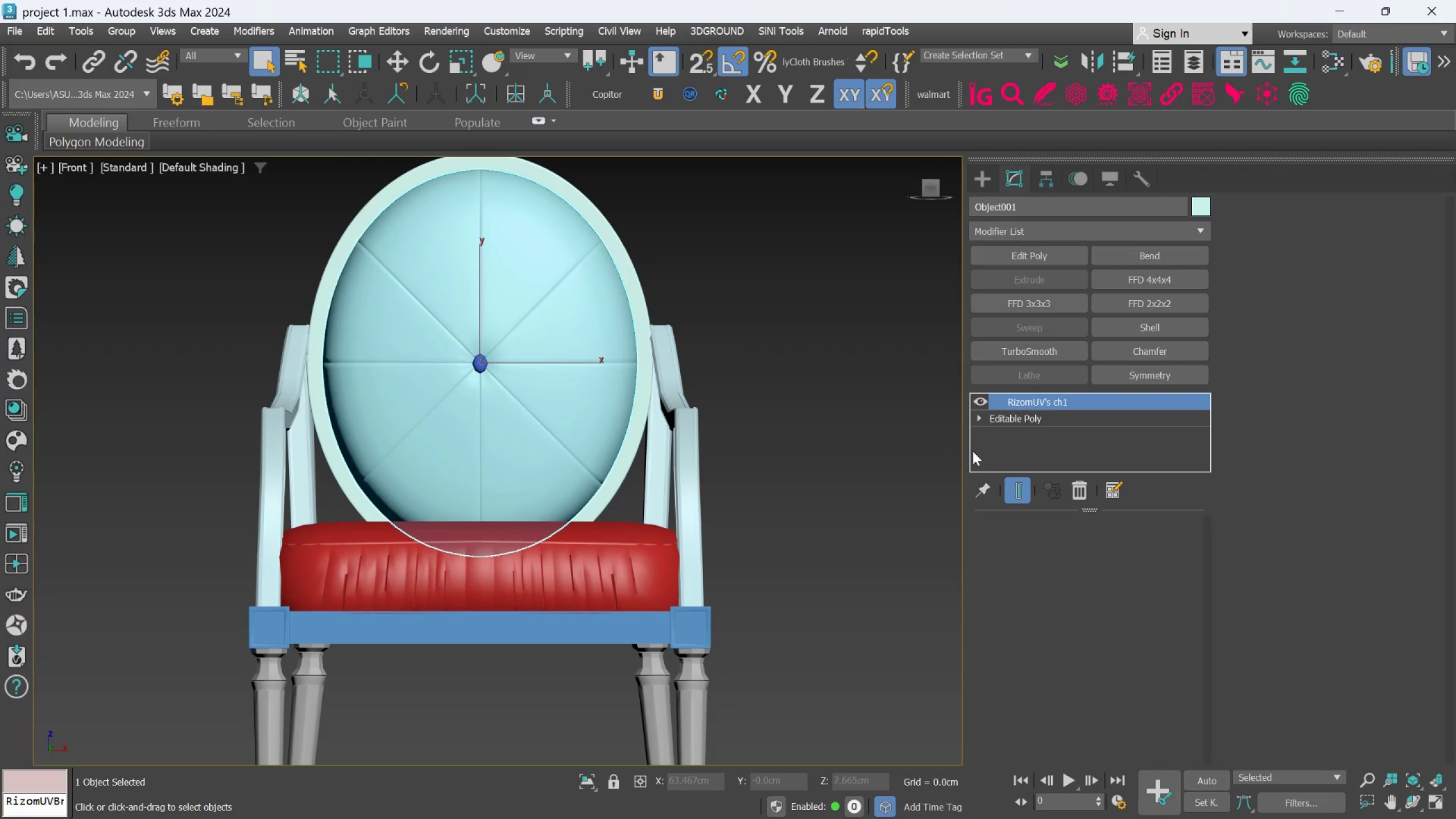 
left_click([1040, 348])
 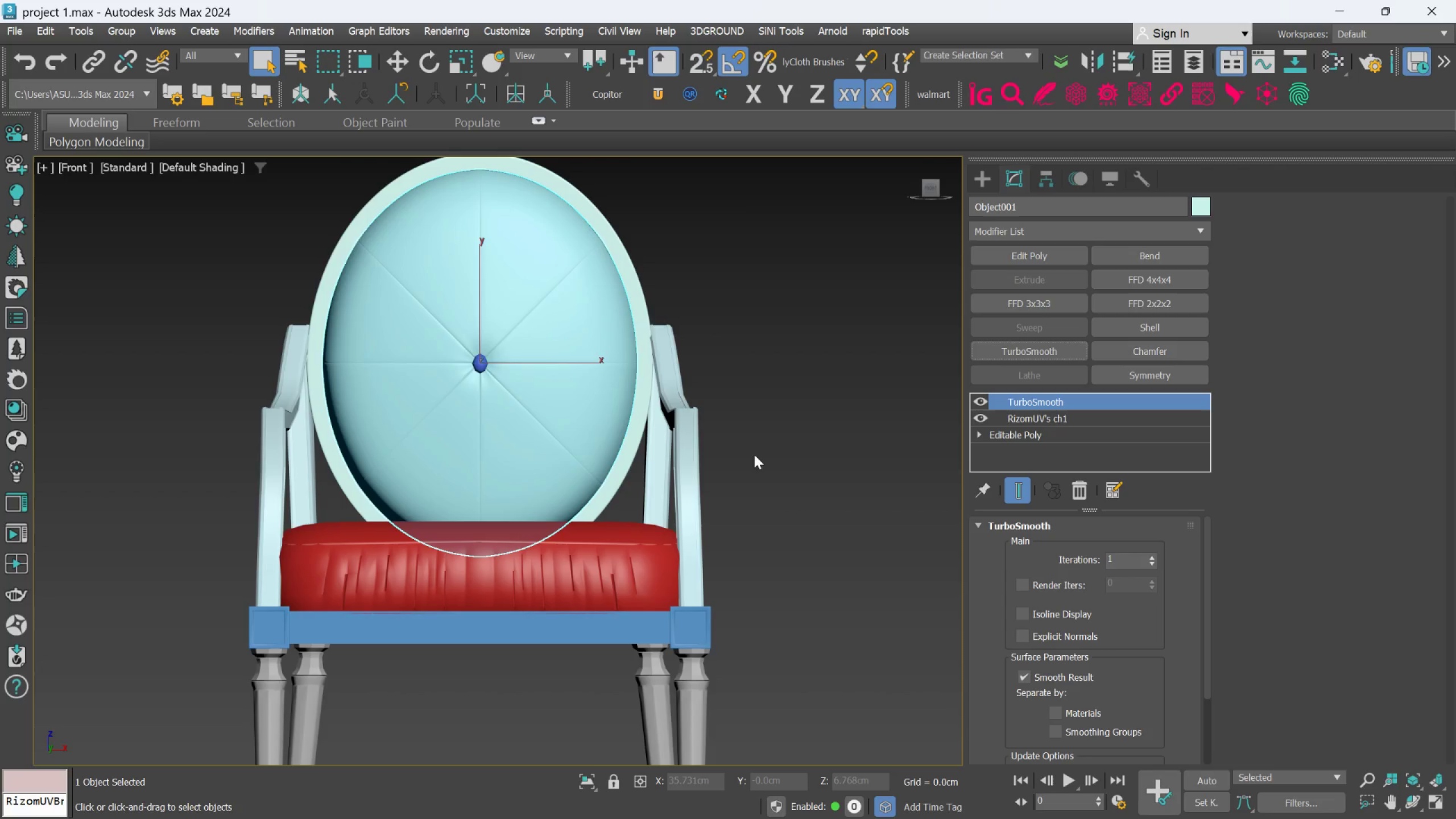 
hold_key(key=AltLeft, duration=0.72)
 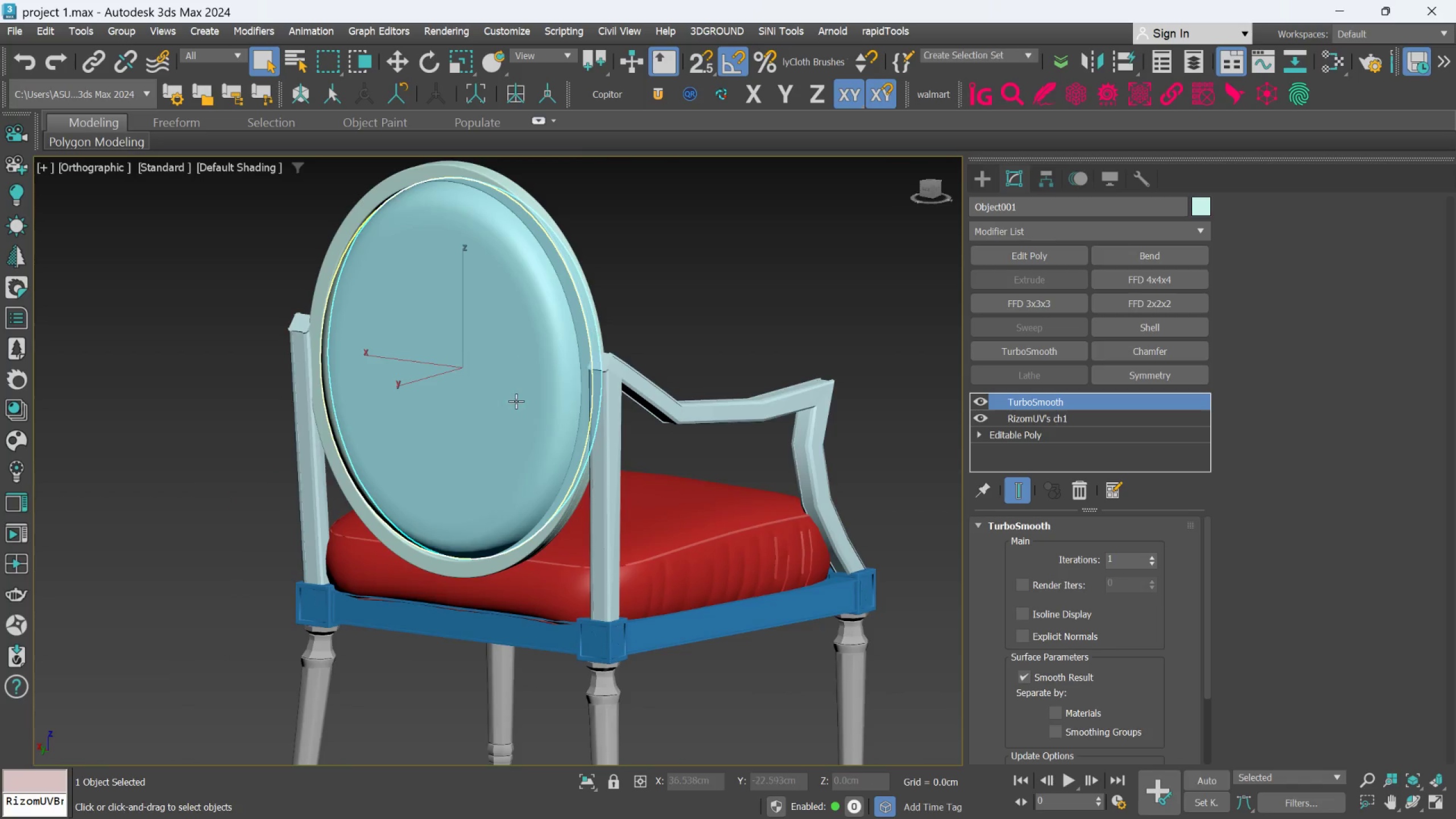 
left_click([516, 400])
 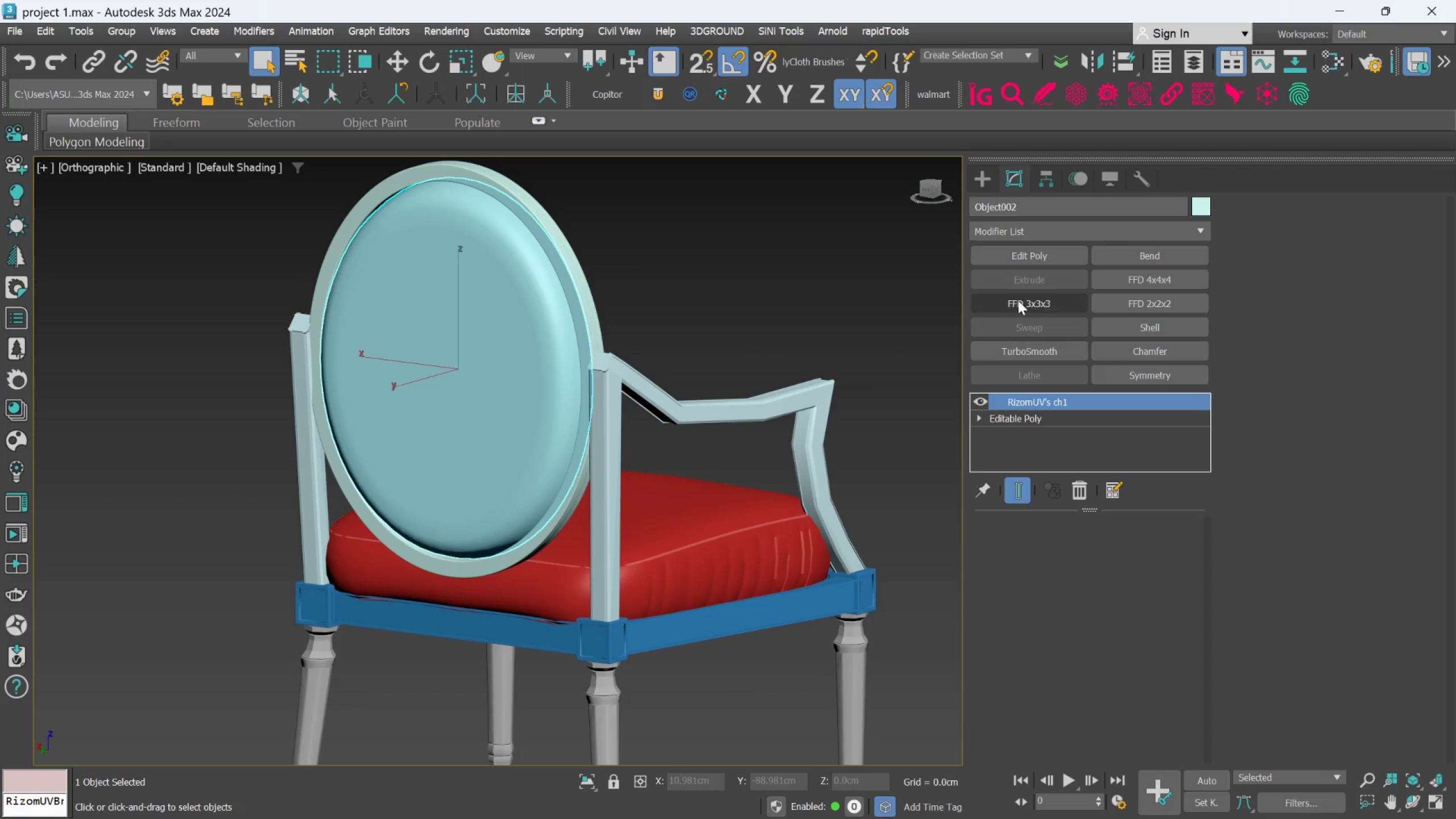 
left_click([1031, 345])
 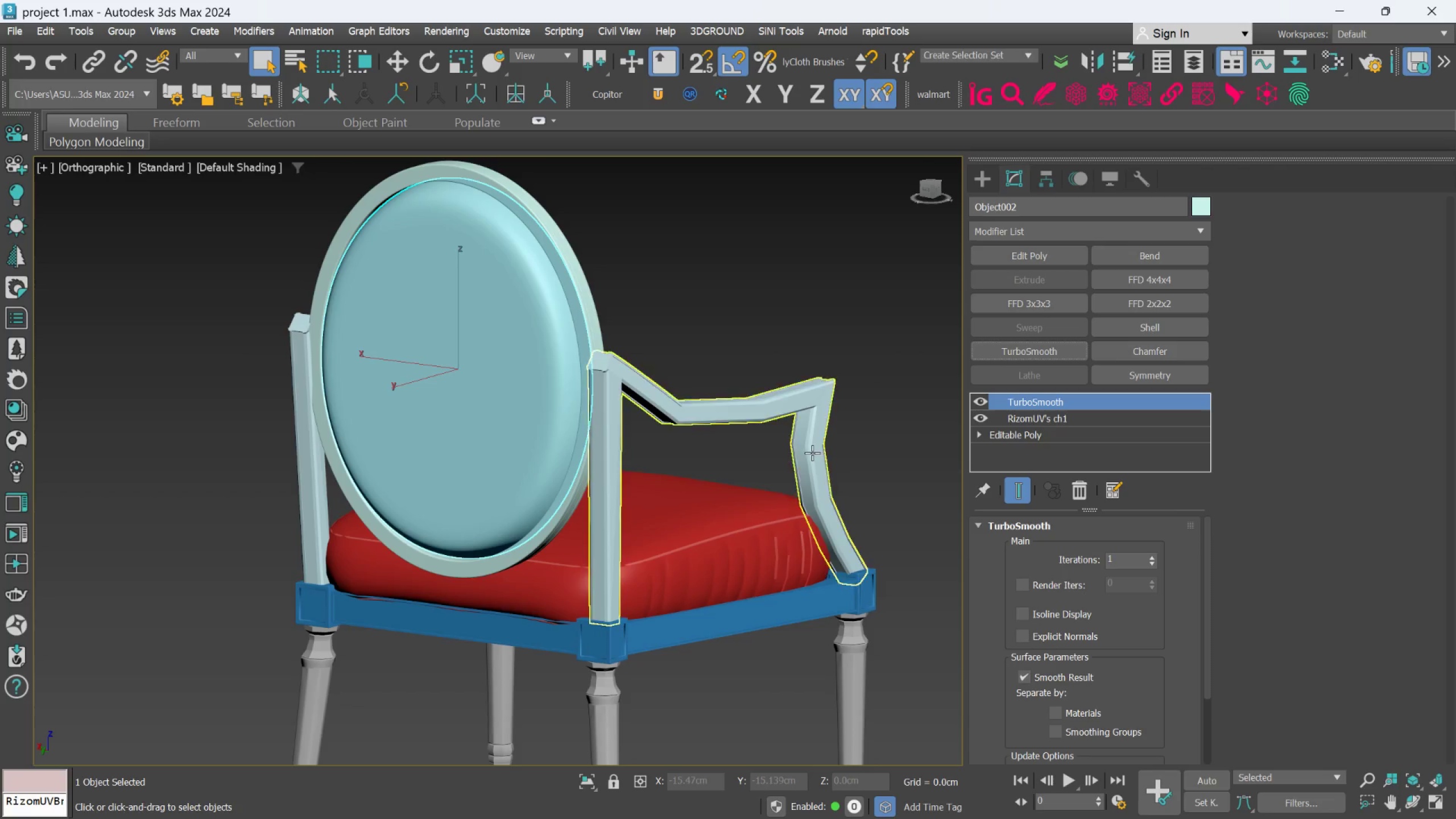 
hold_key(key=AltLeft, duration=0.88)
 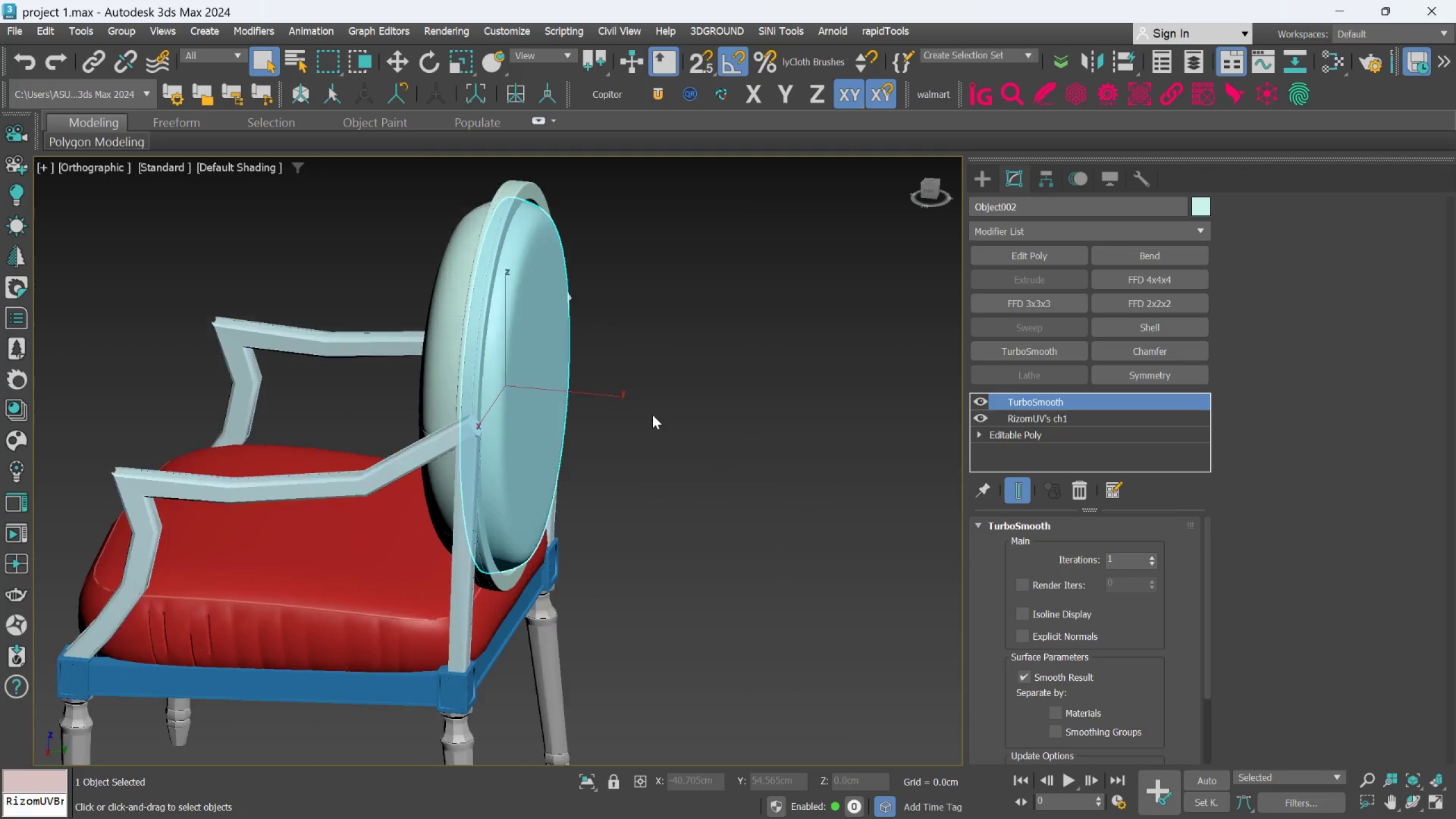 
scroll: coordinate [812, 453], scroll_direction: down, amount: 1.0
 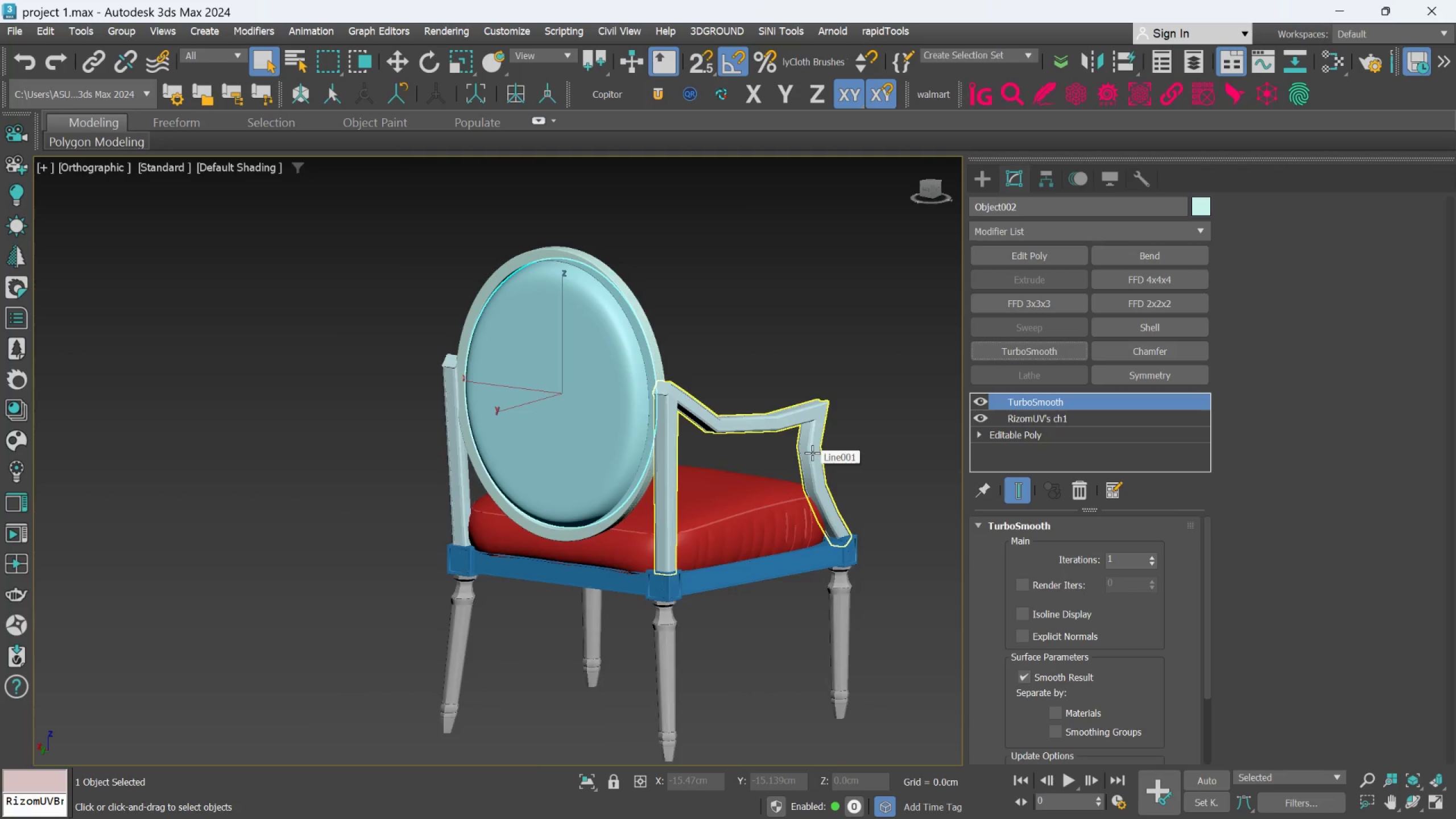 
hold_key(key=AltLeft, duration=1.52)
scroll: coordinate [531, 450], scroll_direction: up, amount: 2.0
 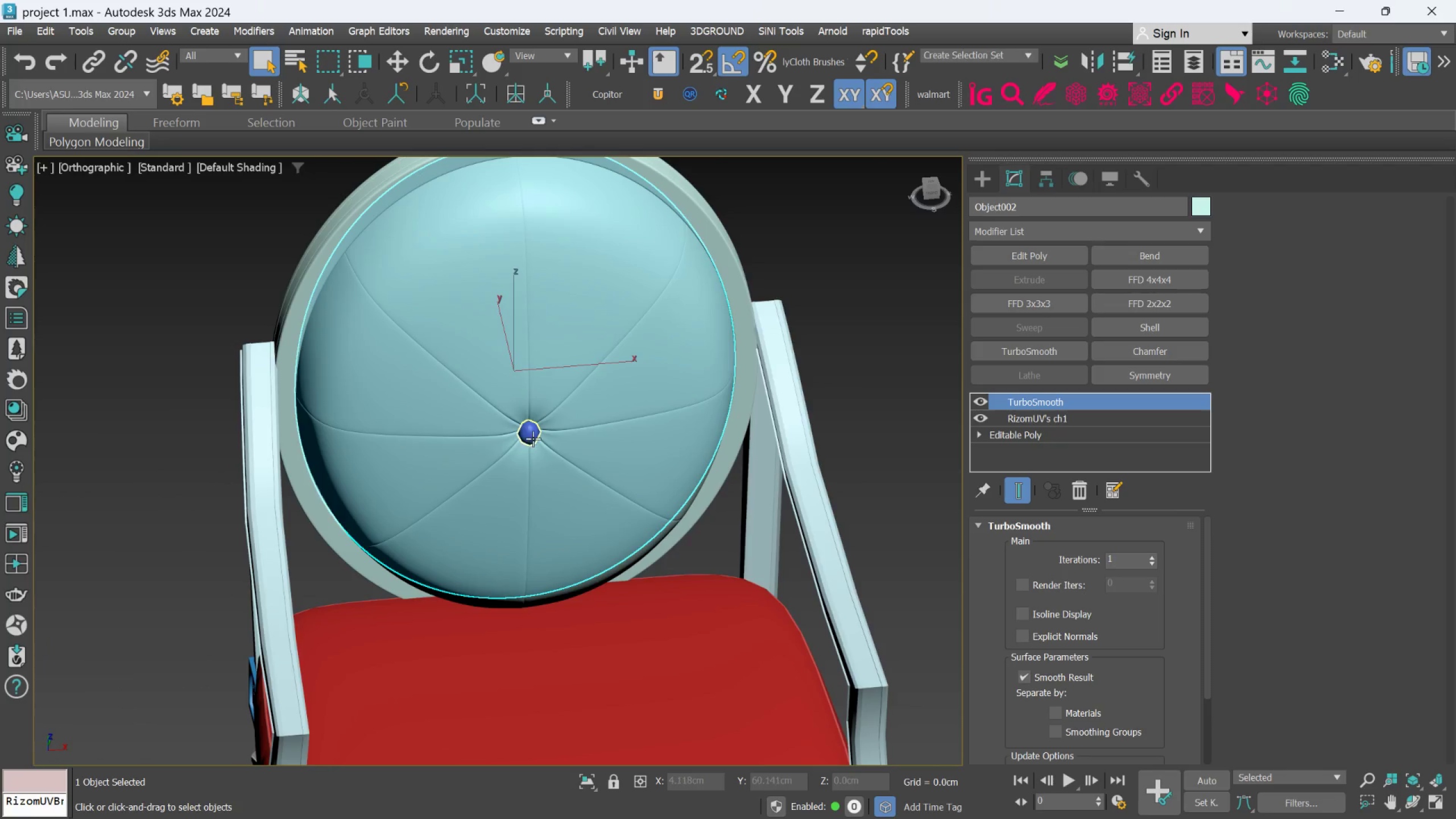 
left_click([533, 439])
 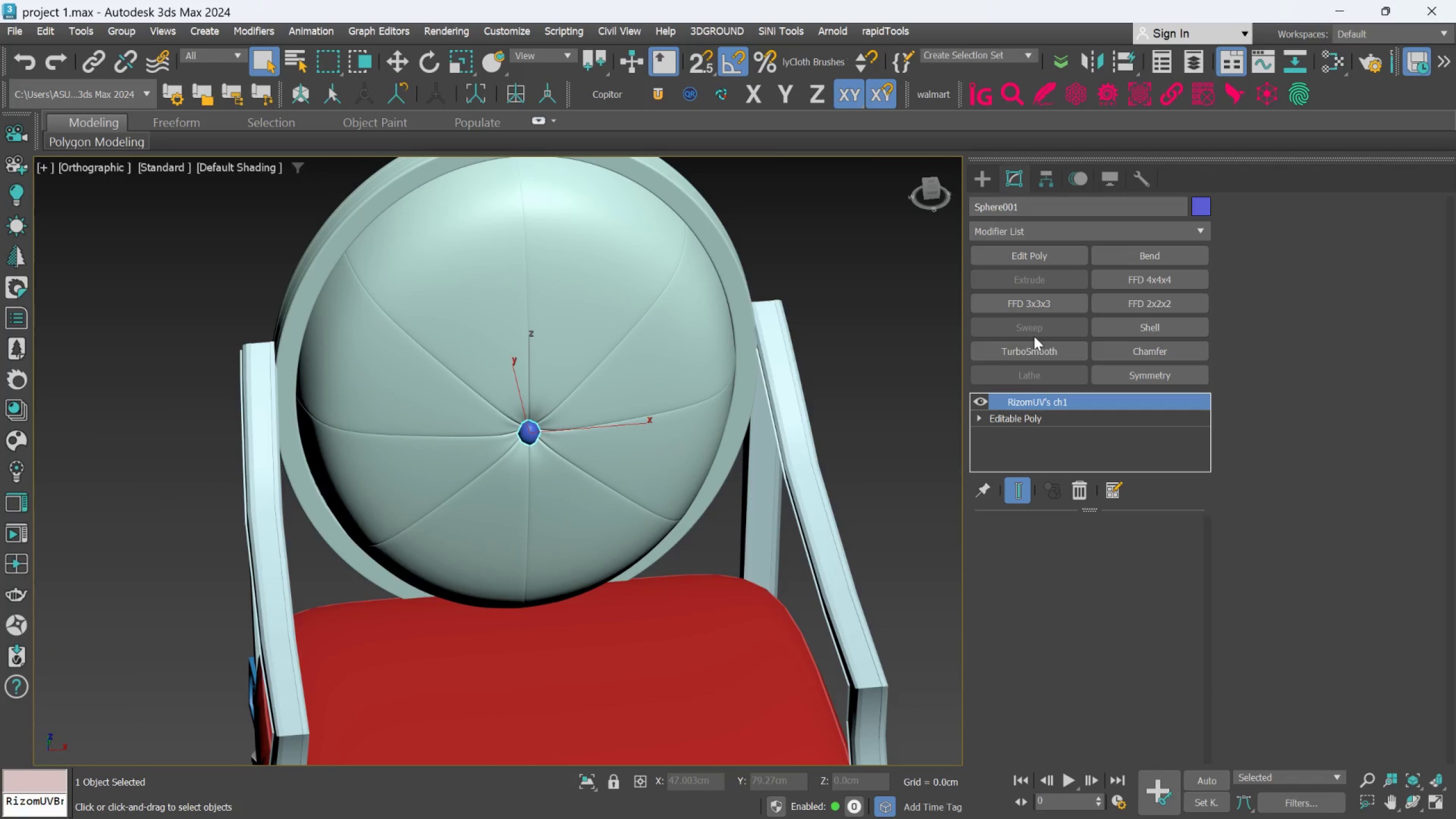 
left_click([1028, 353])
 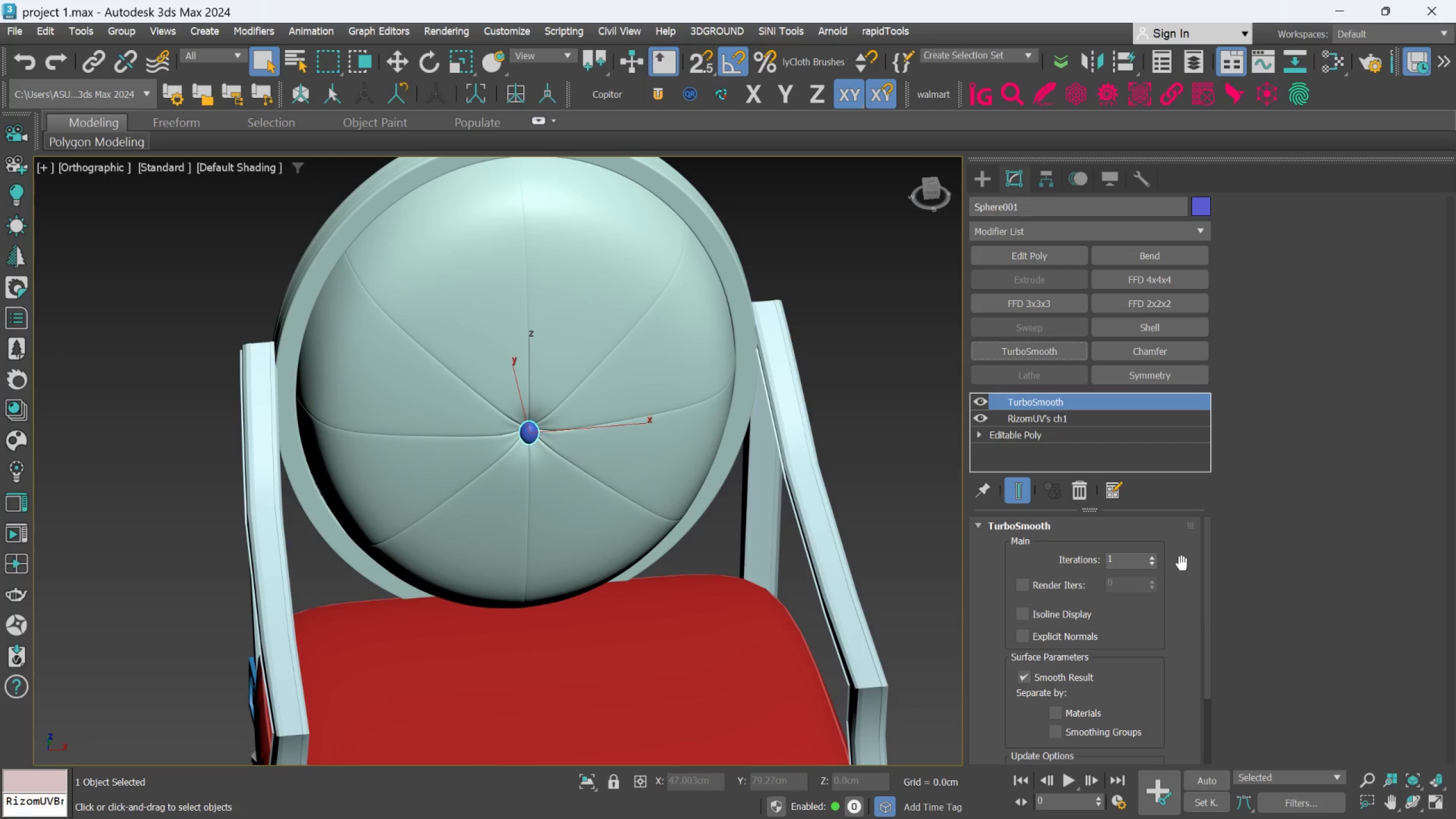 
wait(6.06)
 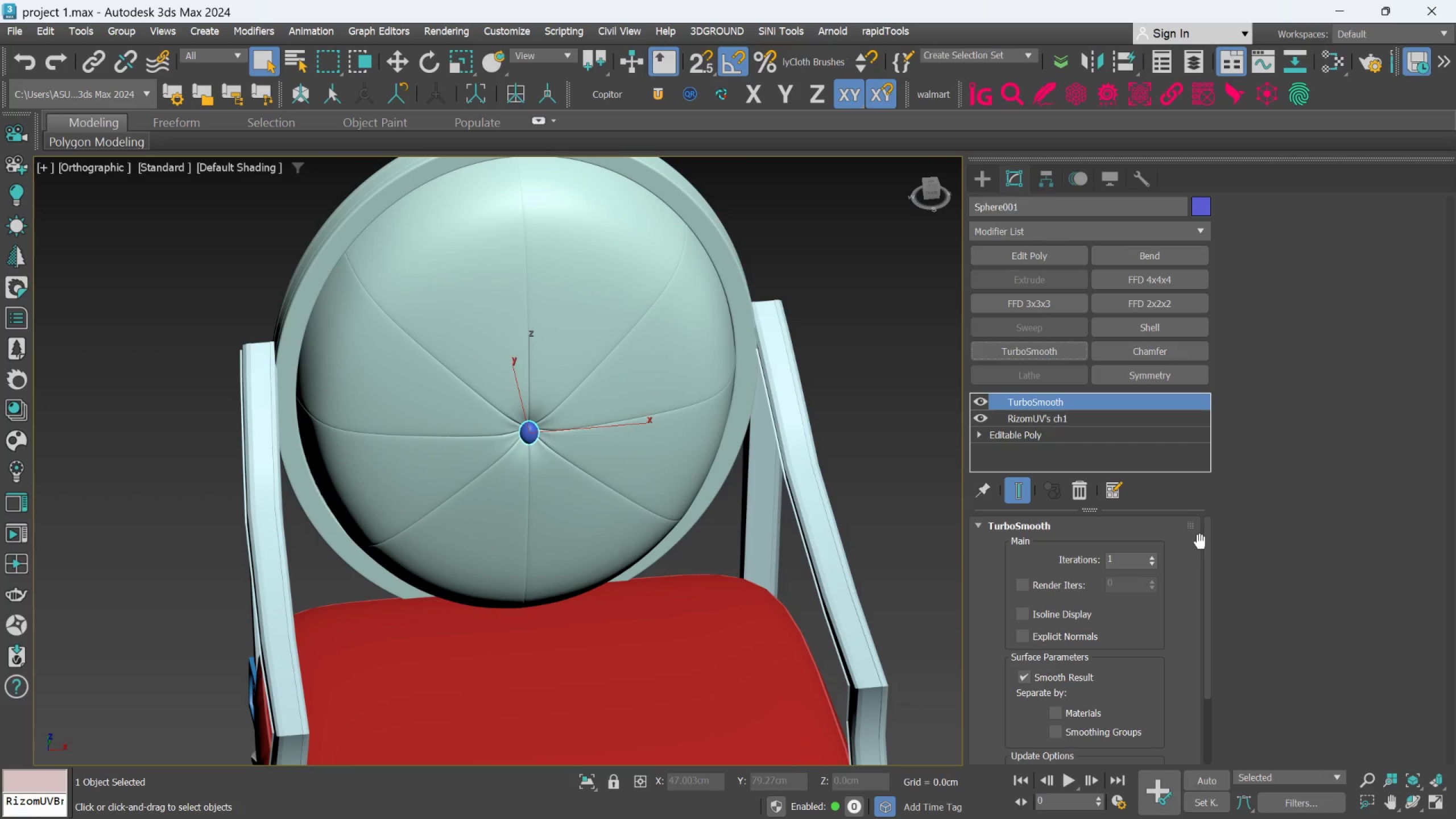 
left_click([1148, 558])
 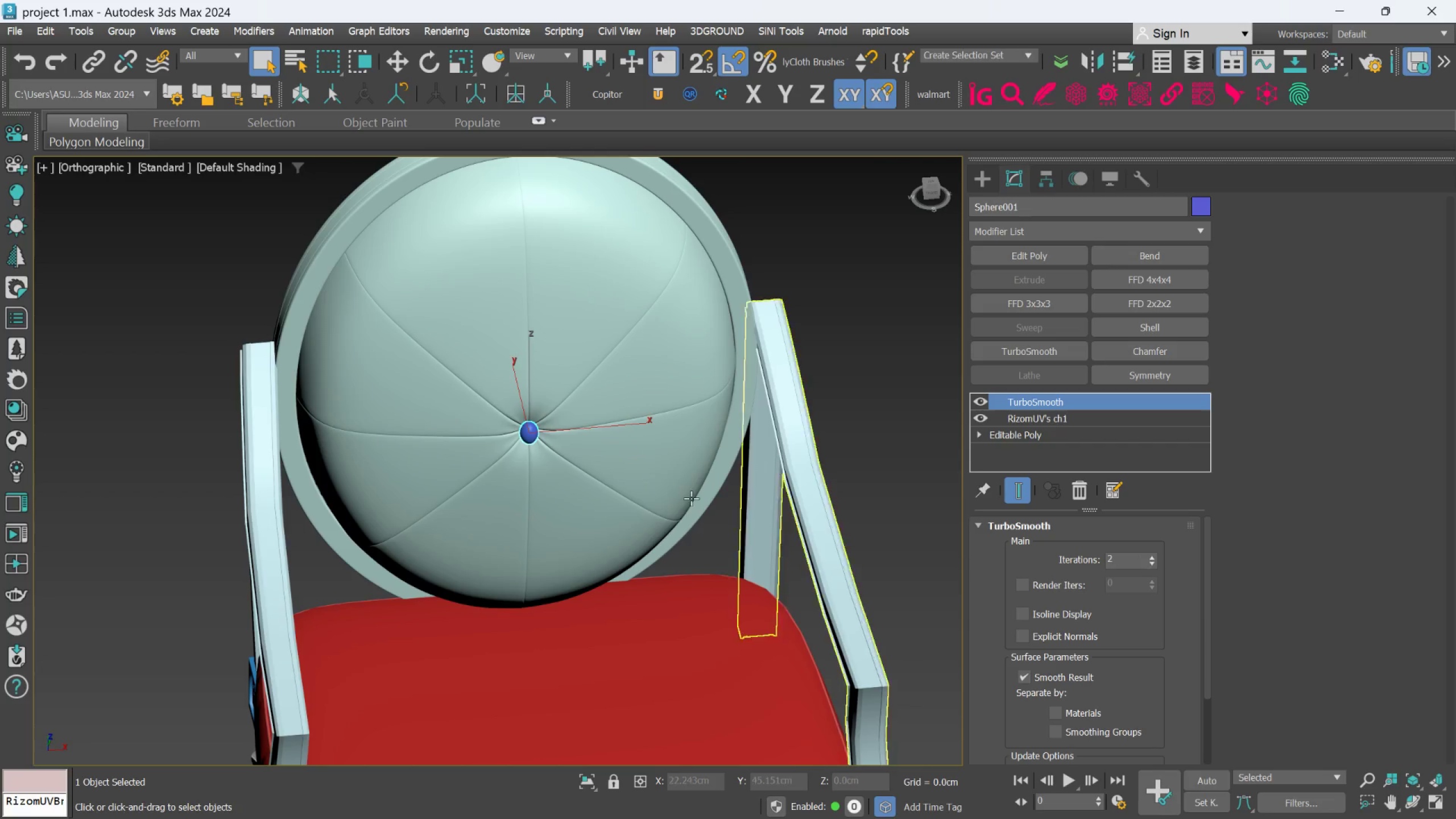 
hold_key(key=AltLeft, duration=0.44)
 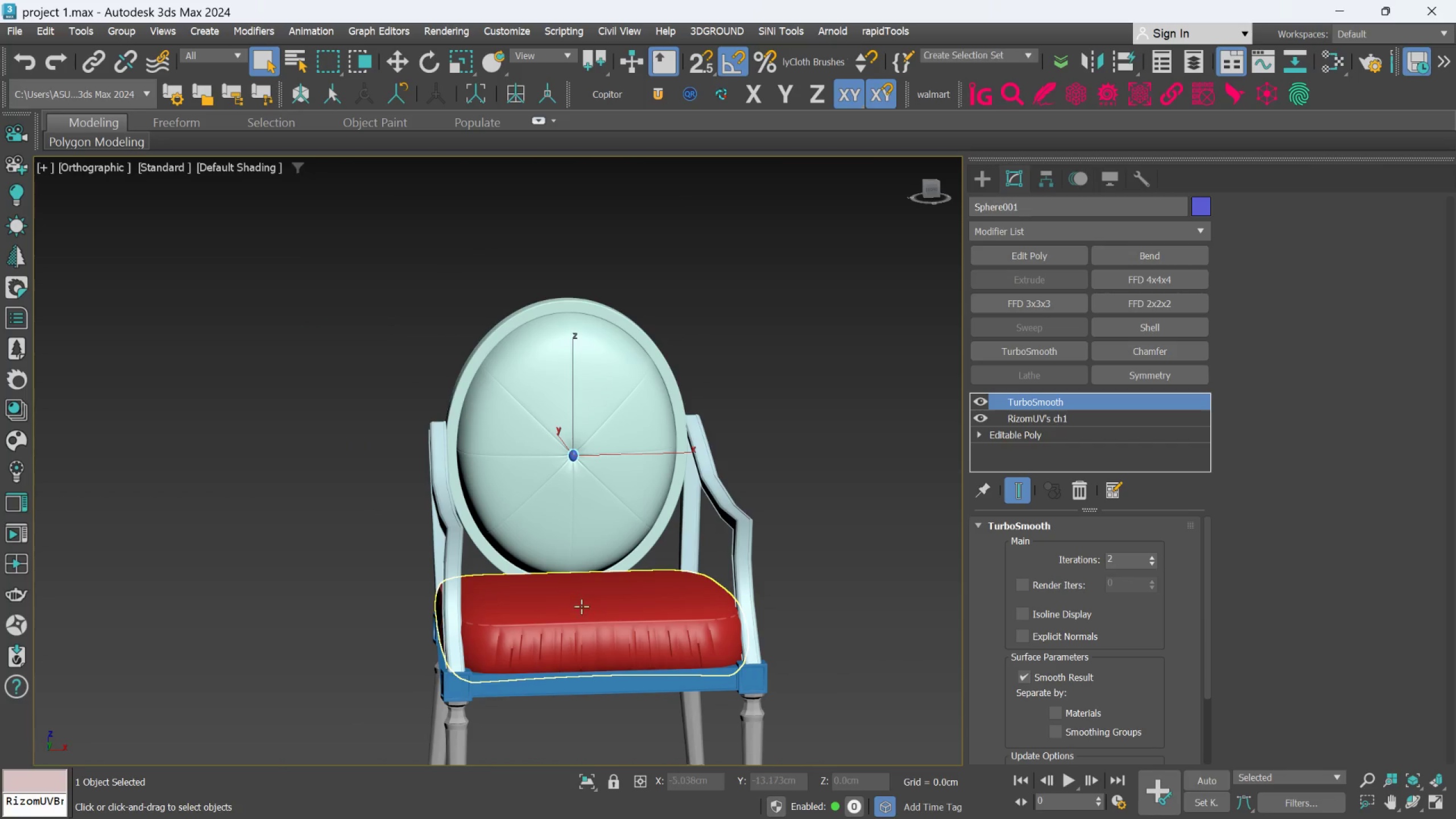 
scroll: coordinate [617, 478], scroll_direction: down, amount: 2.0
 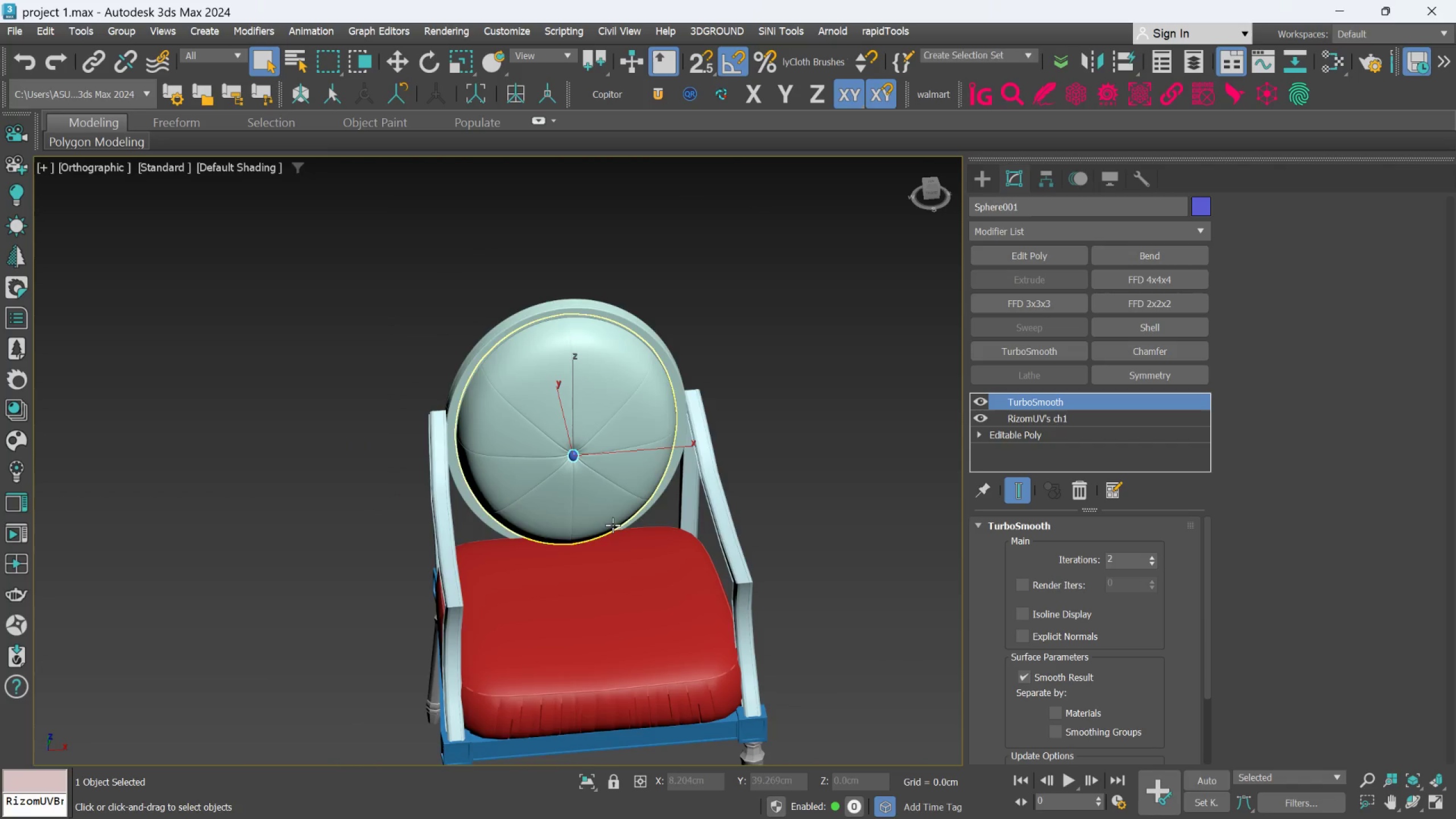 
left_click([581, 606])
 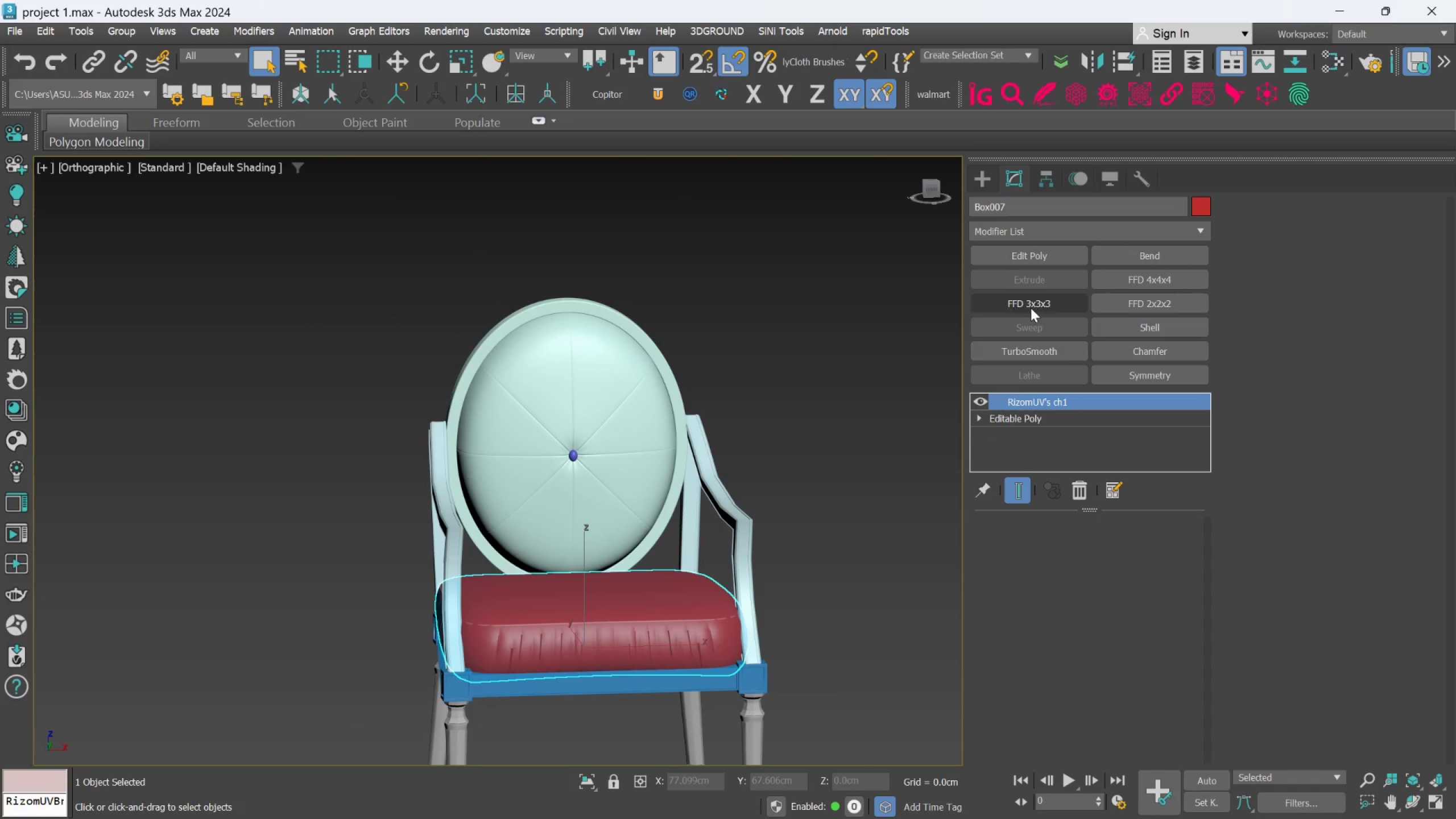 
left_click([1019, 354])
 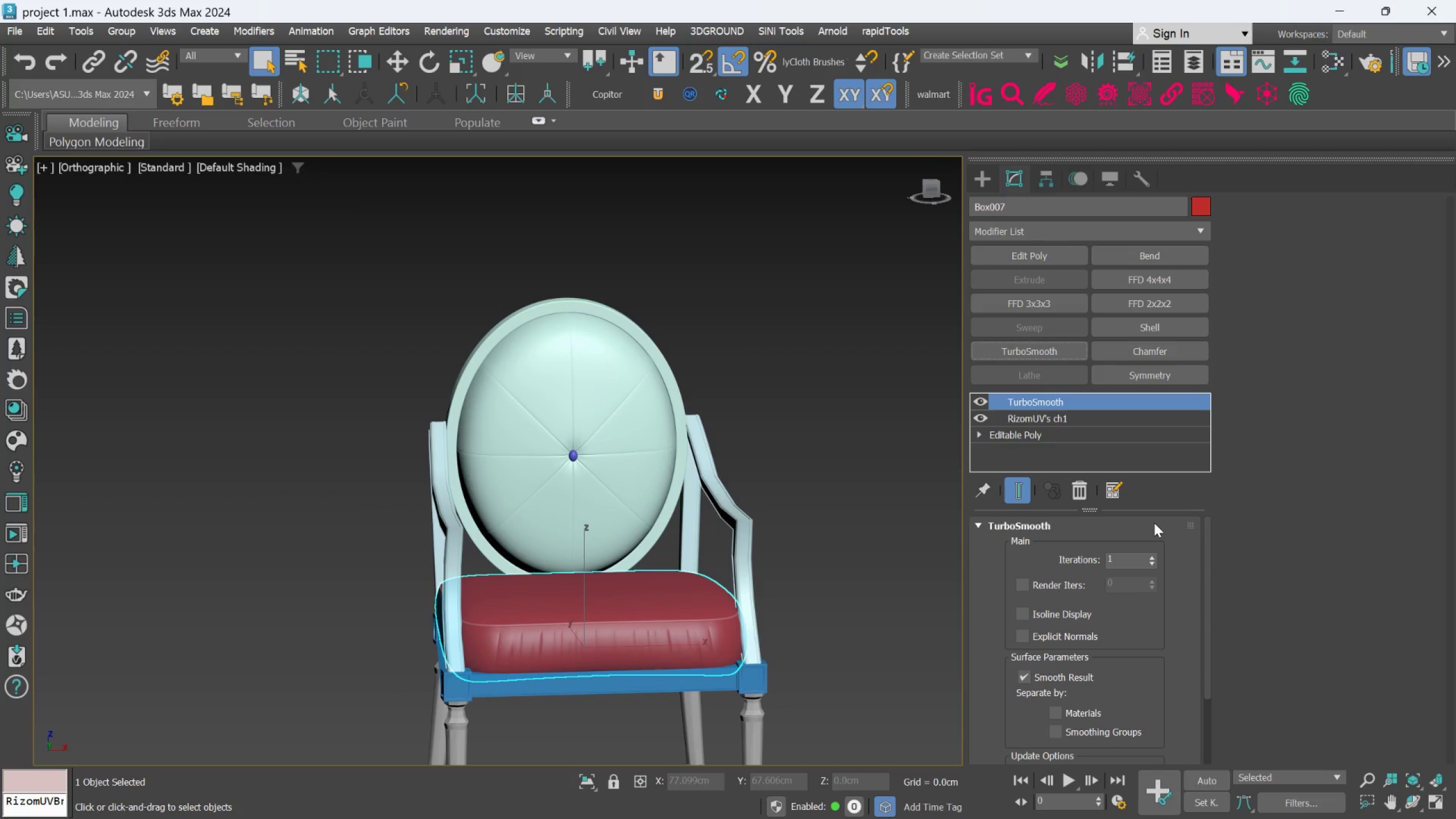 
scroll: coordinate [663, 599], scroll_direction: up, amount: 2.0
 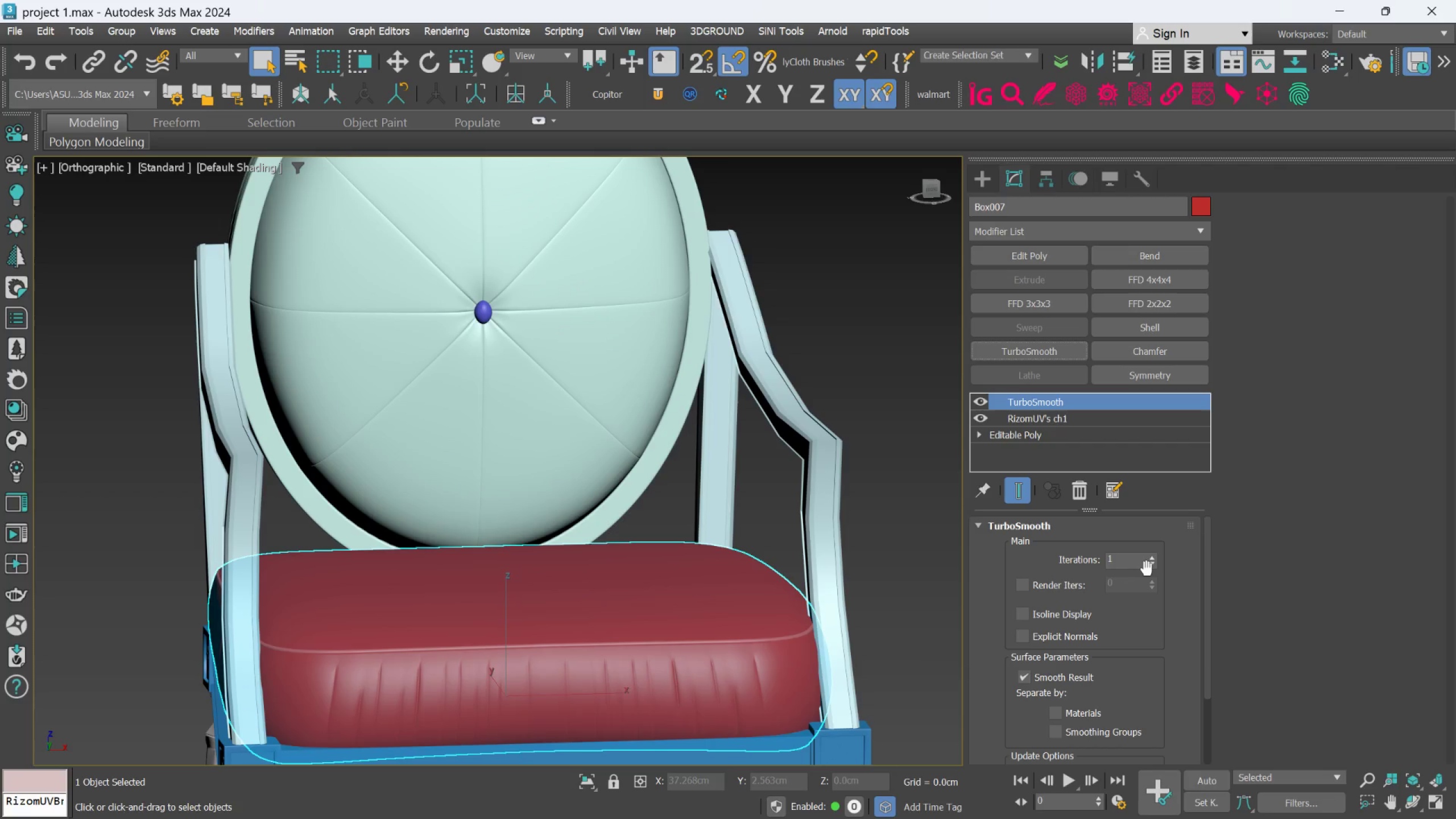 
wait(5.33)
 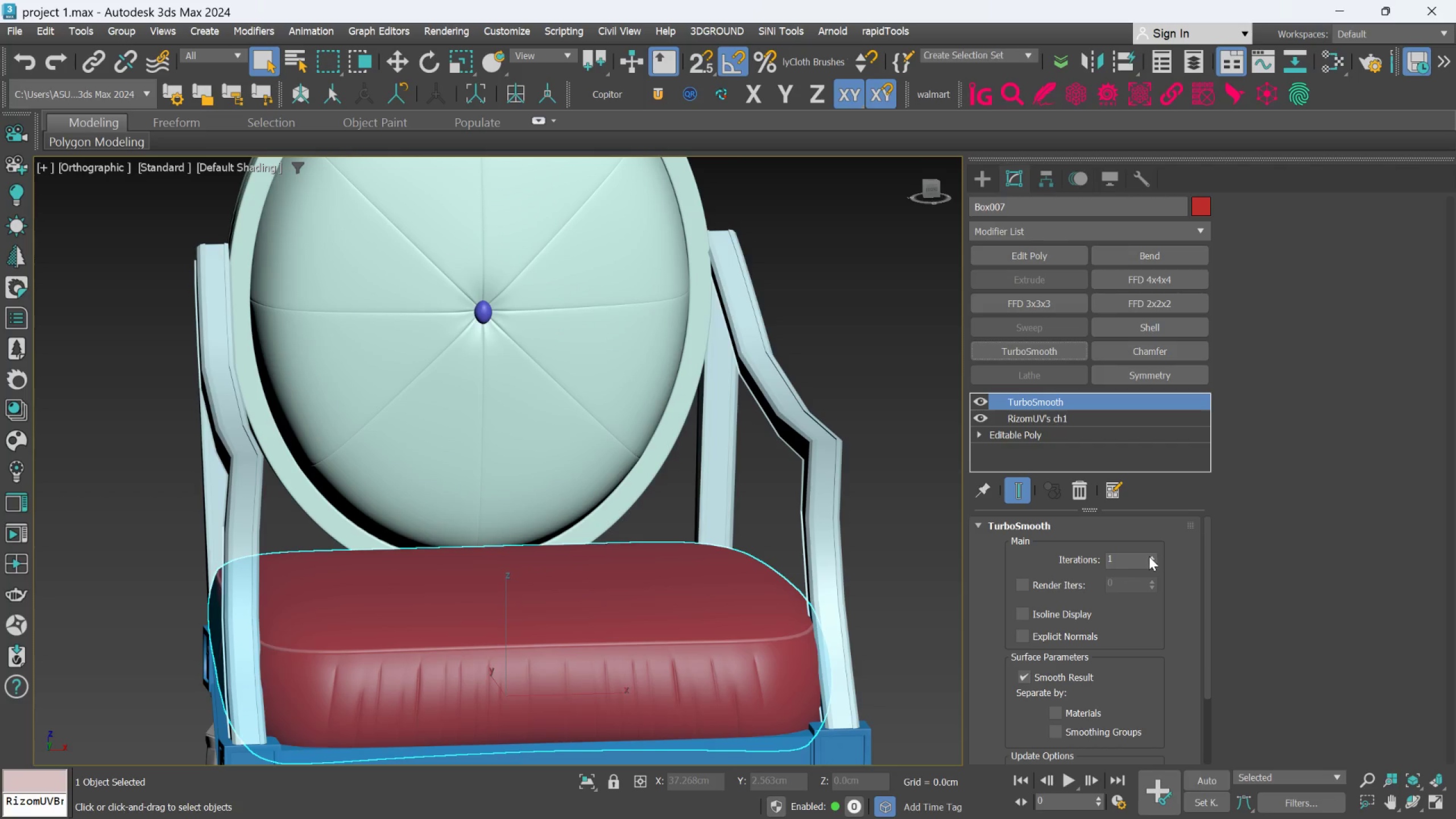 
left_click([1158, 551])
 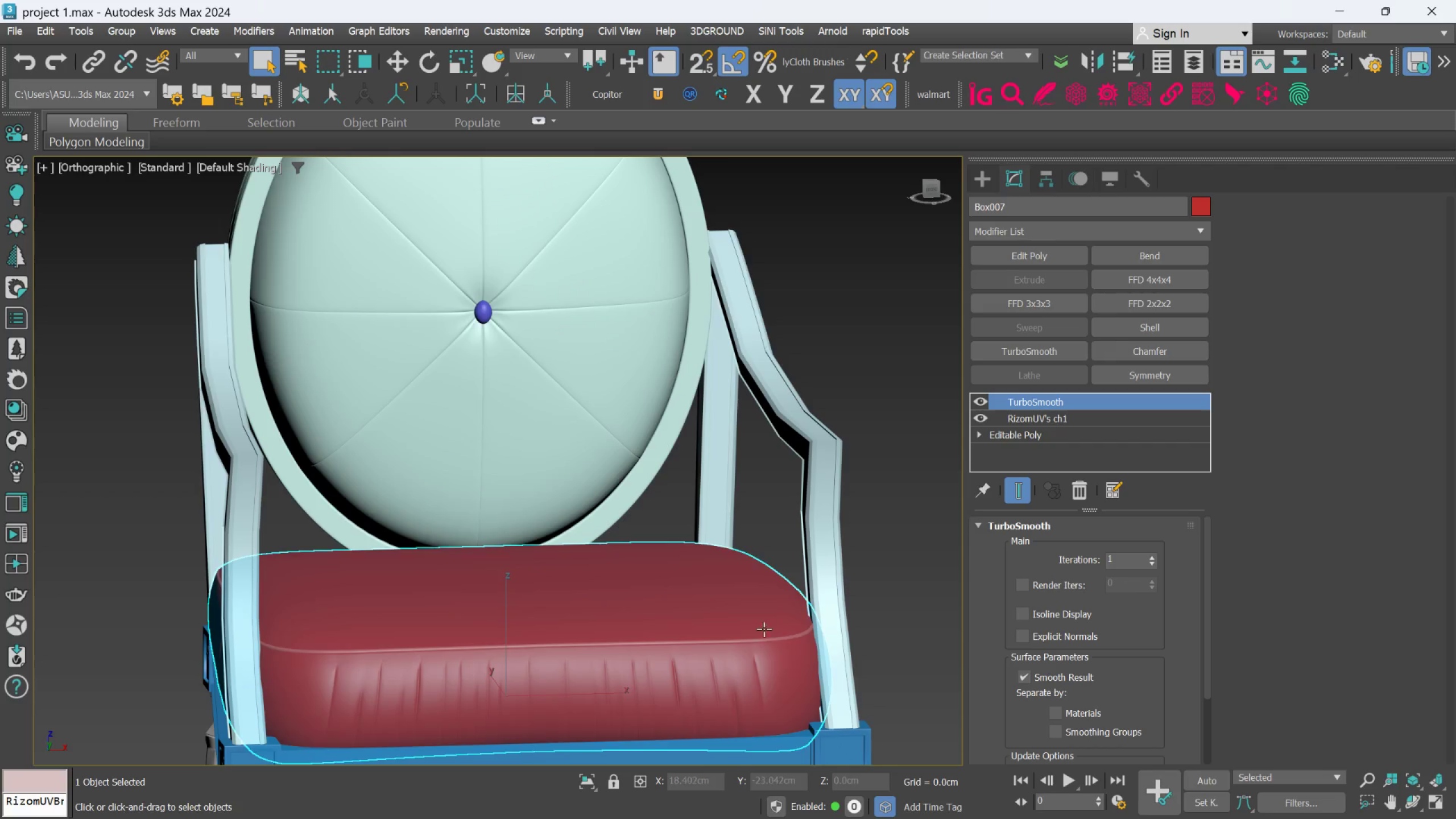 
left_click([772, 638])
 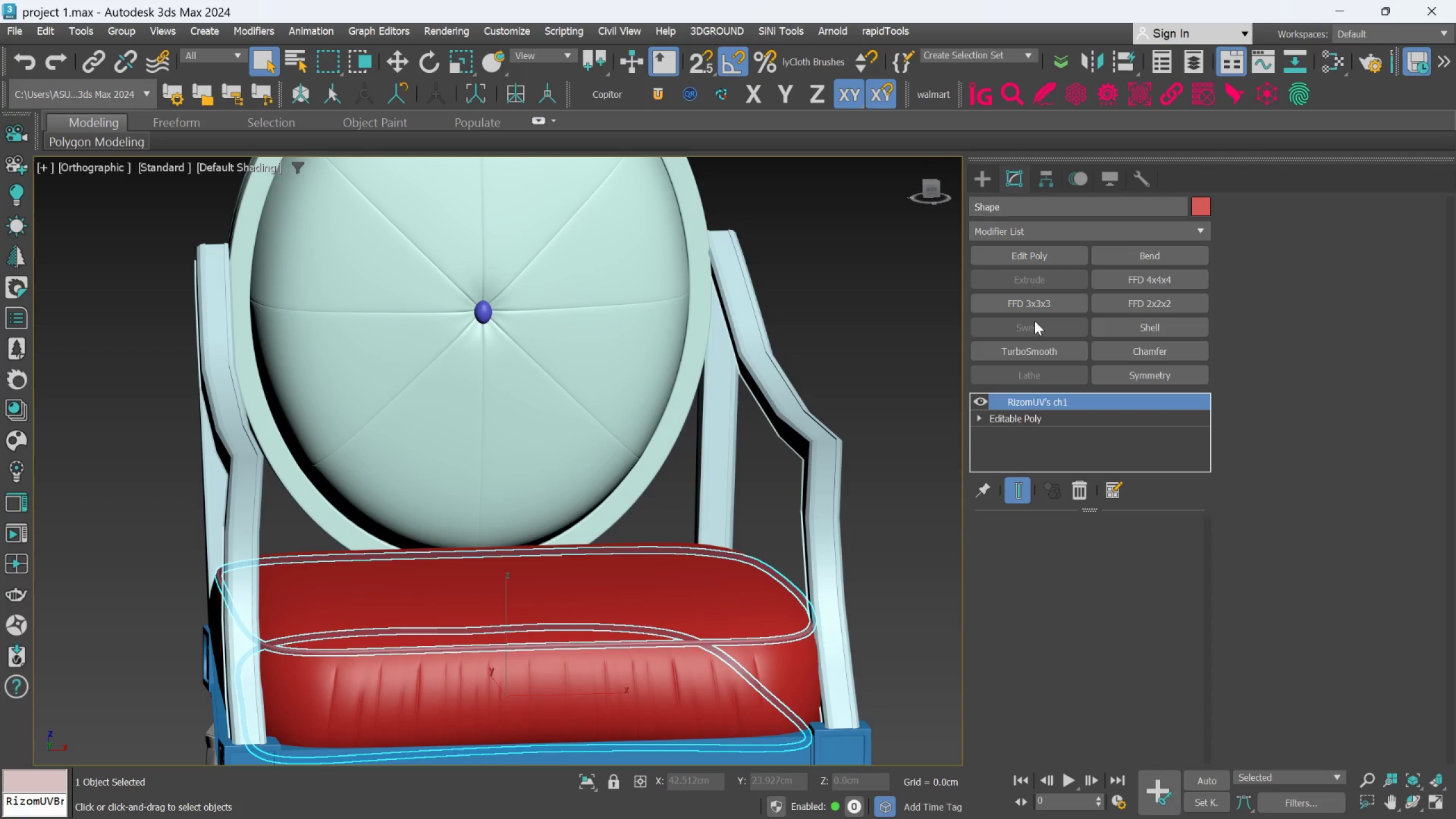 
left_click([1021, 354])
 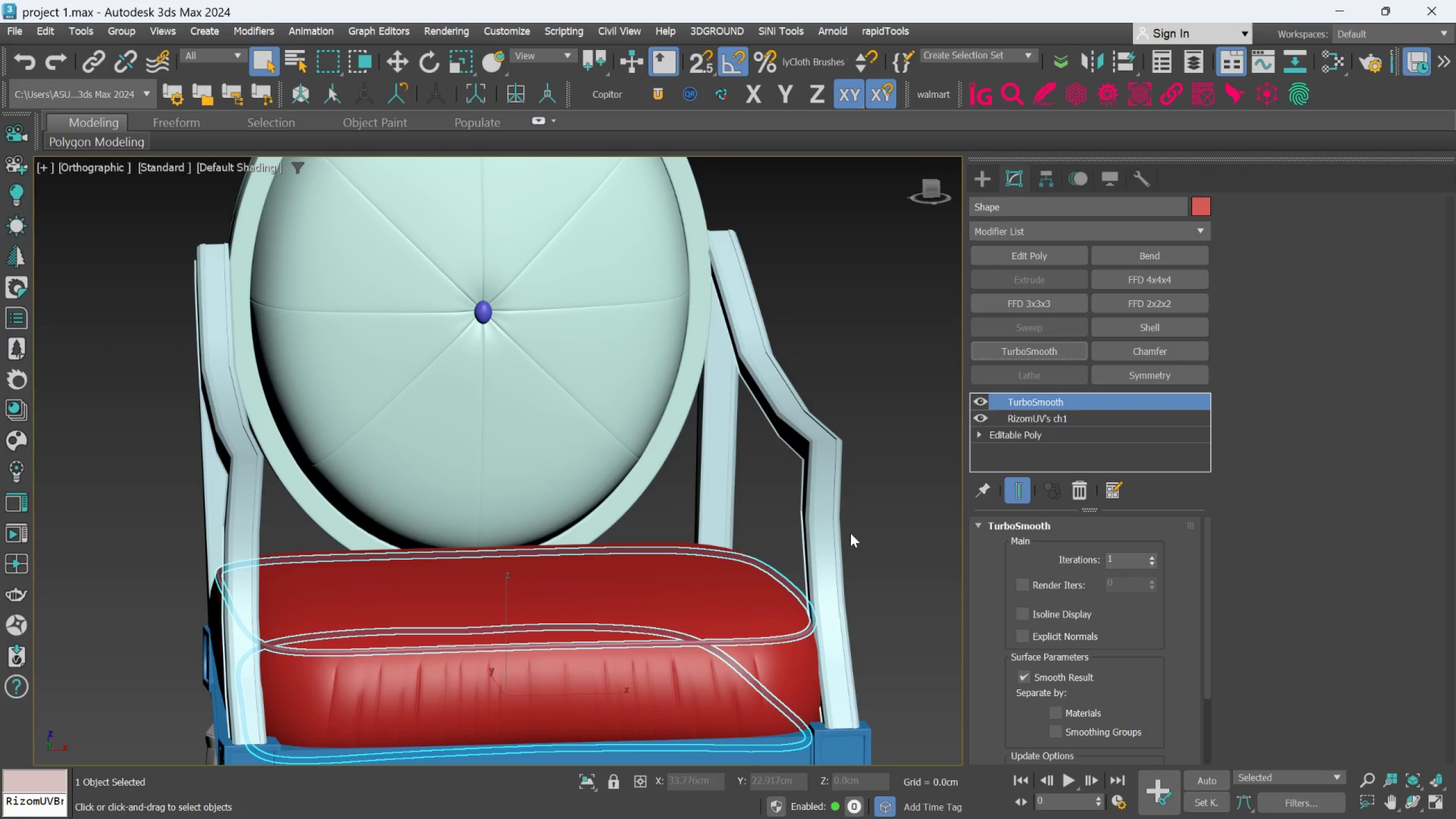 
scroll: coordinate [768, 568], scroll_direction: down, amount: 1.0
 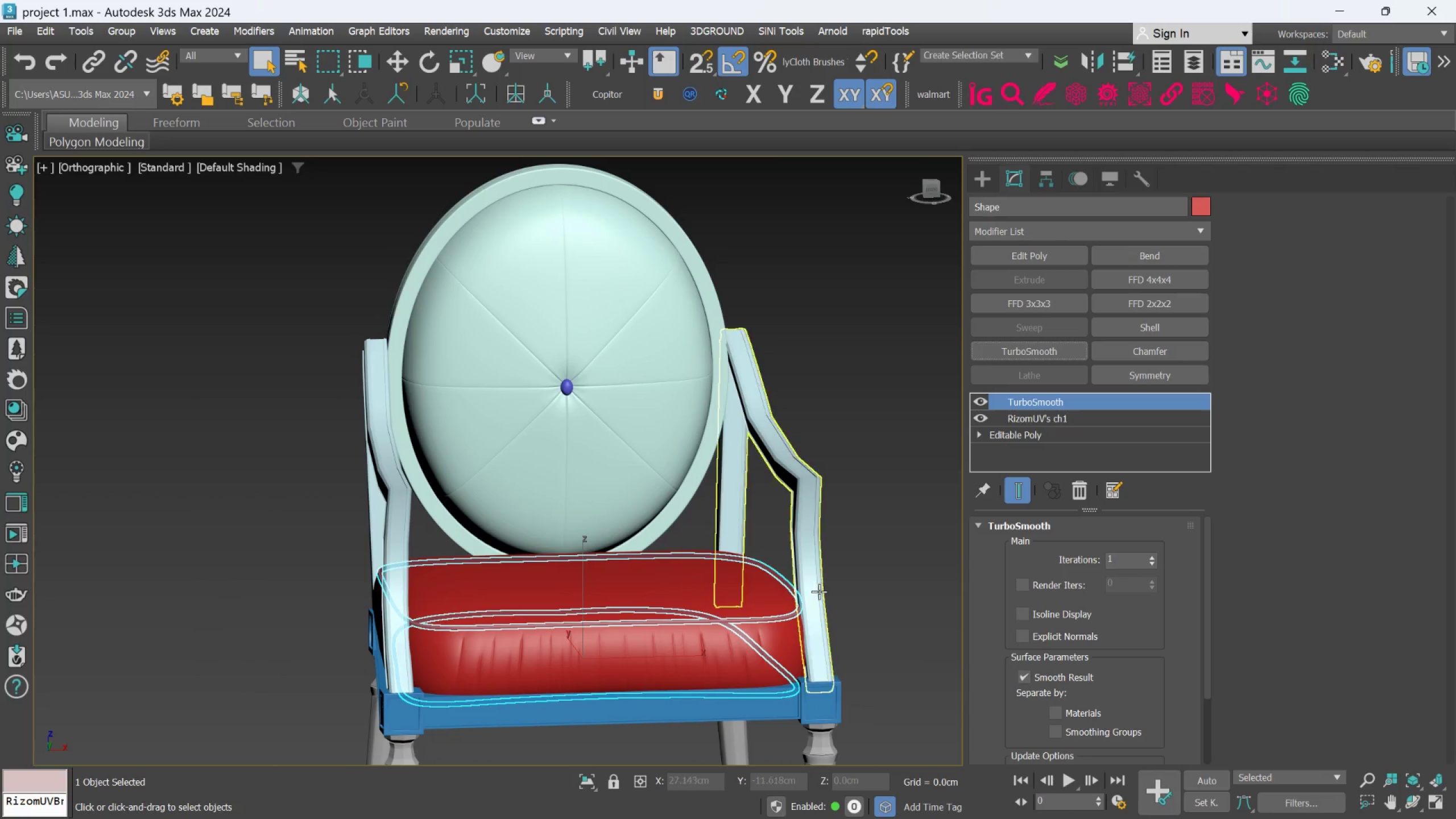 
hold_key(key=AltLeft, duration=0.67)
 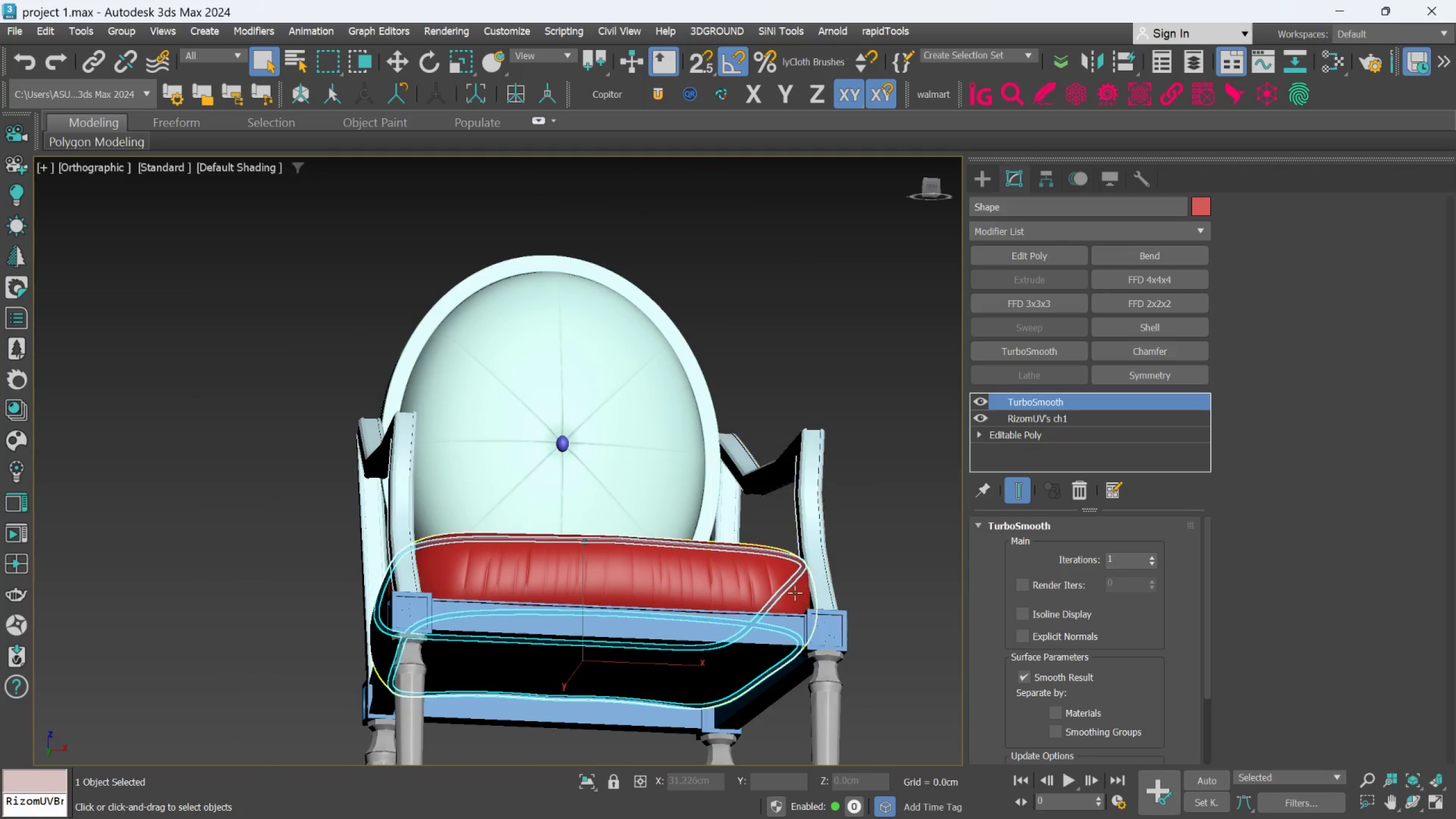 
scroll: coordinate [755, 610], scroll_direction: up, amount: 3.0
 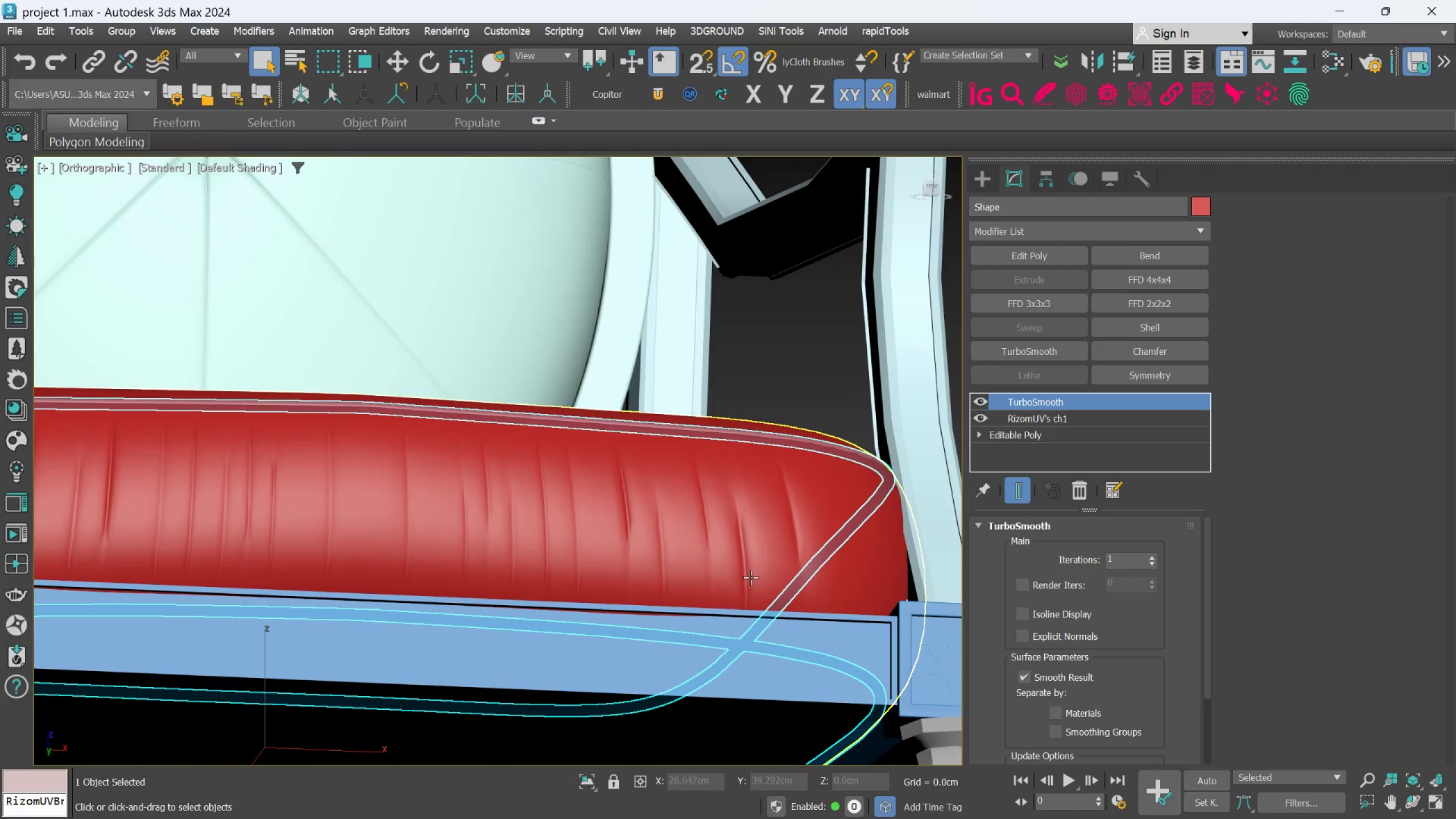 
hold_key(key=AltLeft, duration=0.88)
 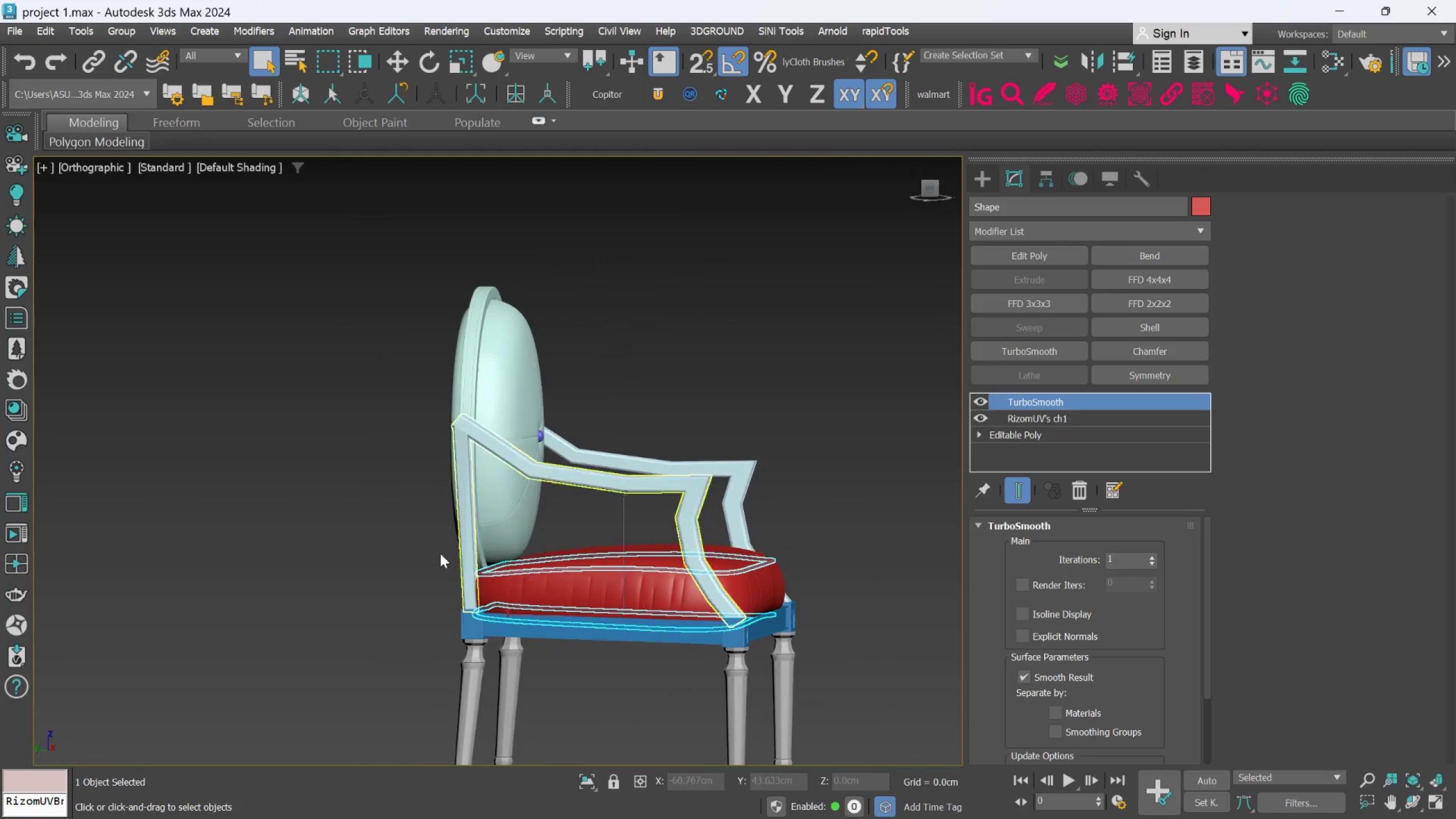 
scroll: coordinate [745, 571], scroll_direction: down, amount: 4.0
 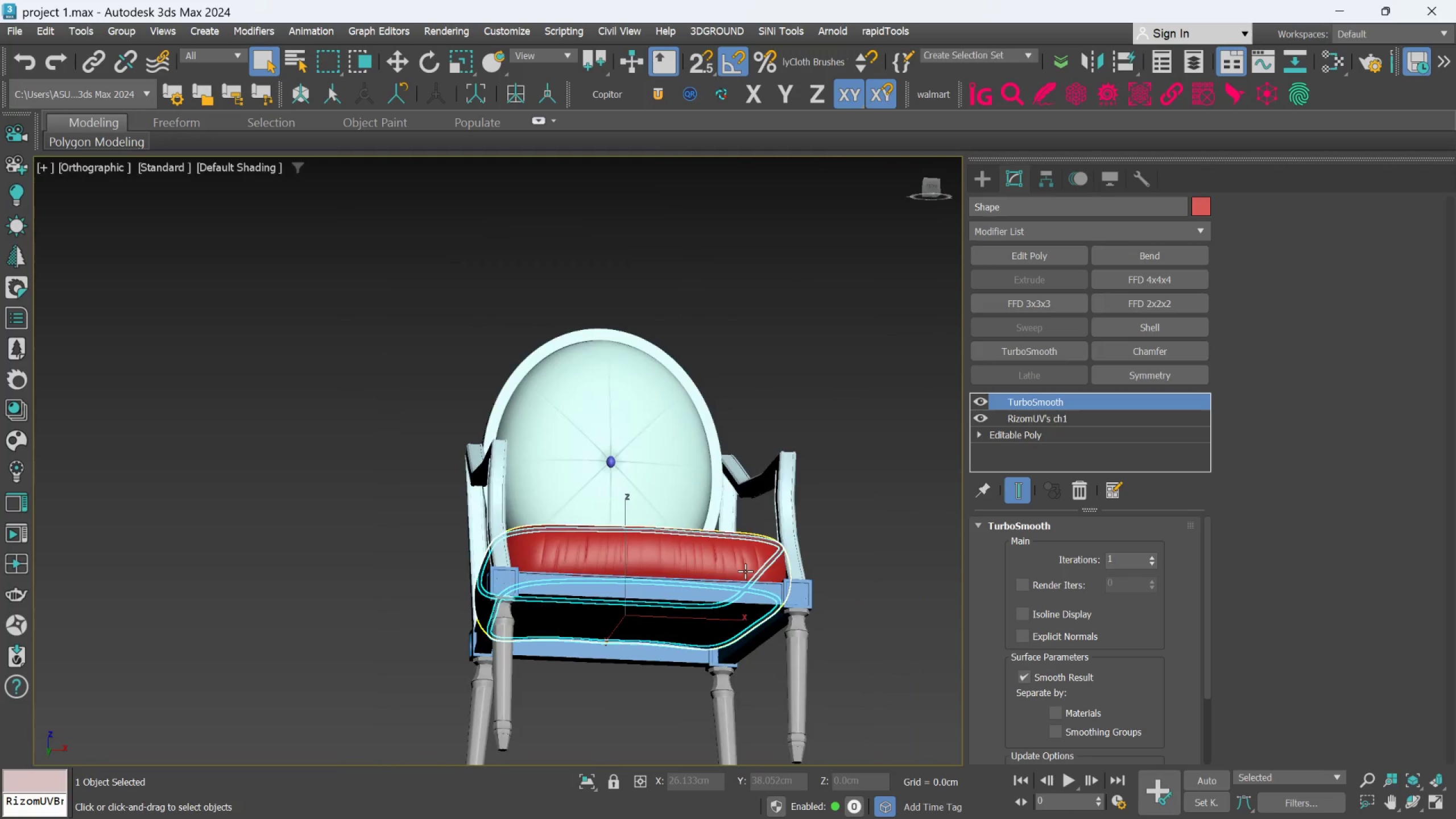 
hold_key(key=AltLeft, duration=0.52)
 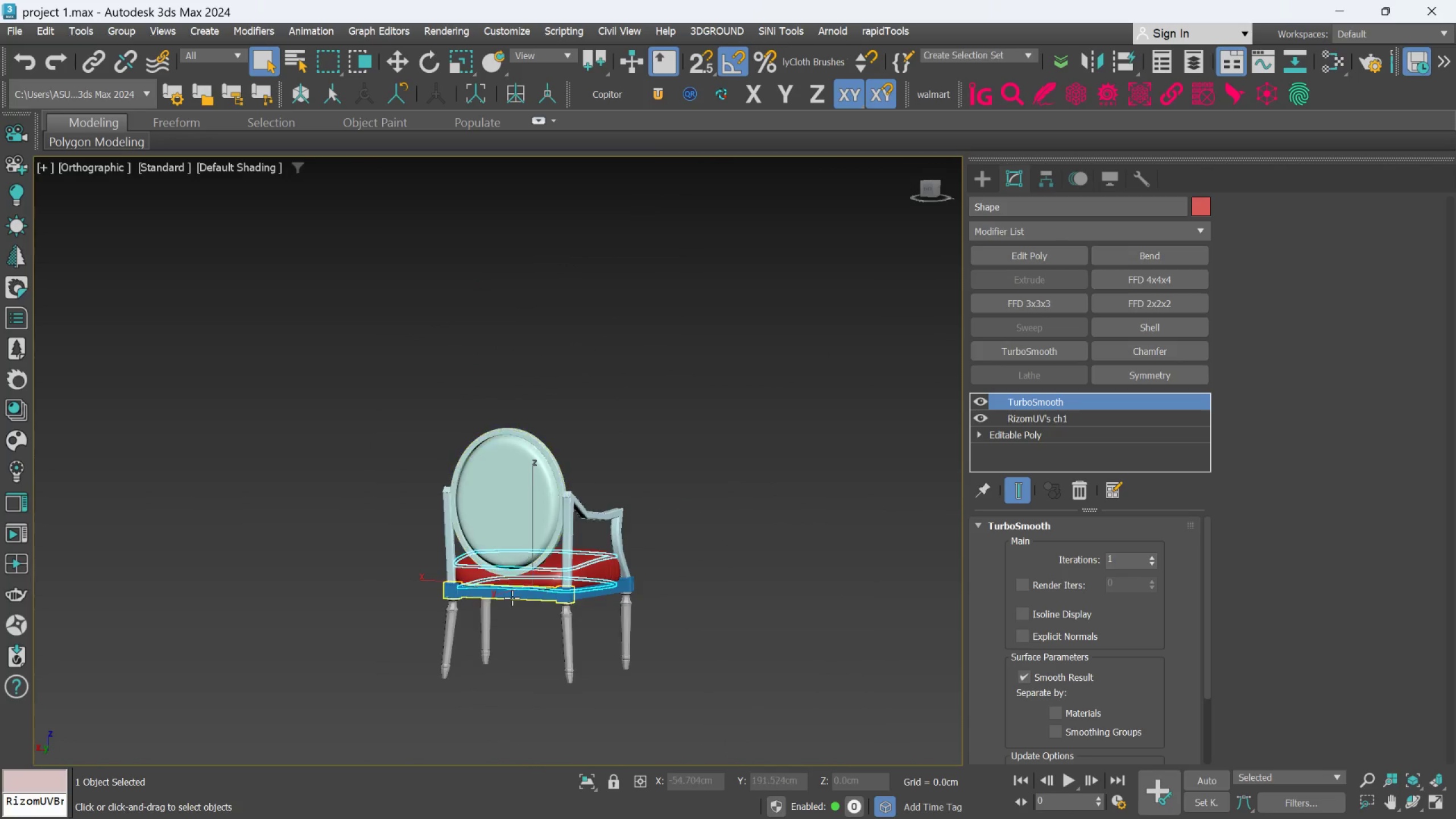 
scroll: coordinate [440, 553], scroll_direction: down, amount: 2.0
 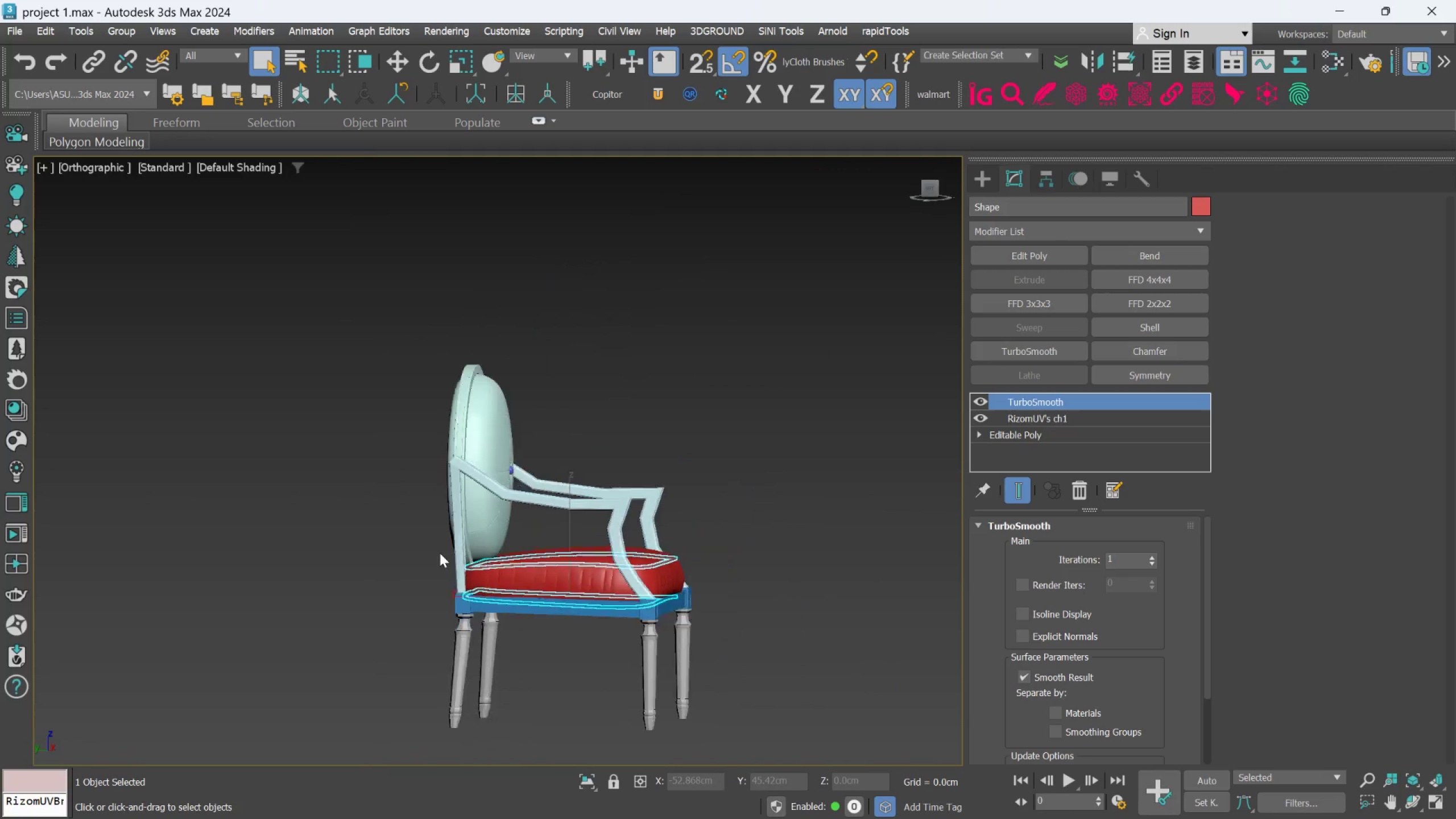 
scroll: coordinate [512, 598], scroll_direction: up, amount: 3.0
 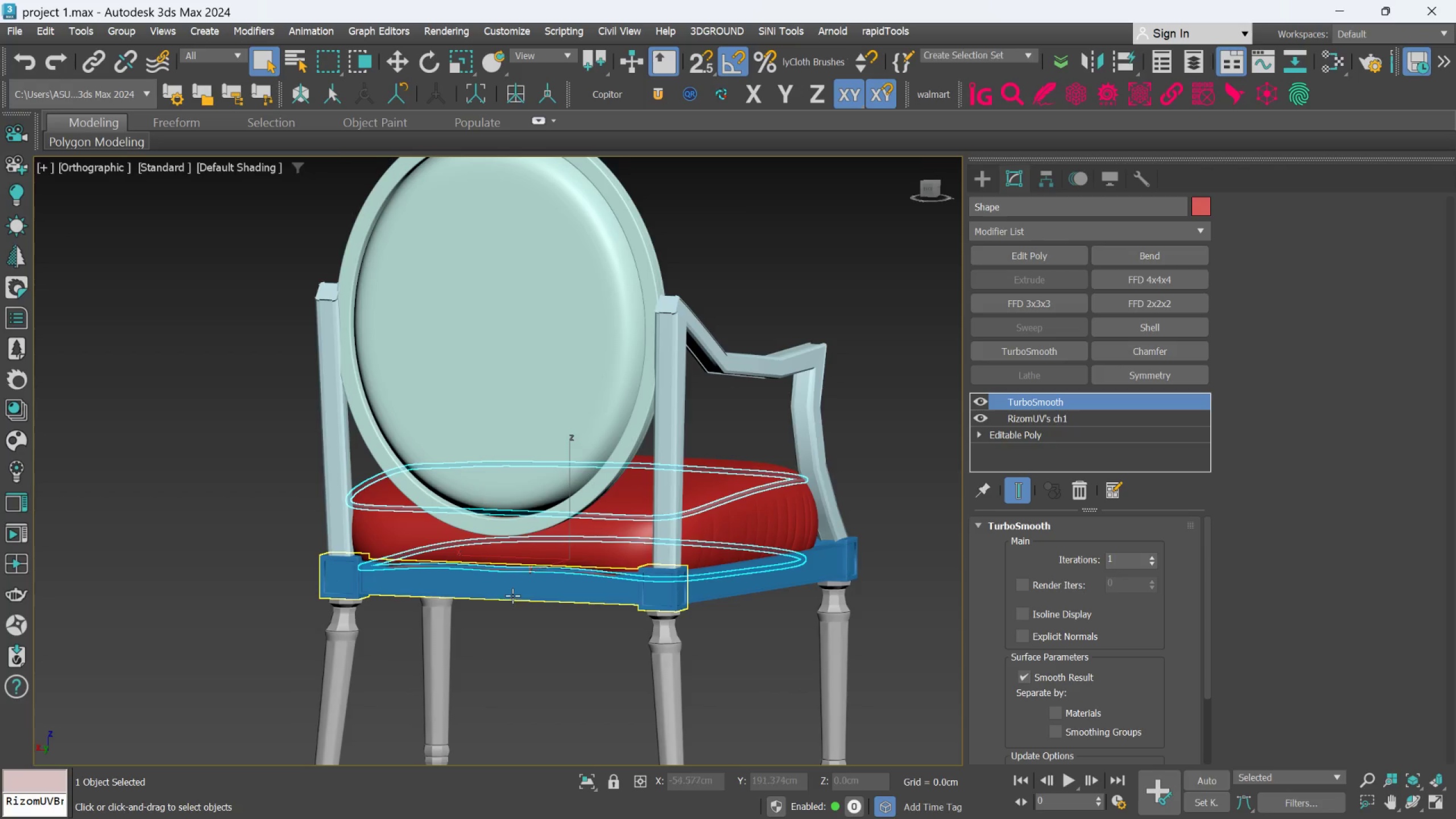 
left_click([513, 594])
 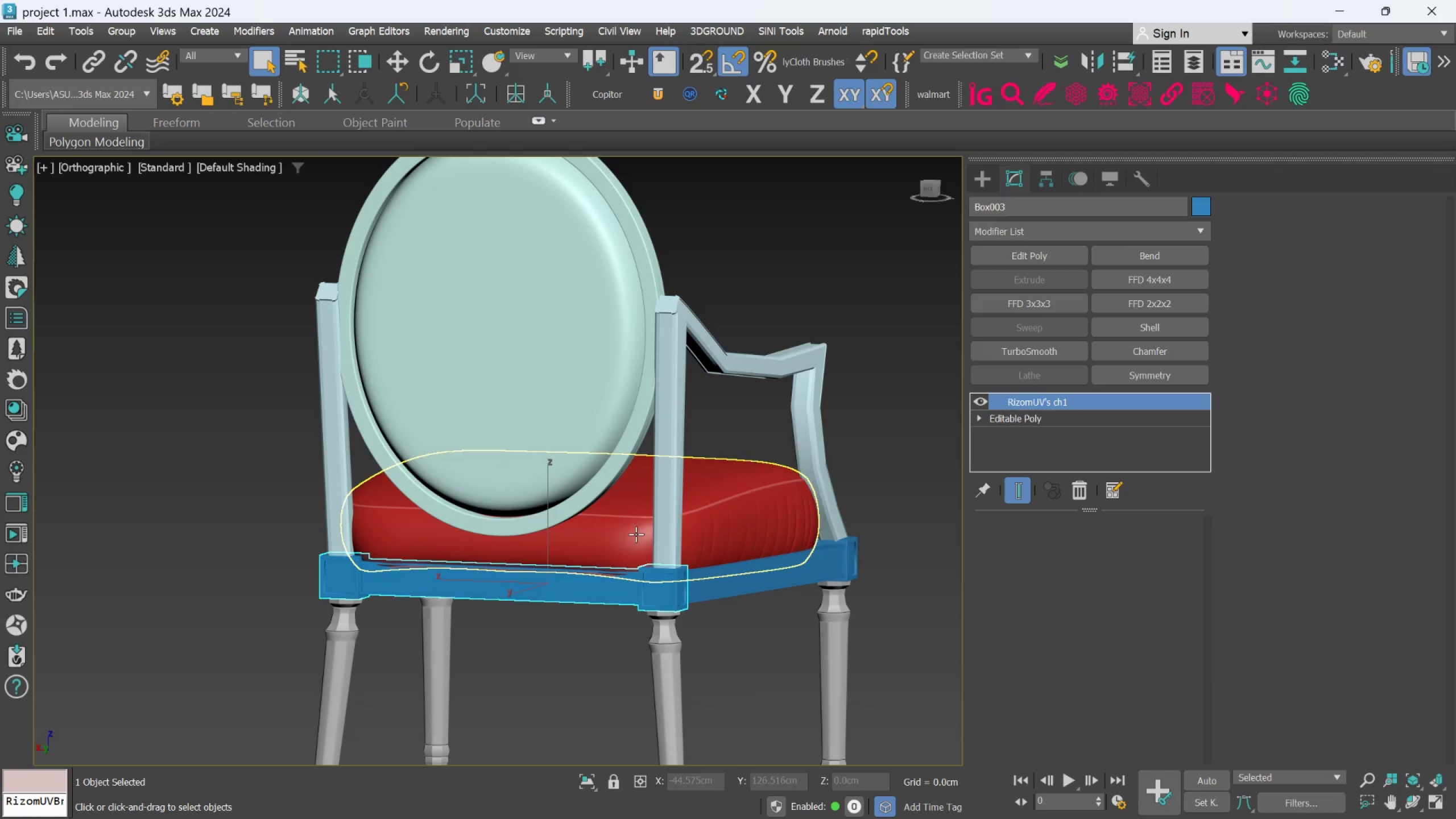 
left_click([1007, 349])
 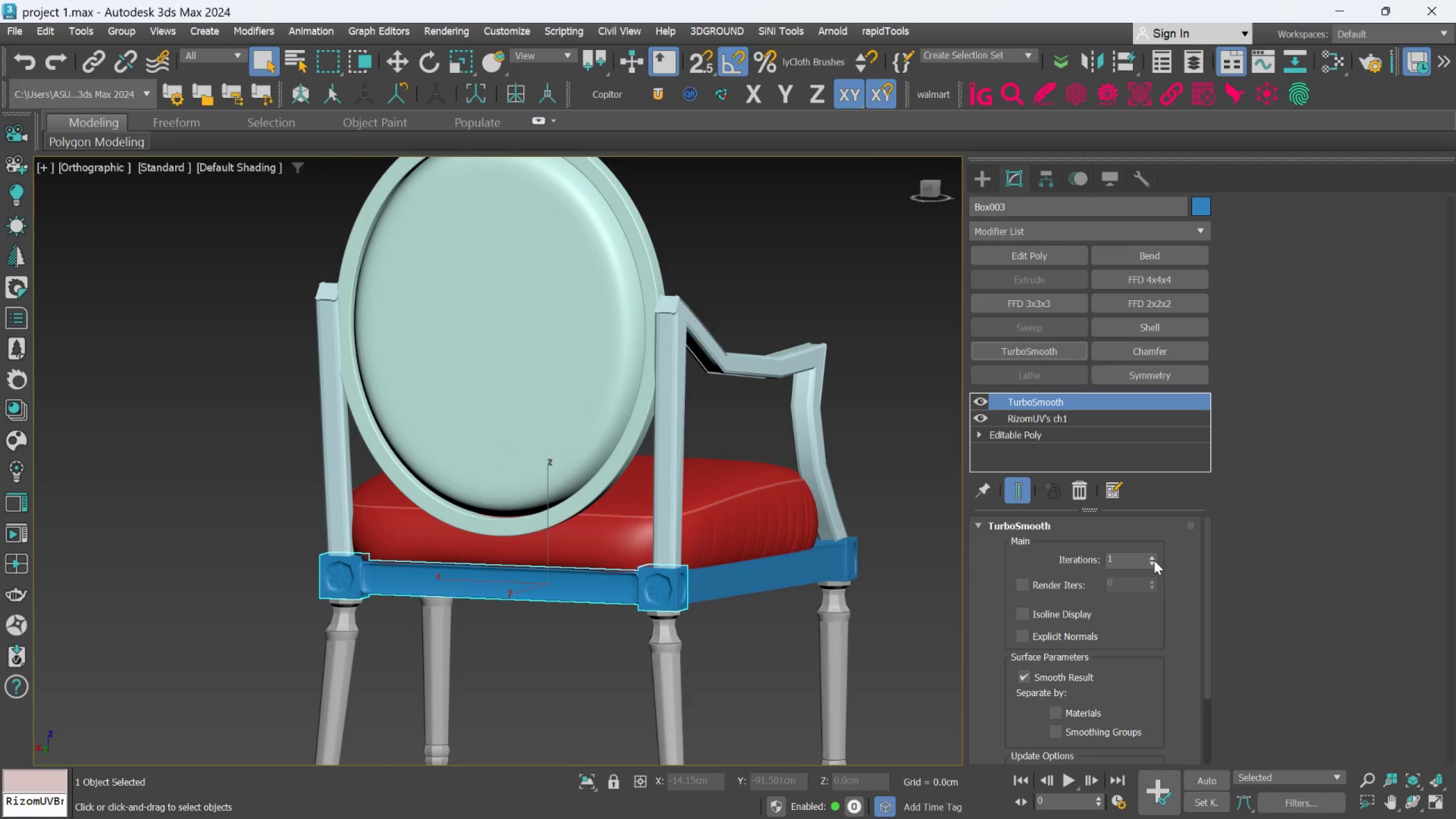 
double_click([1154, 559])
 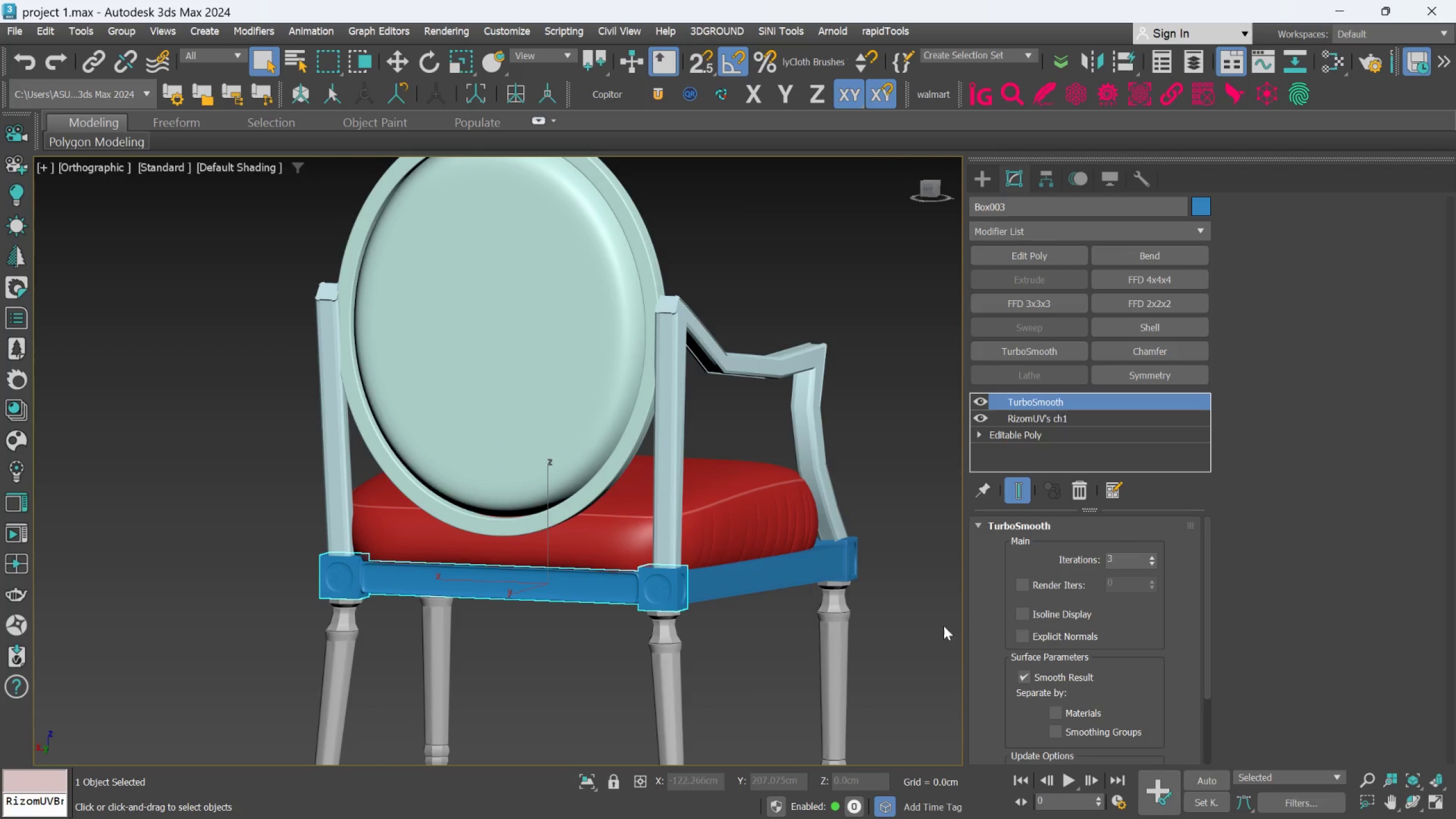 
key(Alt+AltLeft)
 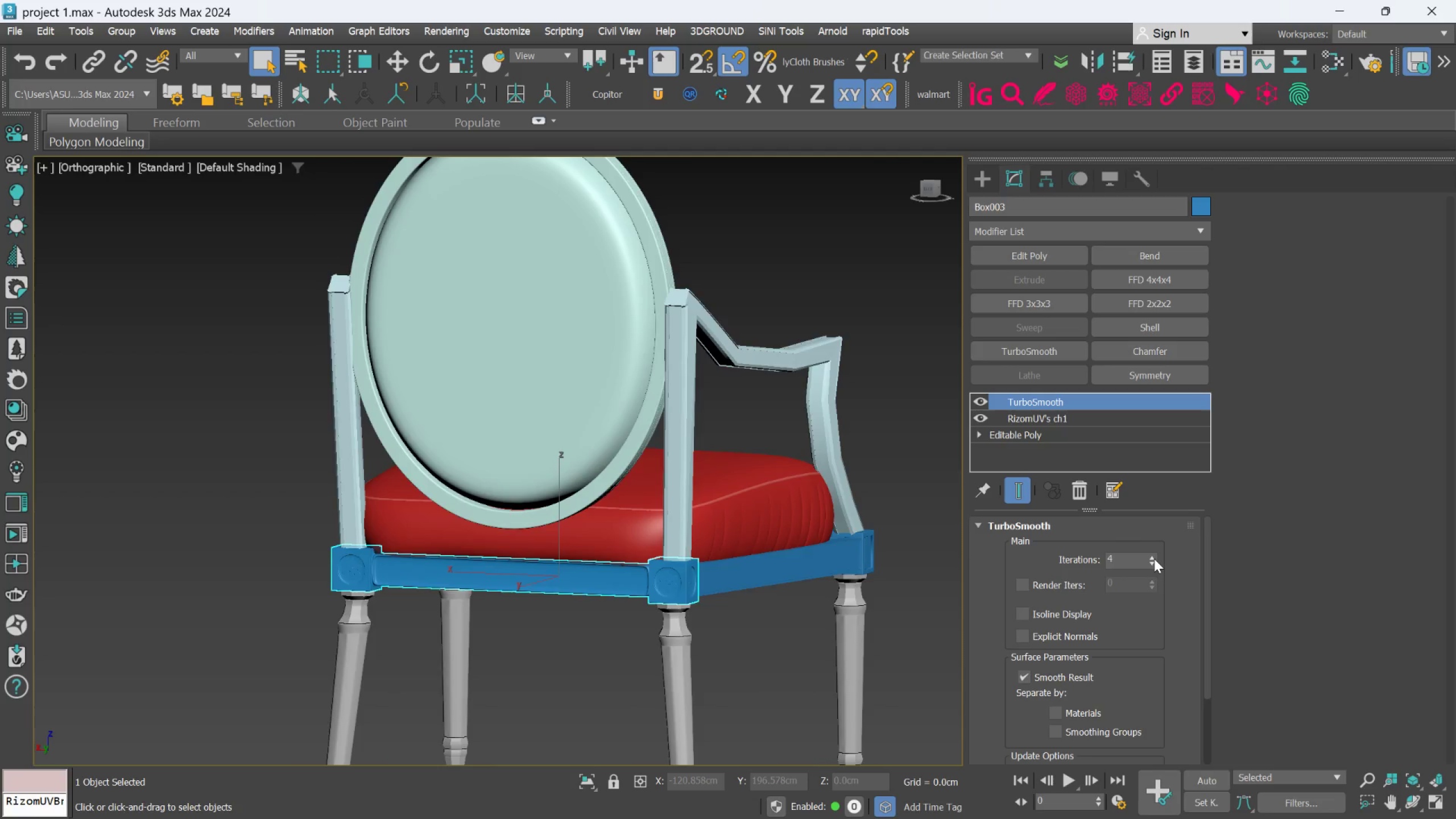 
scroll: coordinate [675, 586], scroll_direction: up, amount: 5.0
 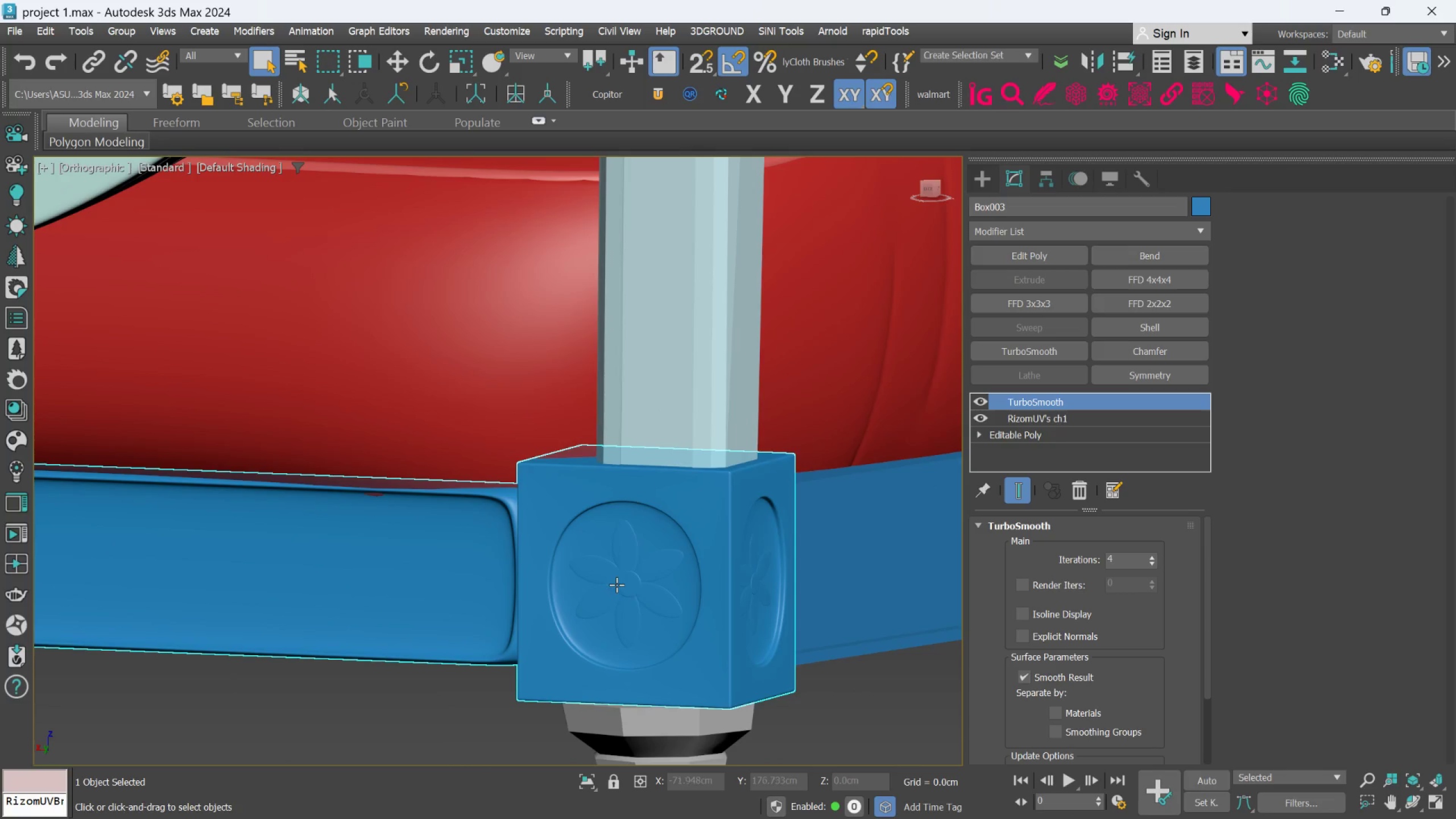 
hold_key(key=AltLeft, duration=0.83)
 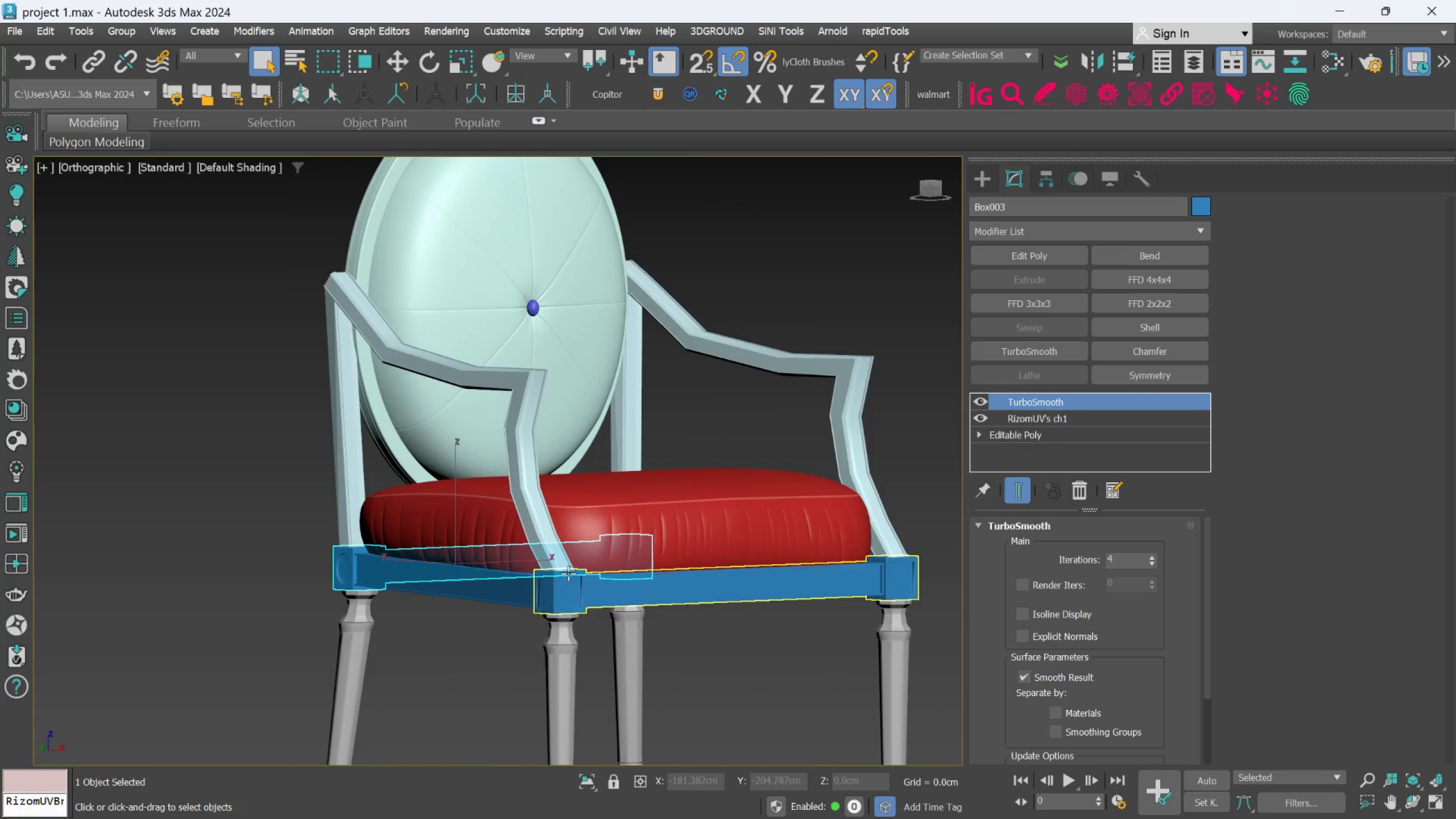 
scroll: coordinate [674, 556], scroll_direction: down, amount: 5.0
 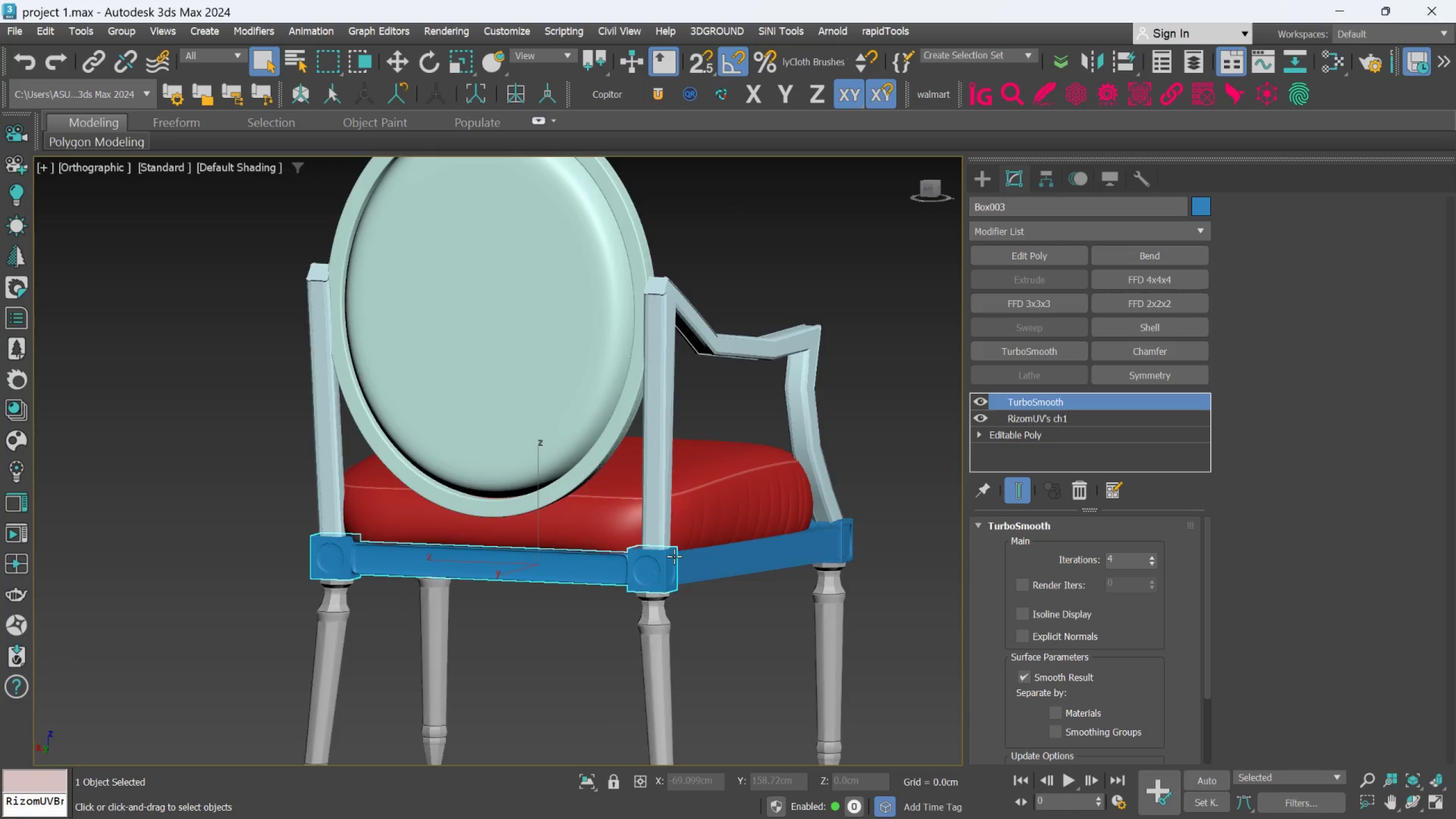 
scroll: coordinate [570, 590], scroll_direction: up, amount: 3.0
 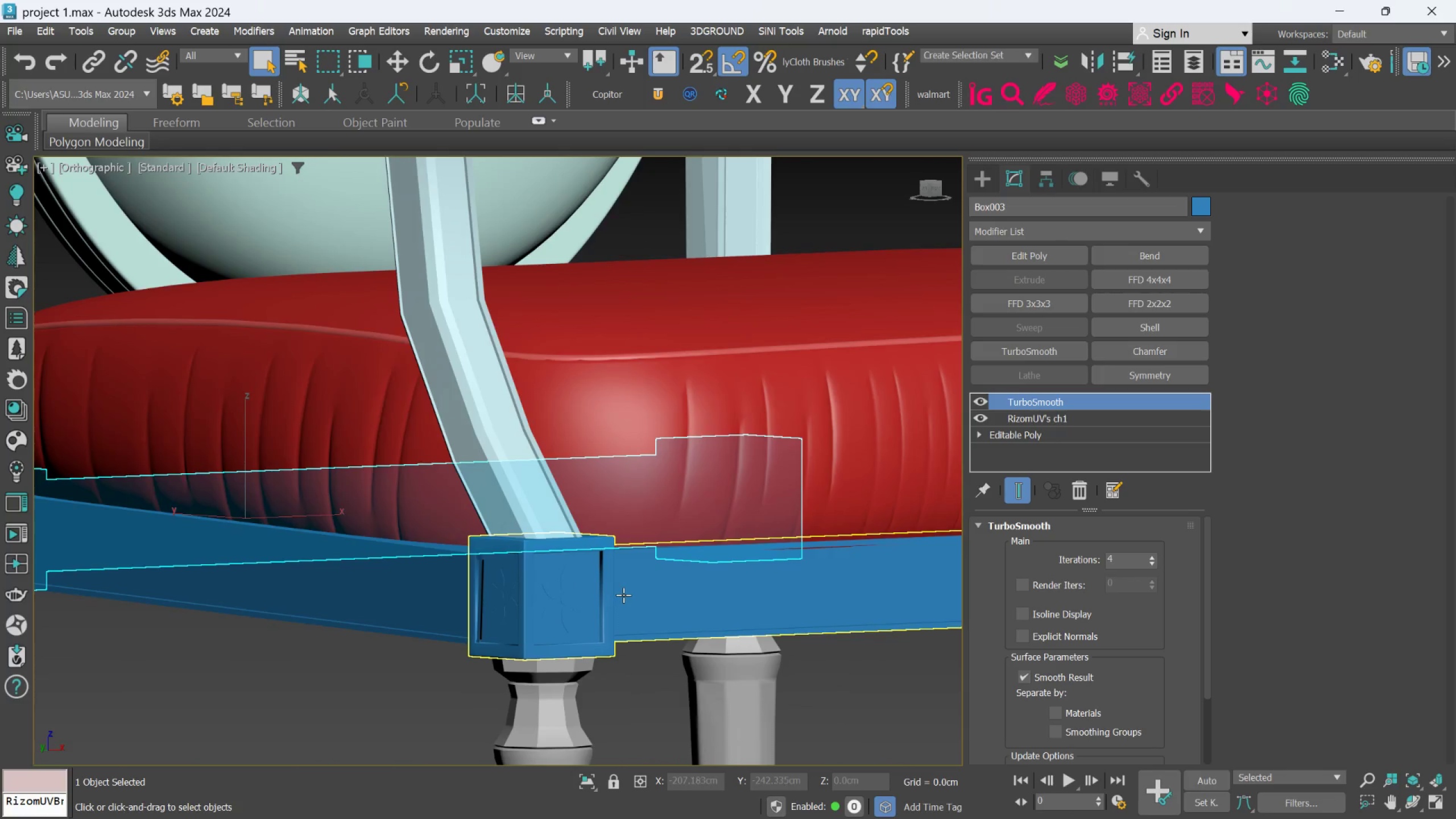 
hold_key(key=AltLeft, duration=0.45)
 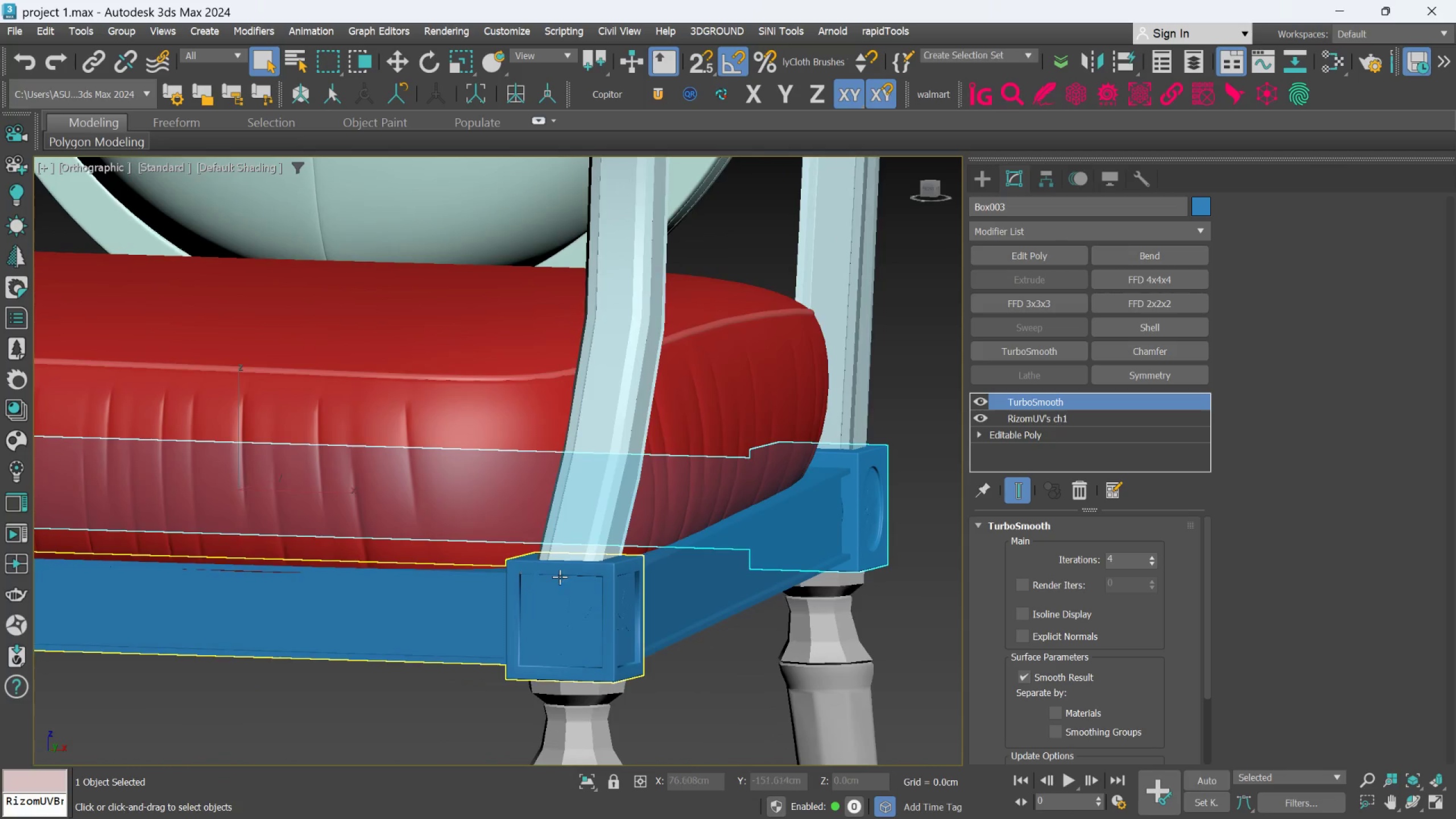 
scroll: coordinate [595, 621], scroll_direction: up, amount: 3.0
 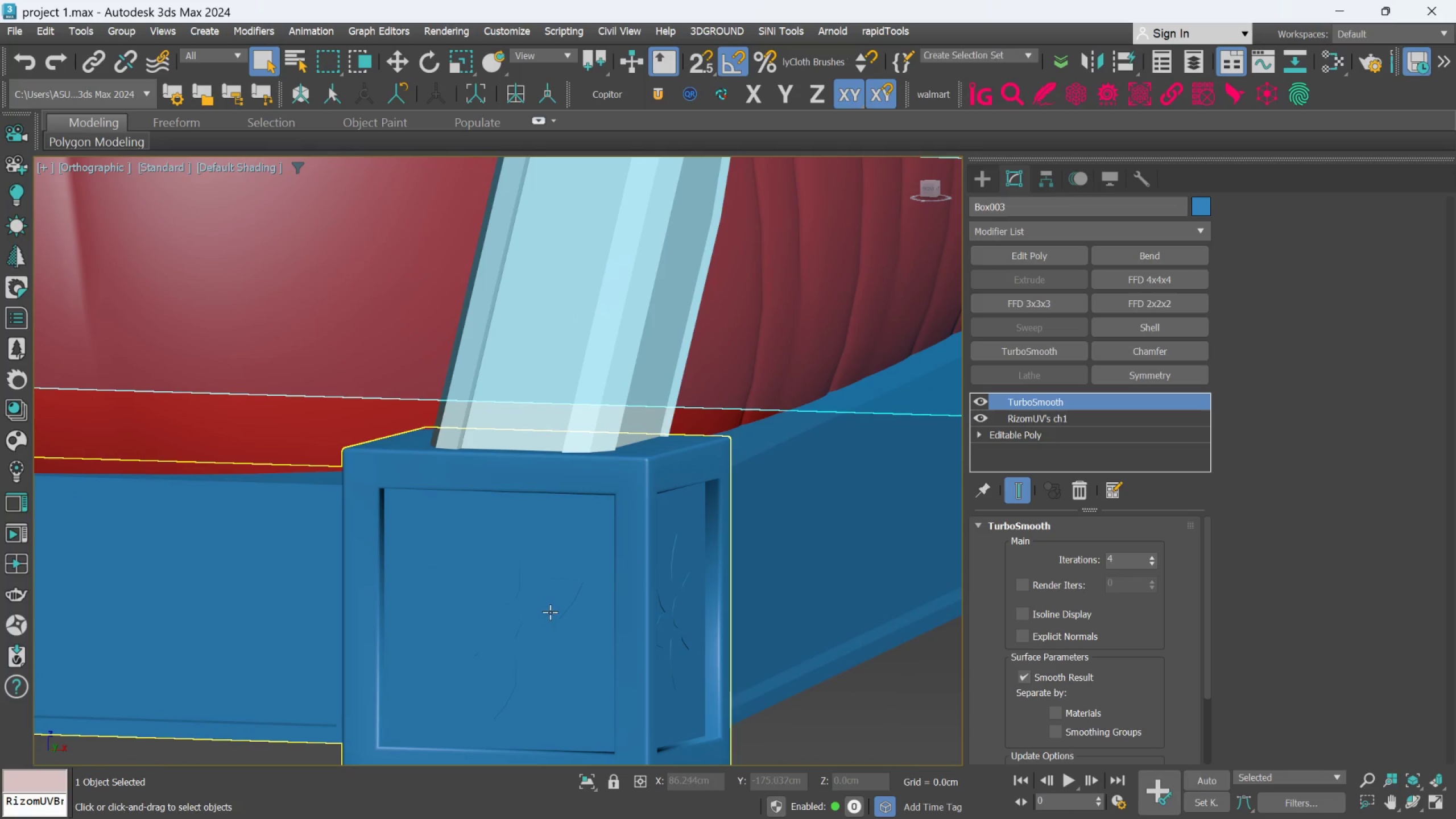 
scroll: coordinate [536, 606], scroll_direction: down, amount: 2.0
 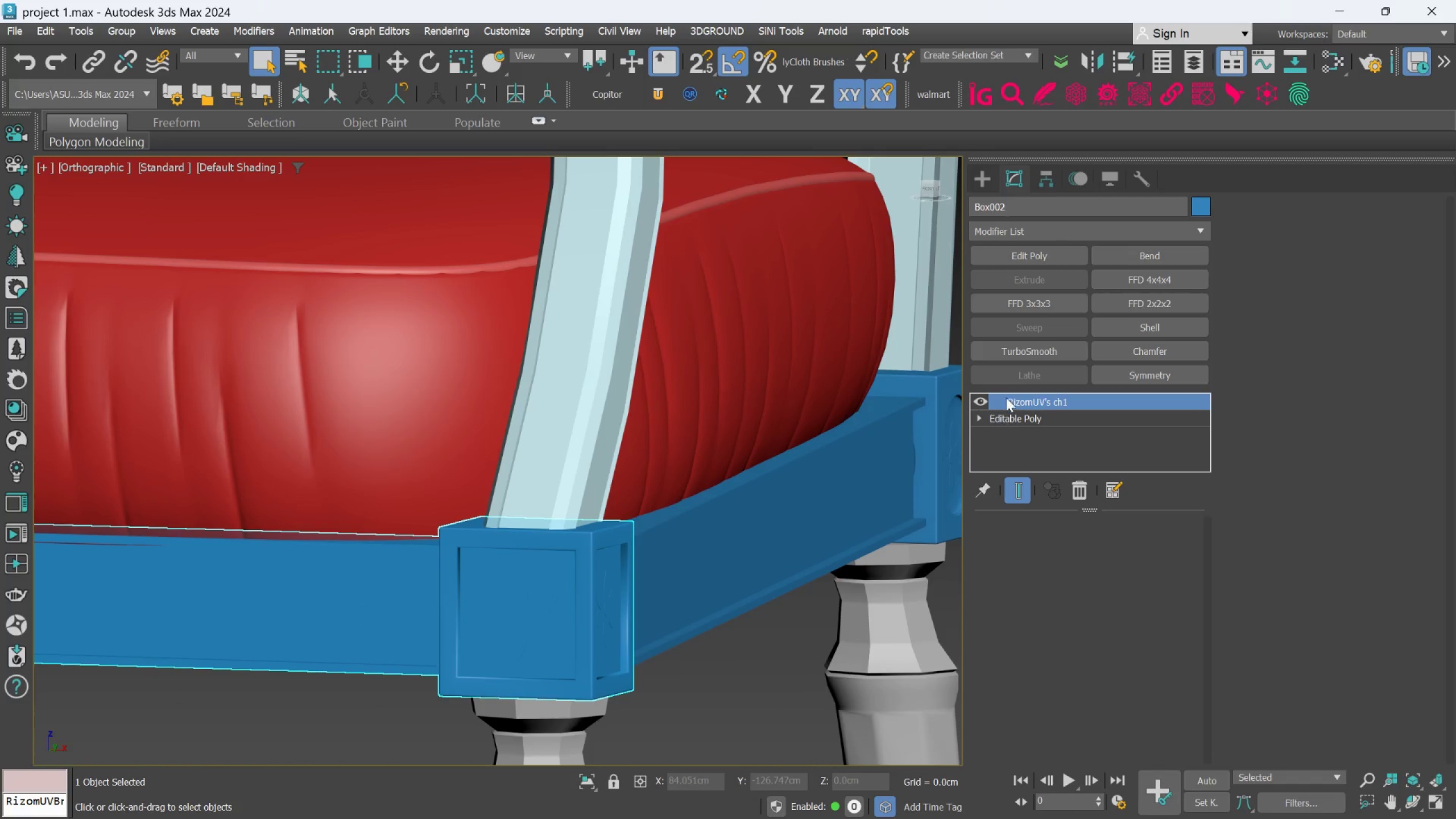 
left_click([1009, 353])
 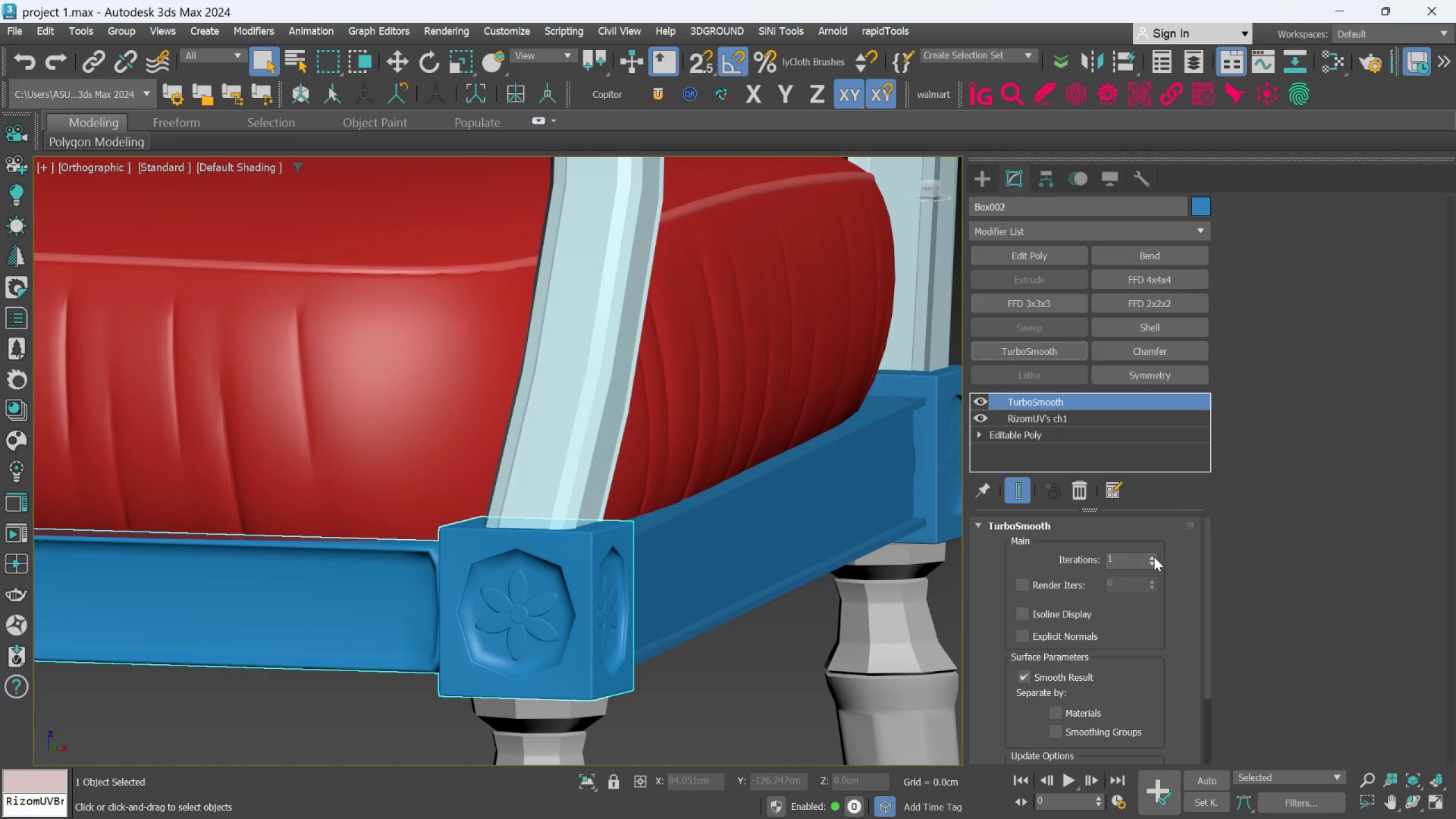 
double_click([1154, 557])
 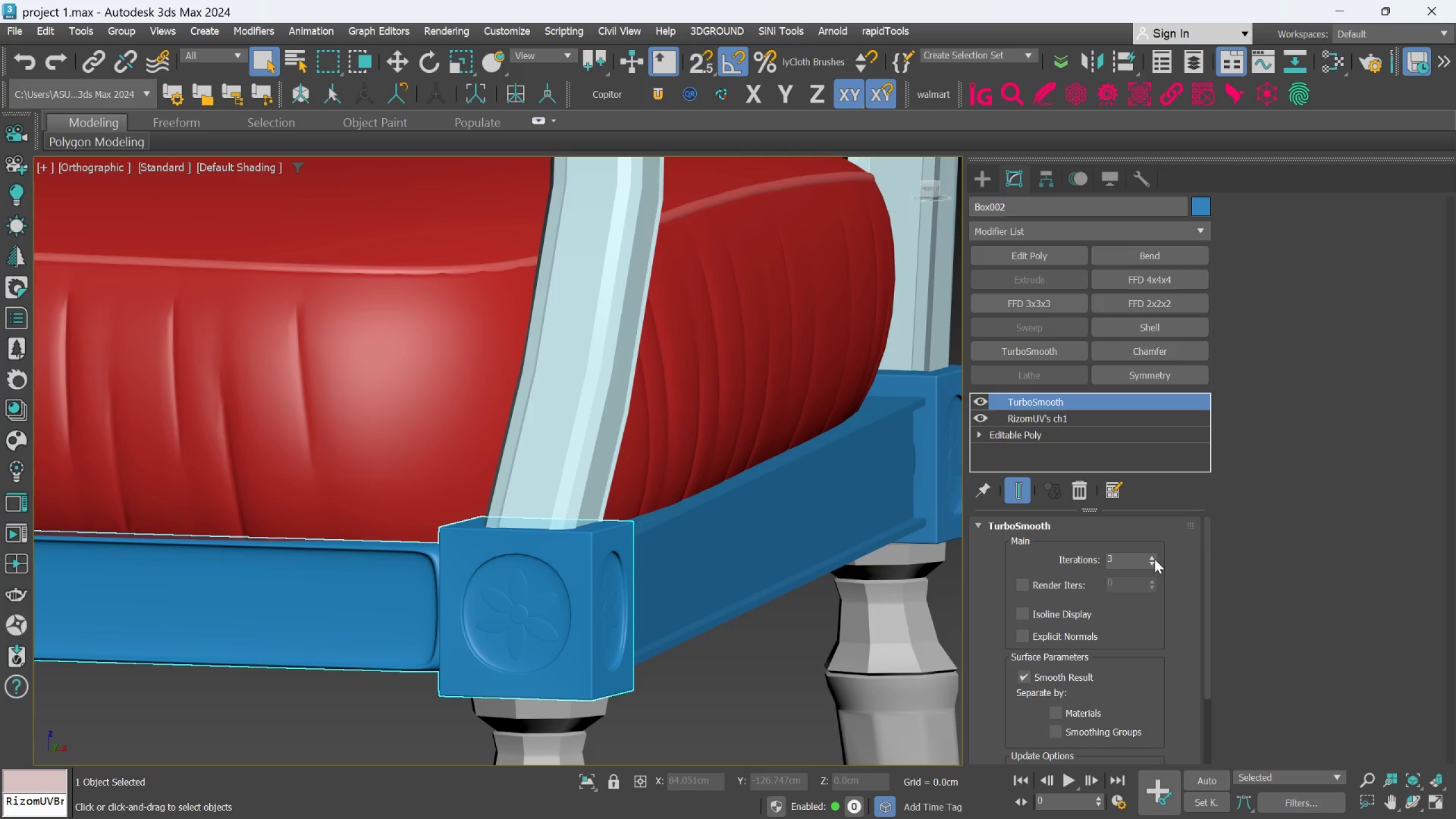 
left_click([1155, 559])
 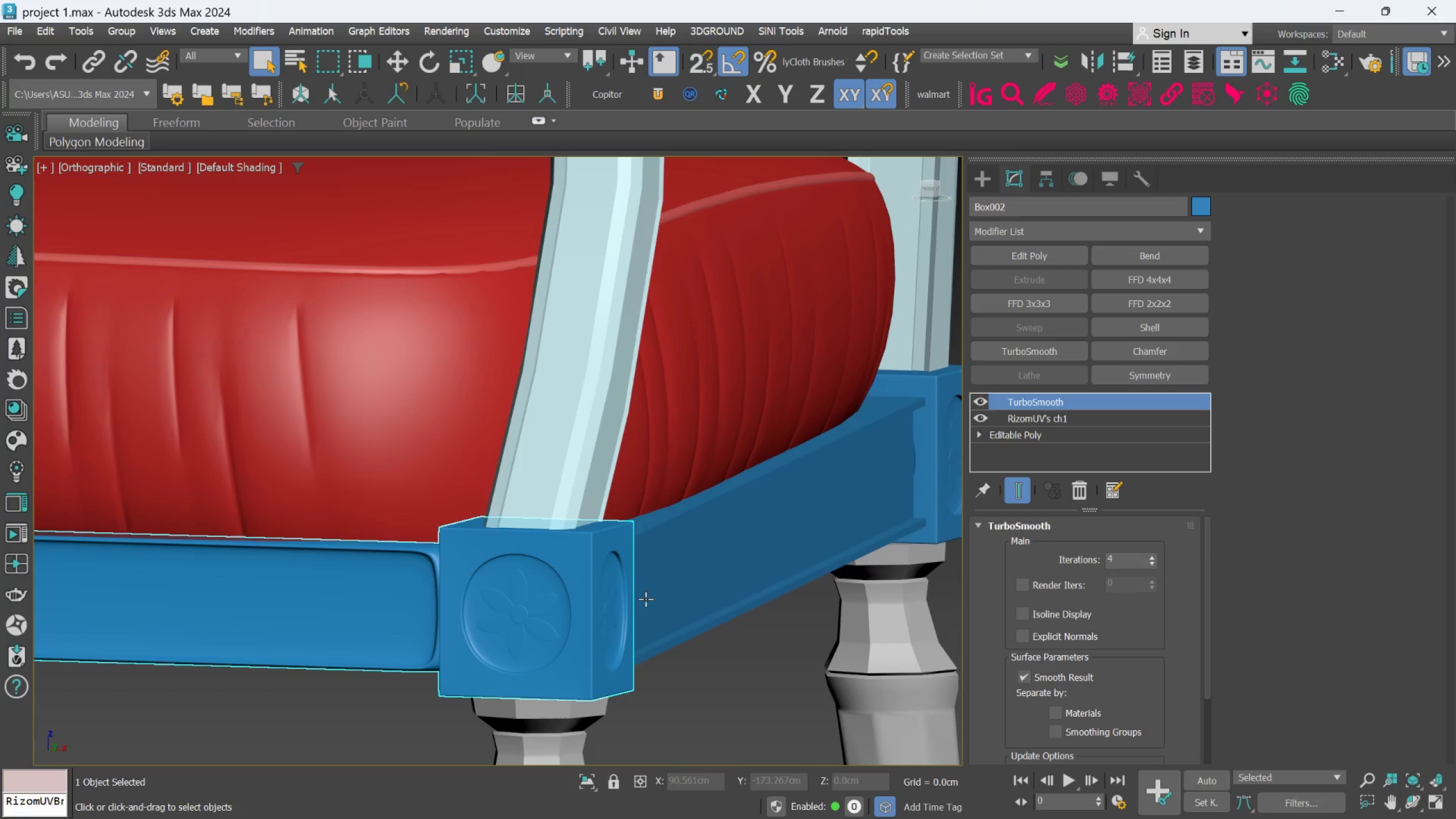 
hold_key(key=AltLeft, duration=0.61)
 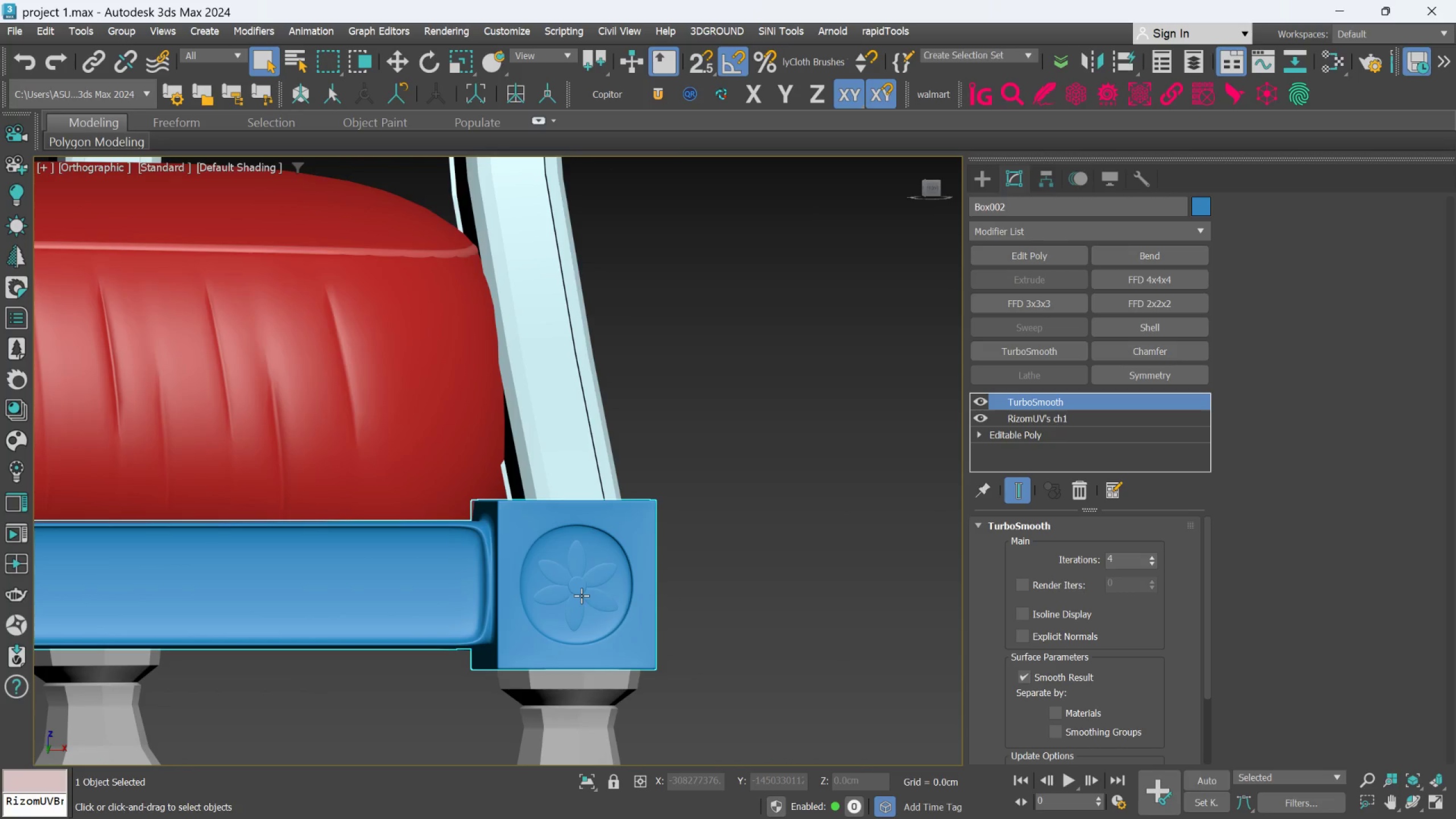 
hold_key(key=AltLeft, duration=0.58)
 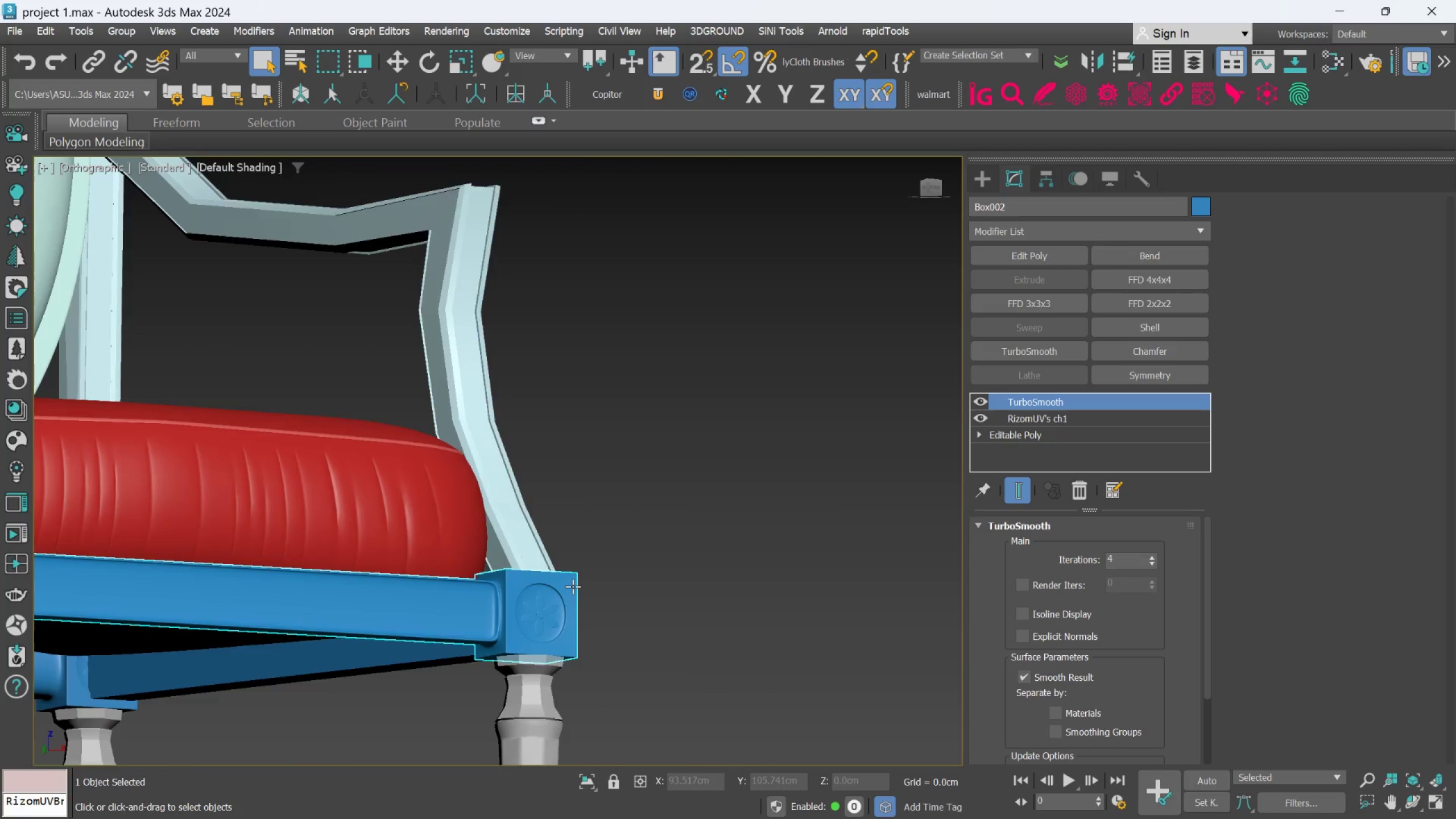 
scroll: coordinate [581, 594], scroll_direction: down, amount: 2.0
 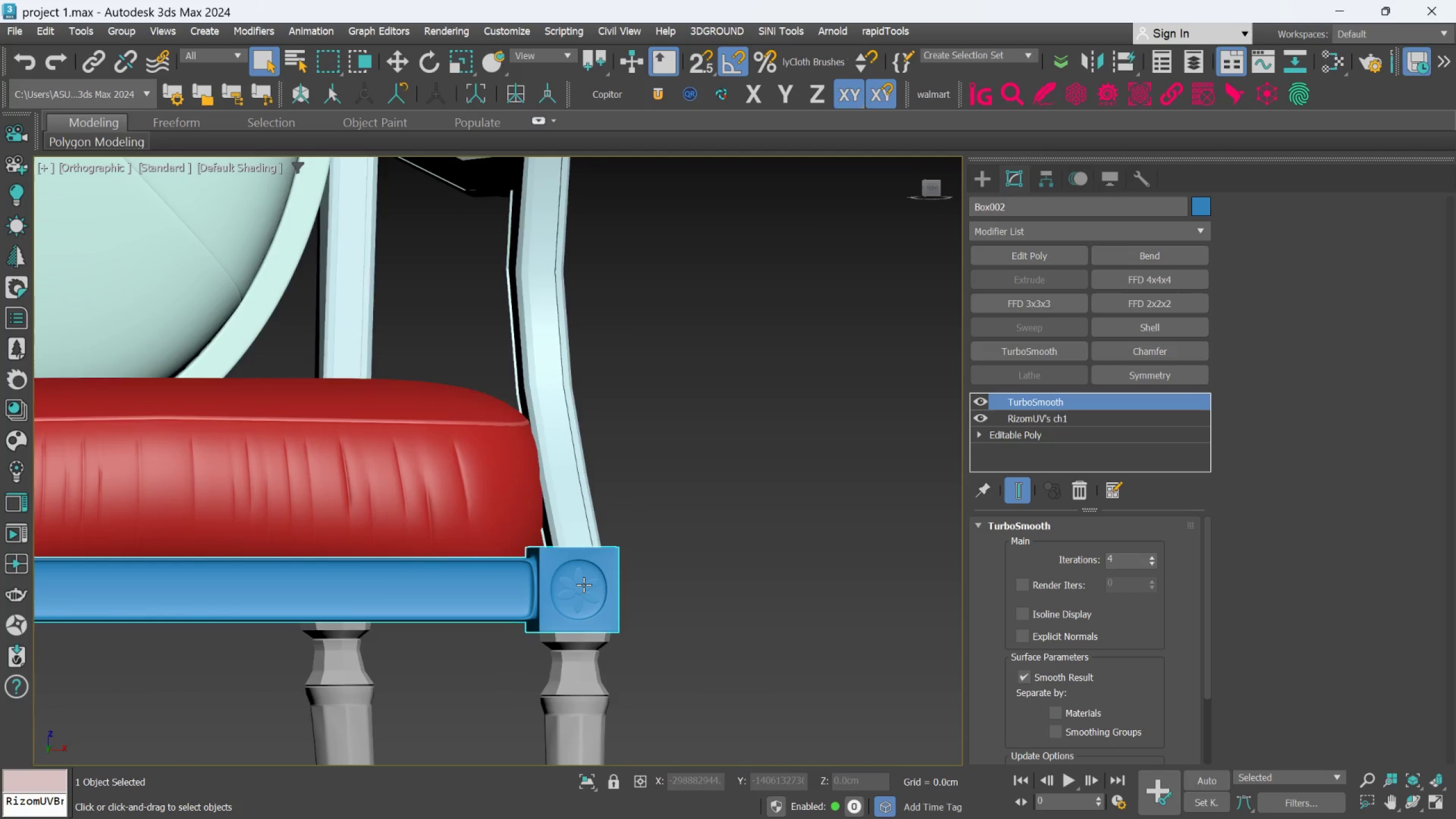 
hold_key(key=AltLeft, duration=0.34)
 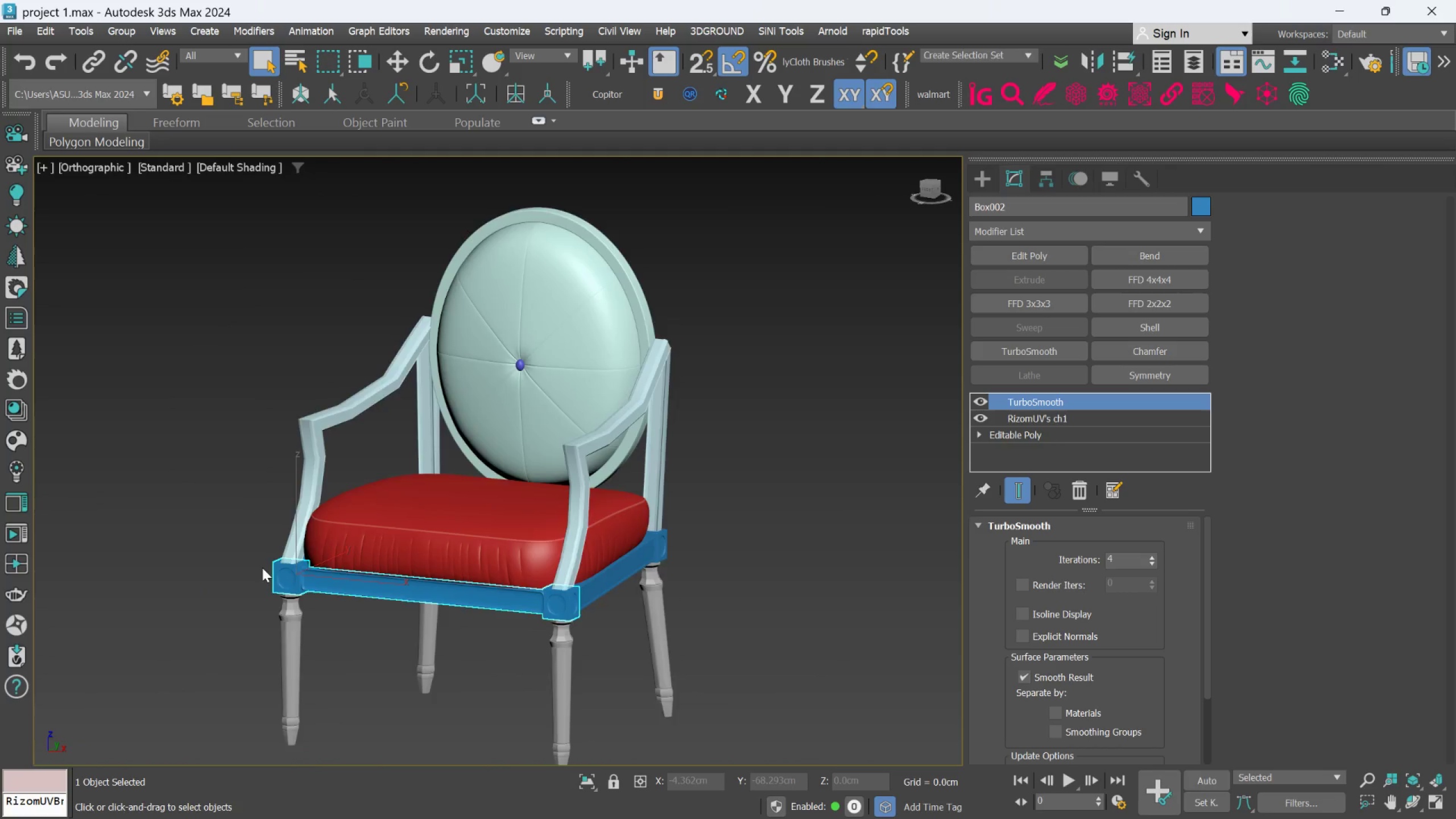 
scroll: coordinate [573, 586], scroll_direction: down, amount: 3.0
 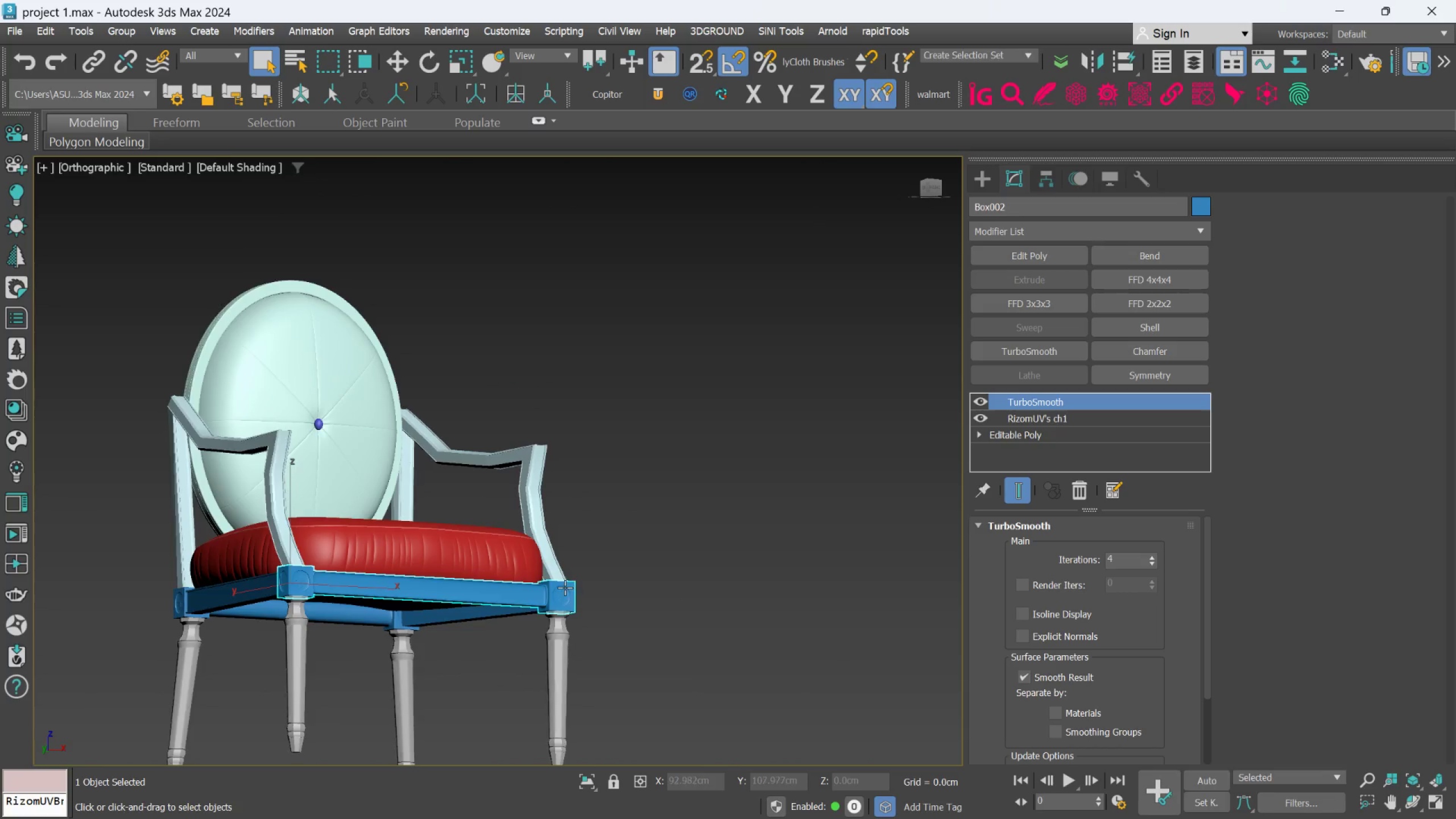 
scroll: coordinate [340, 527], scroll_direction: up, amount: 4.0
 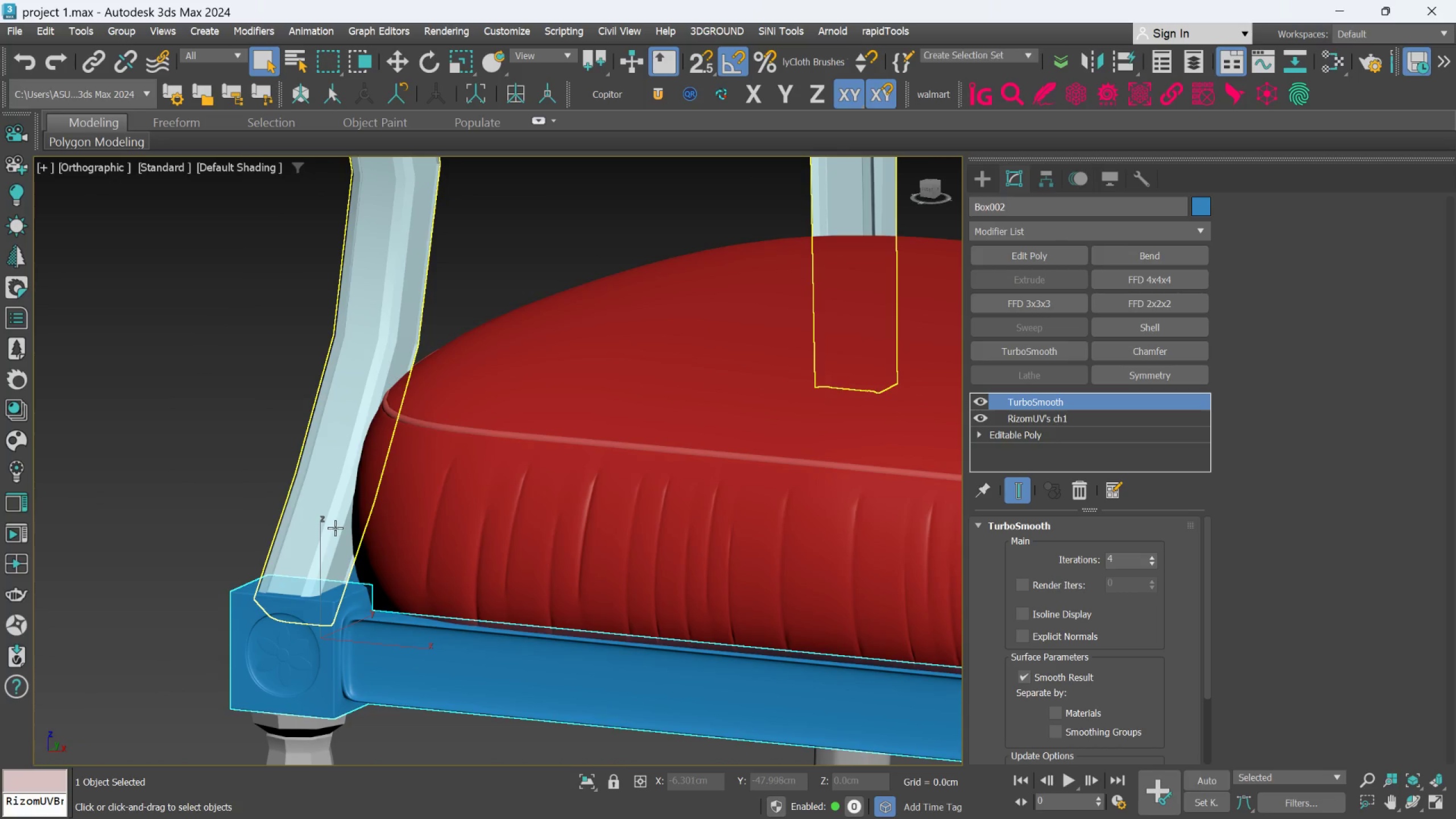 
left_click([335, 528])
 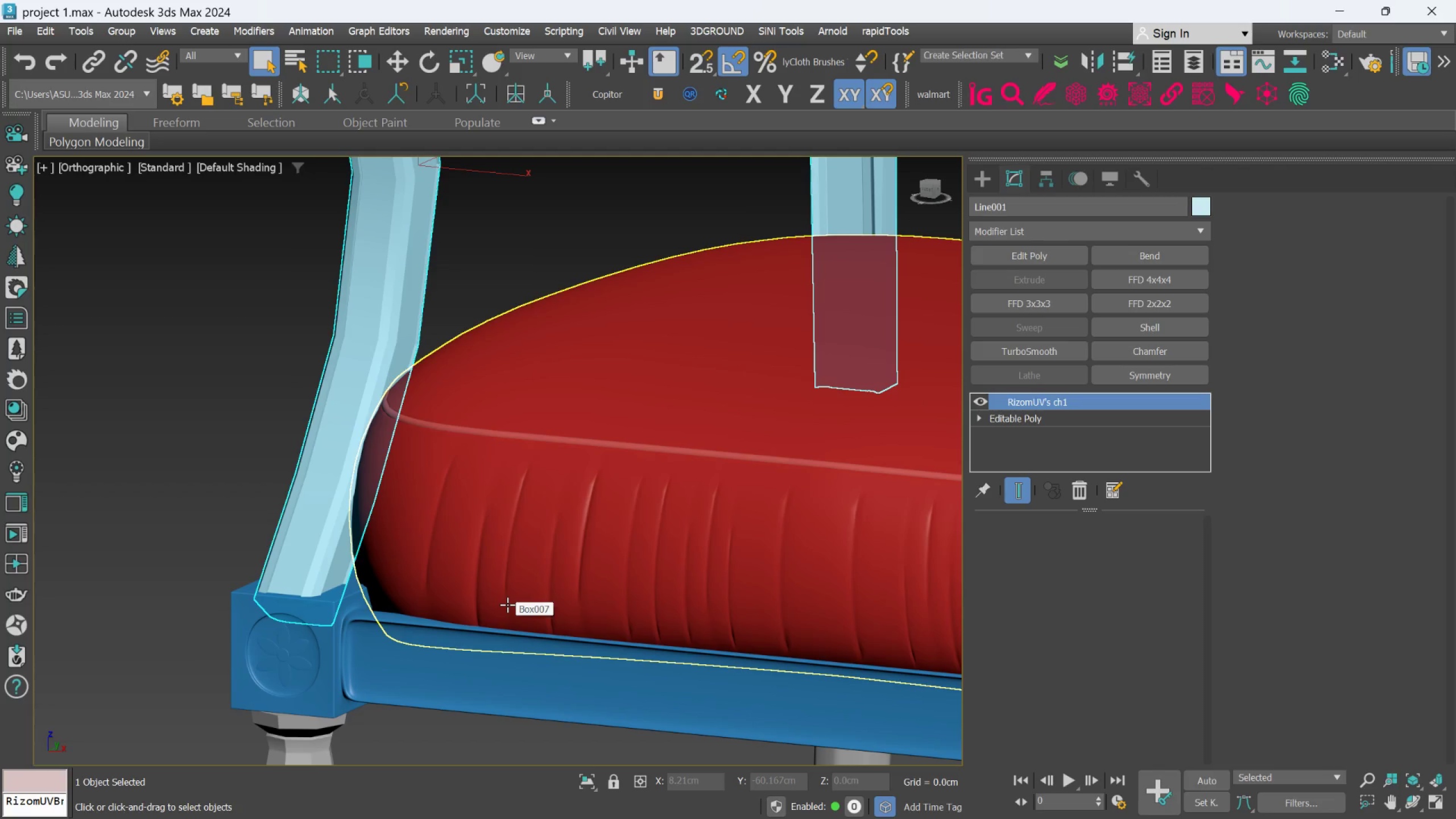 
wait(10.66)
 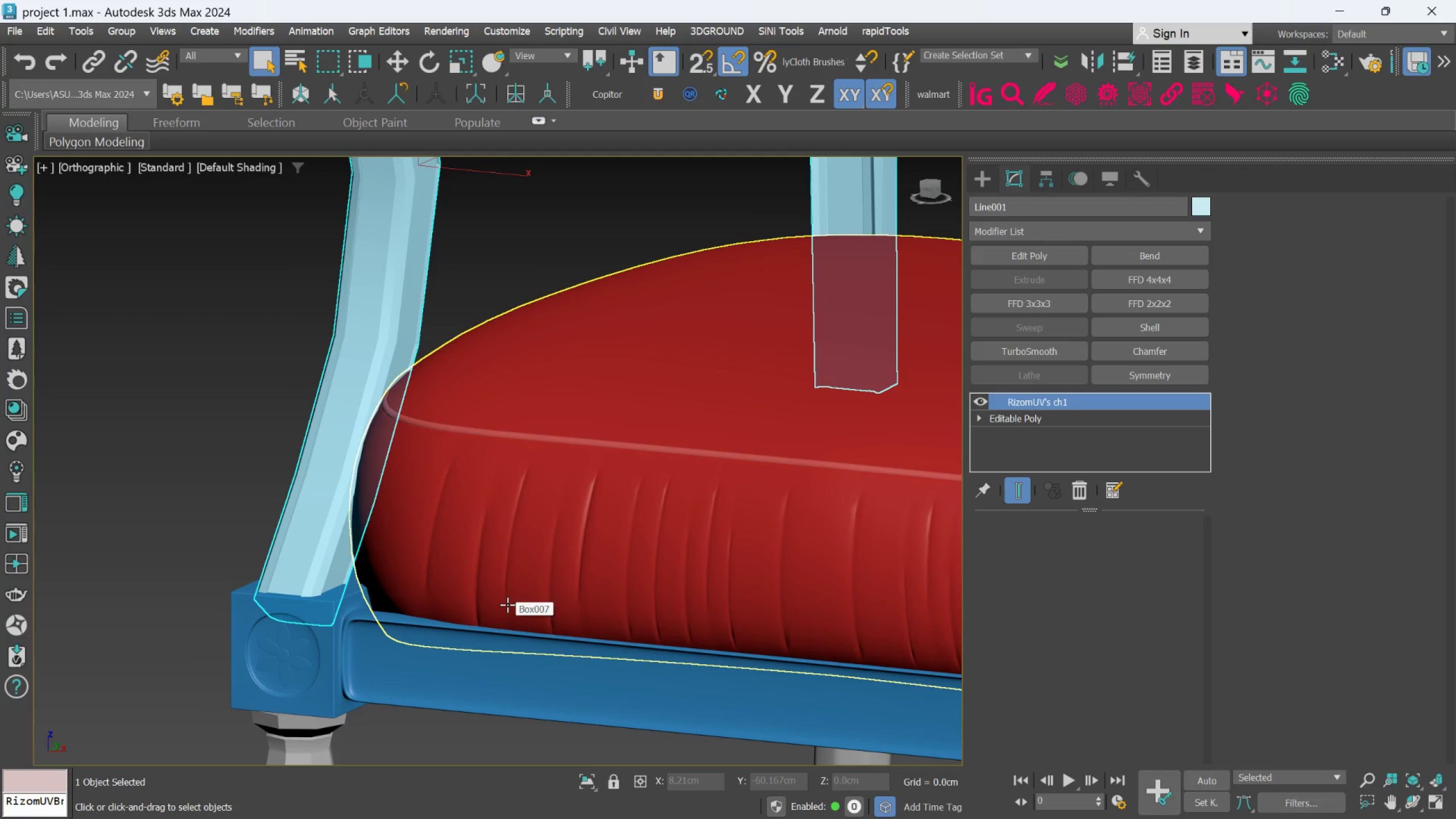 
left_click([1030, 345])
 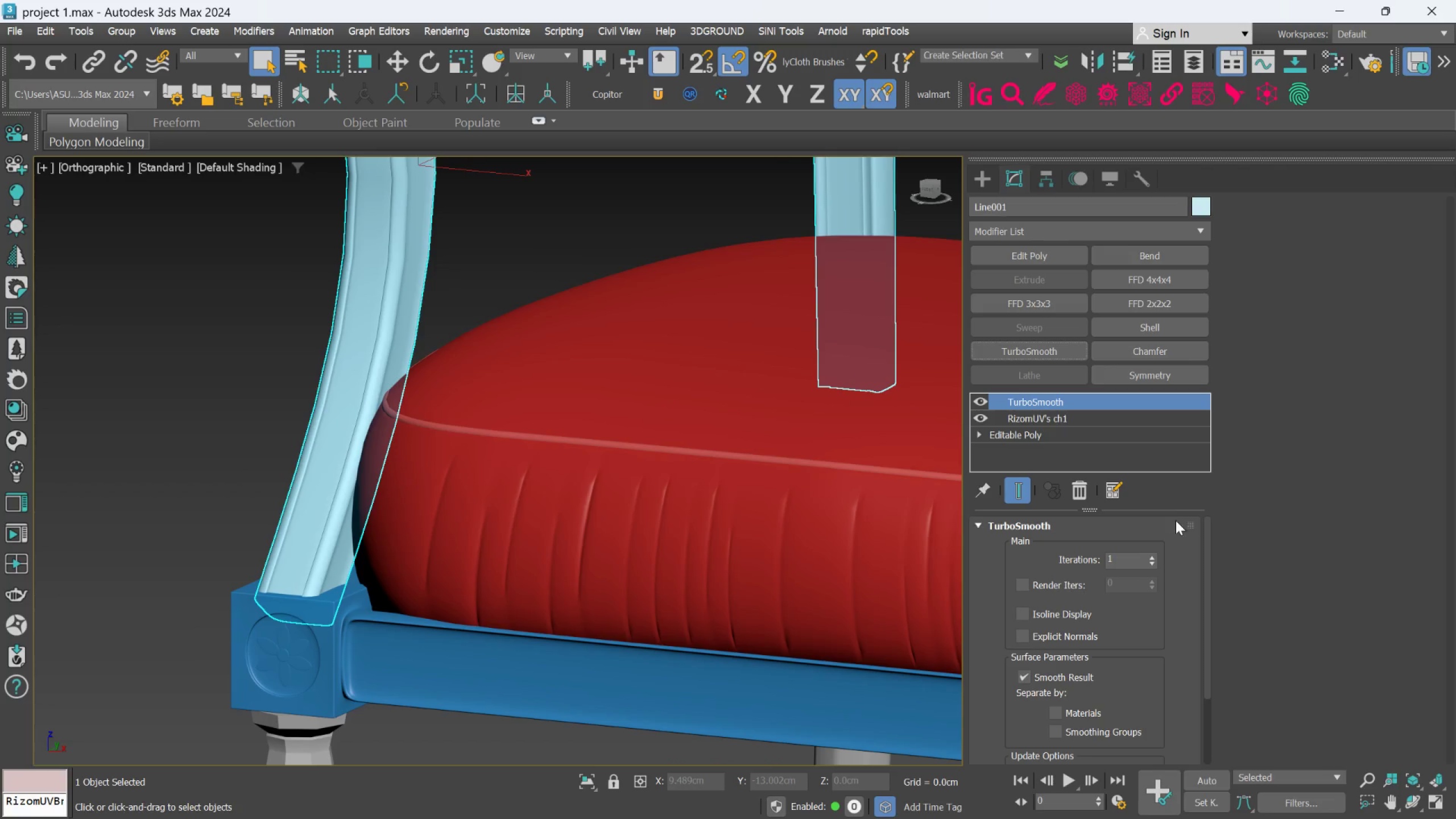 
left_click([1149, 557])
 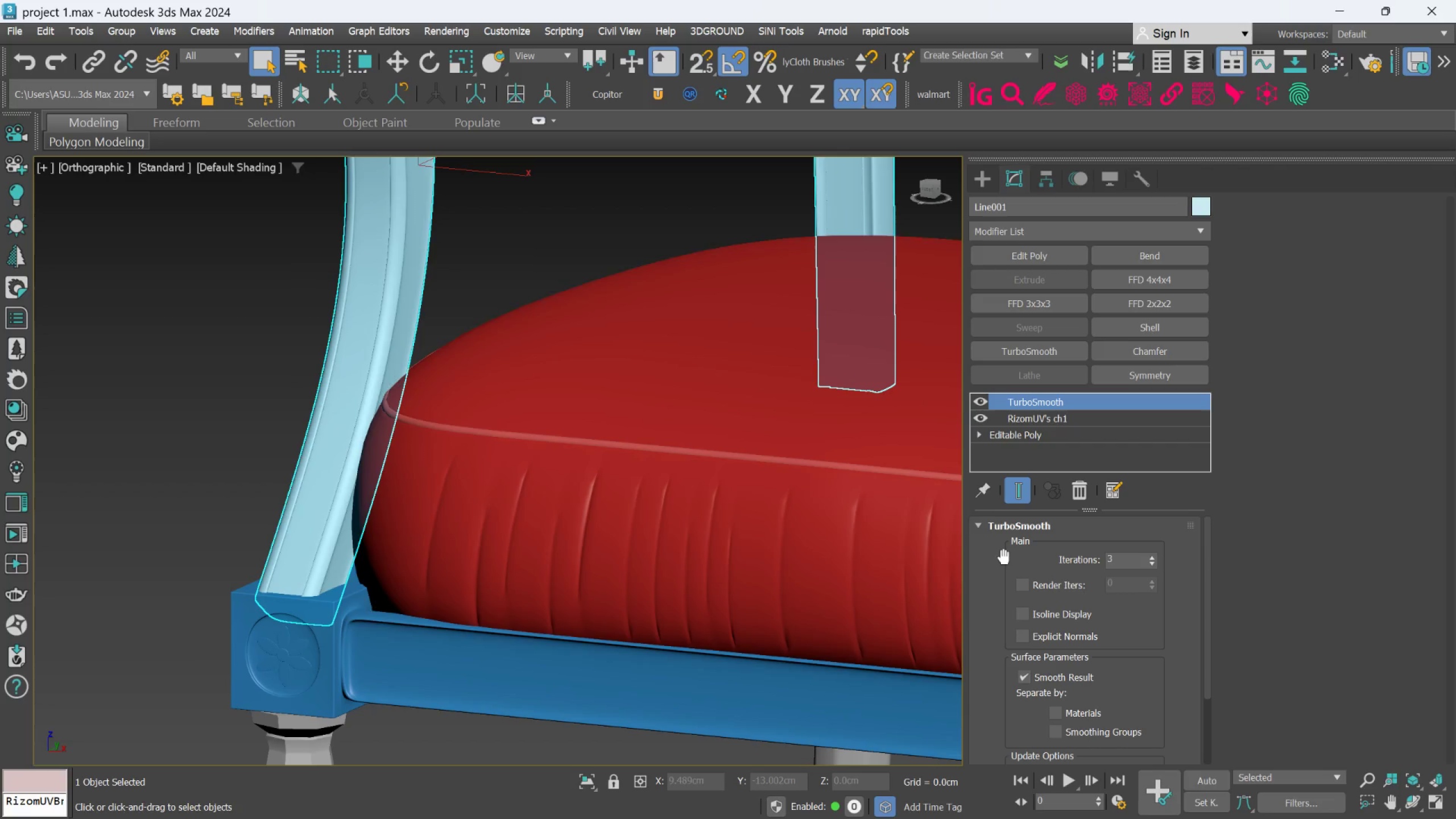 
scroll: coordinate [672, 470], scroll_direction: down, amount: 2.0
 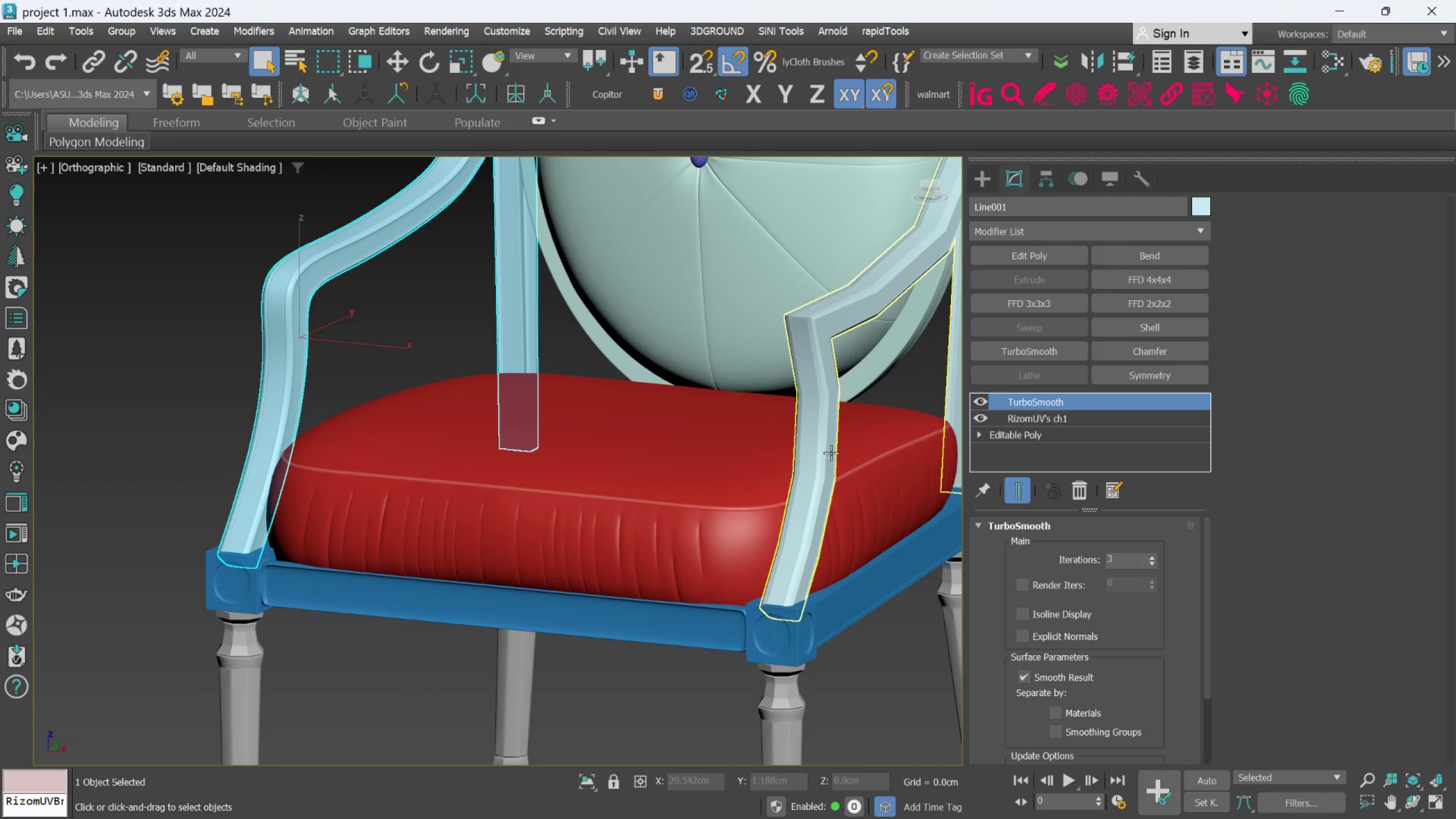 
left_click([831, 452])
 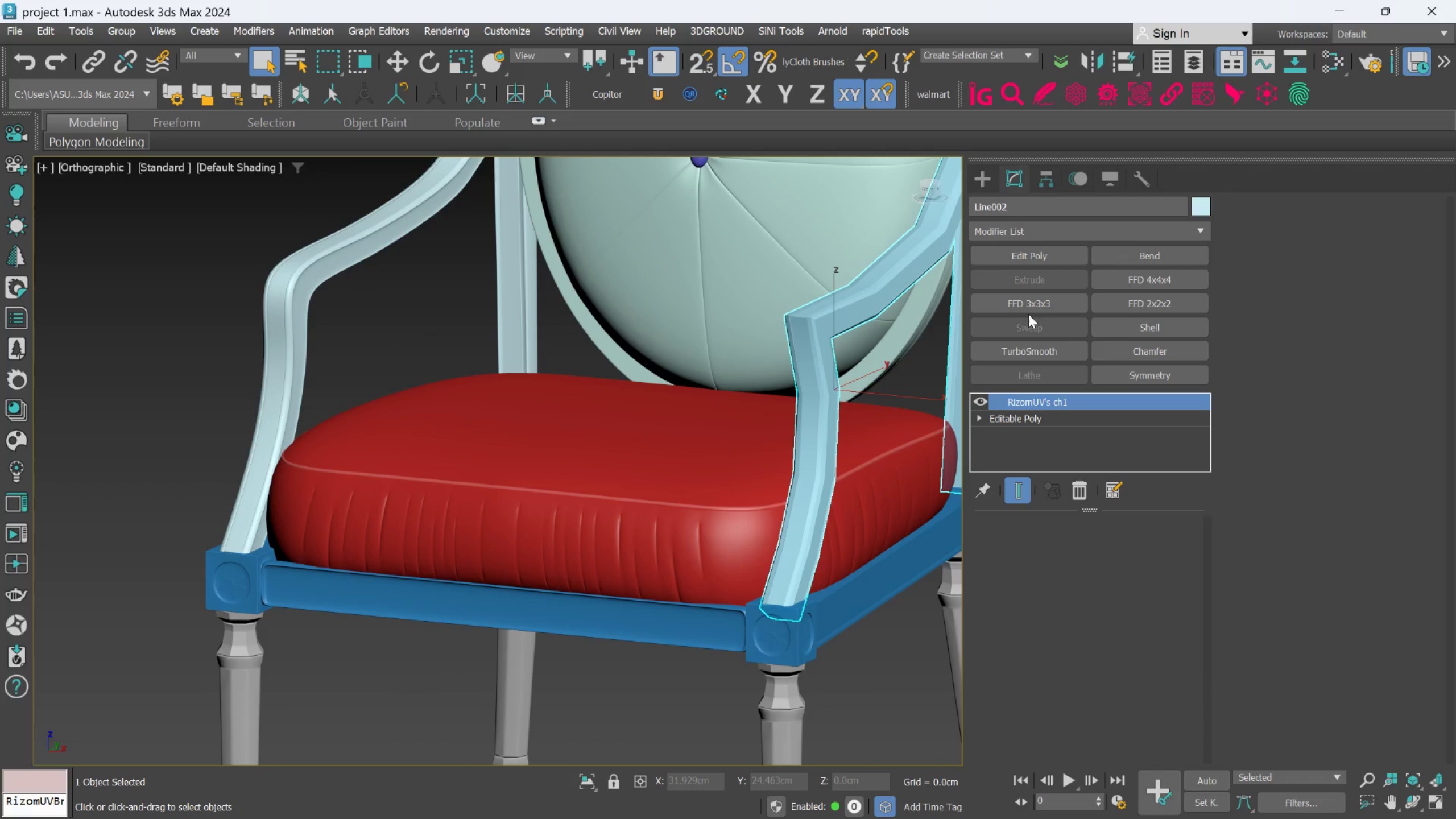 
left_click([1024, 348])
 